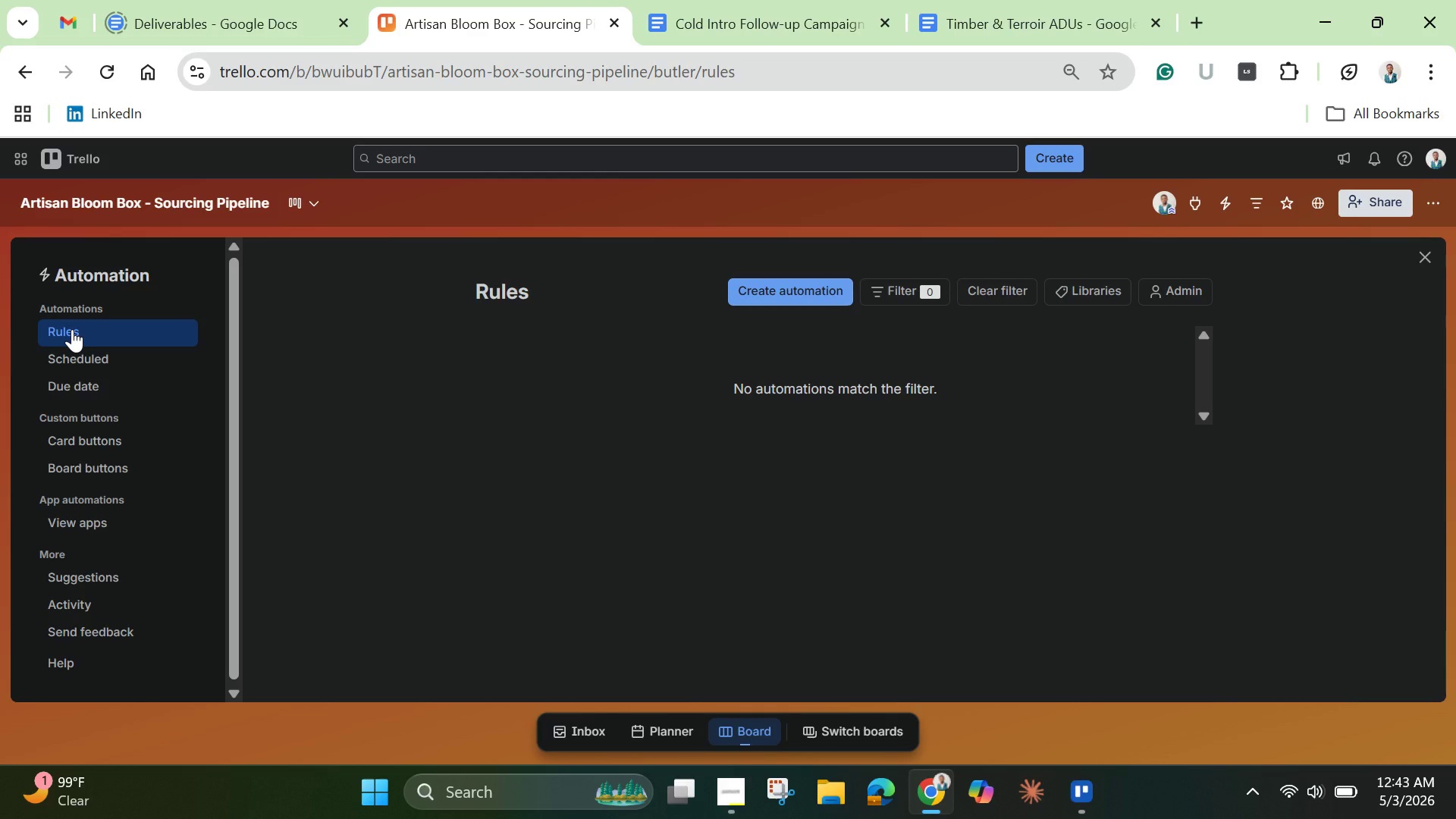 
left_click([807, 299])
 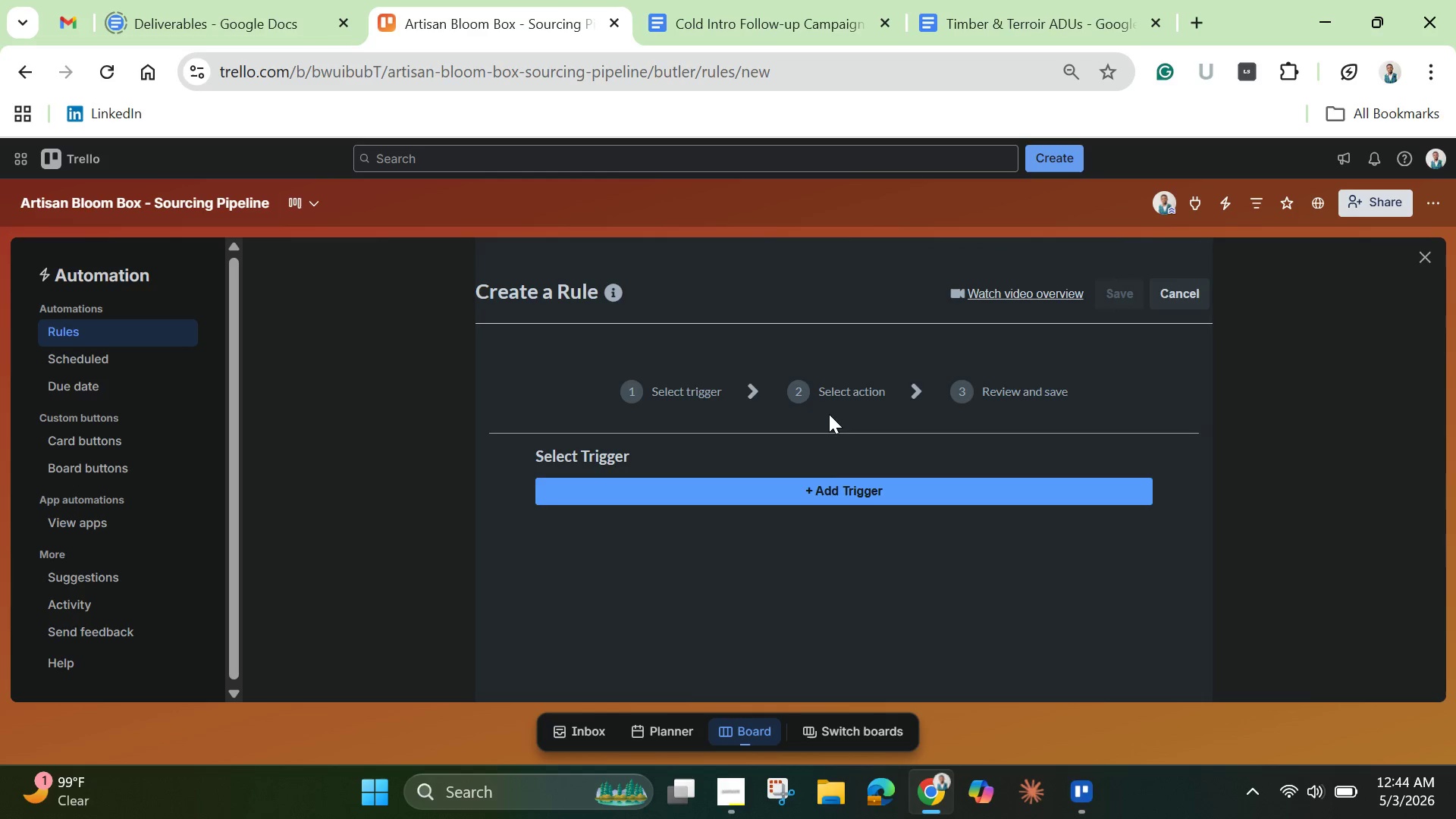 
wait(5.23)
 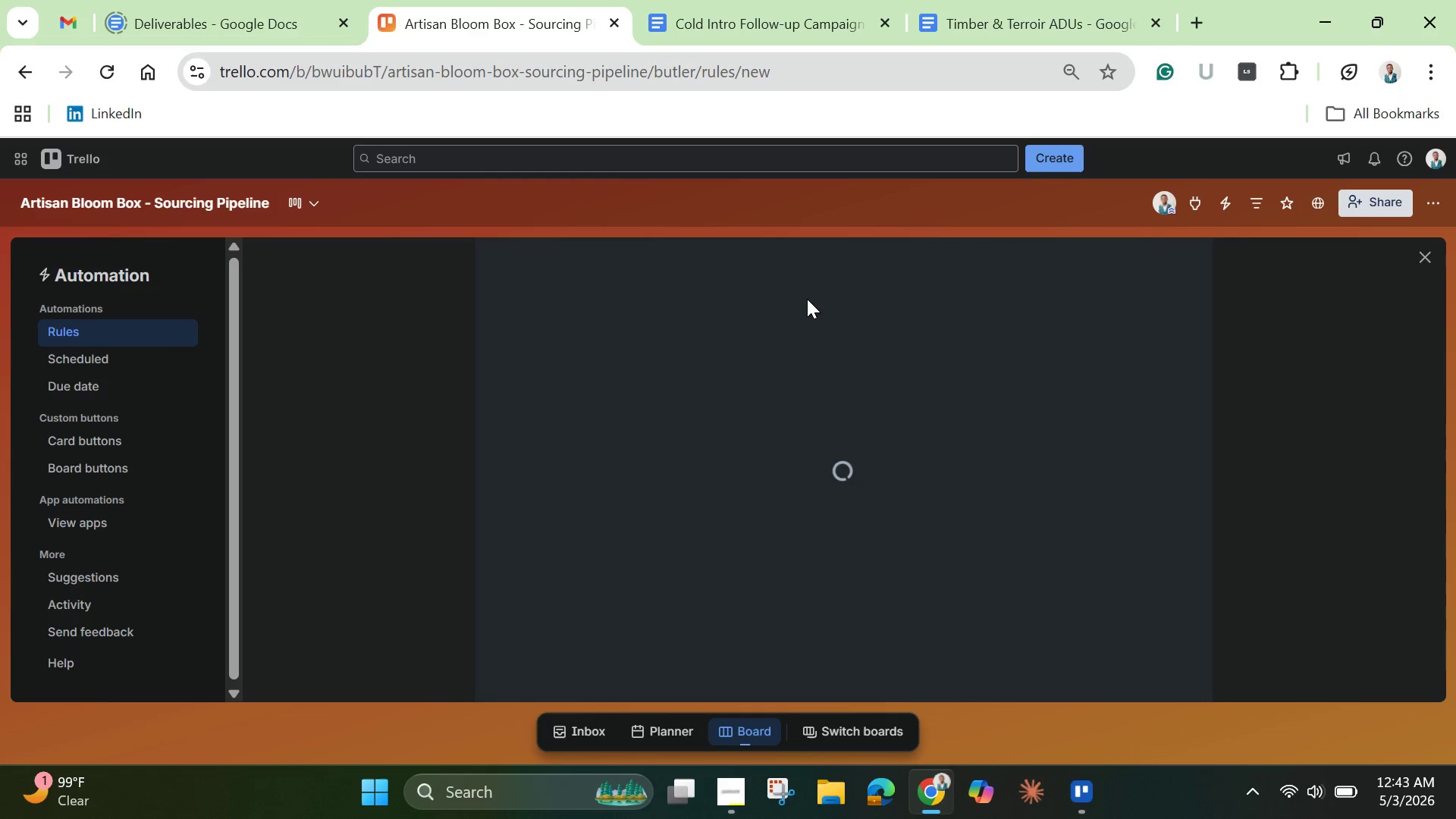 
left_click([815, 496])
 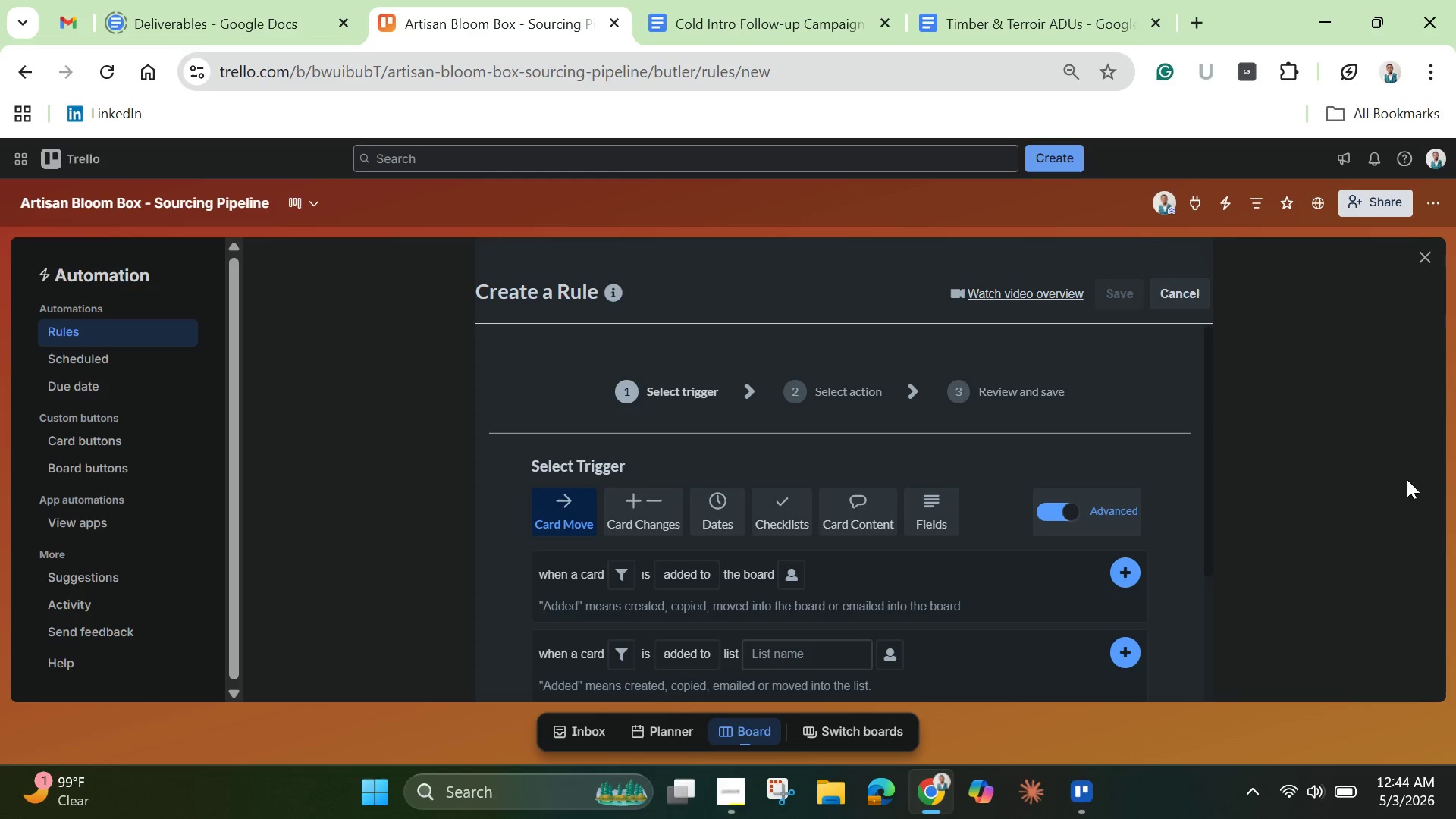 
wait(5.94)
 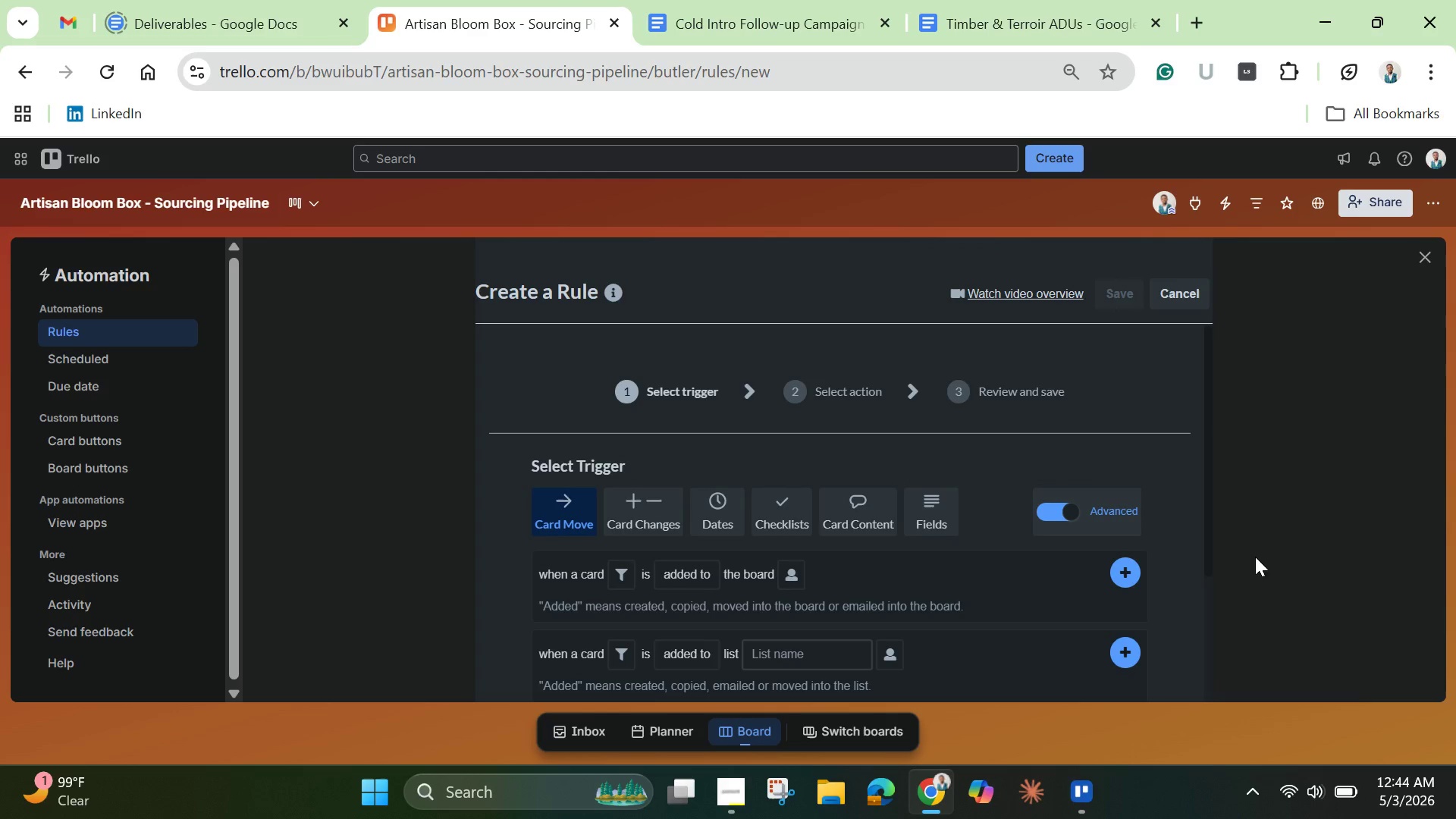 
left_click_drag(start_coordinate=[1207, 496], to_coordinate=[1160, 487])
 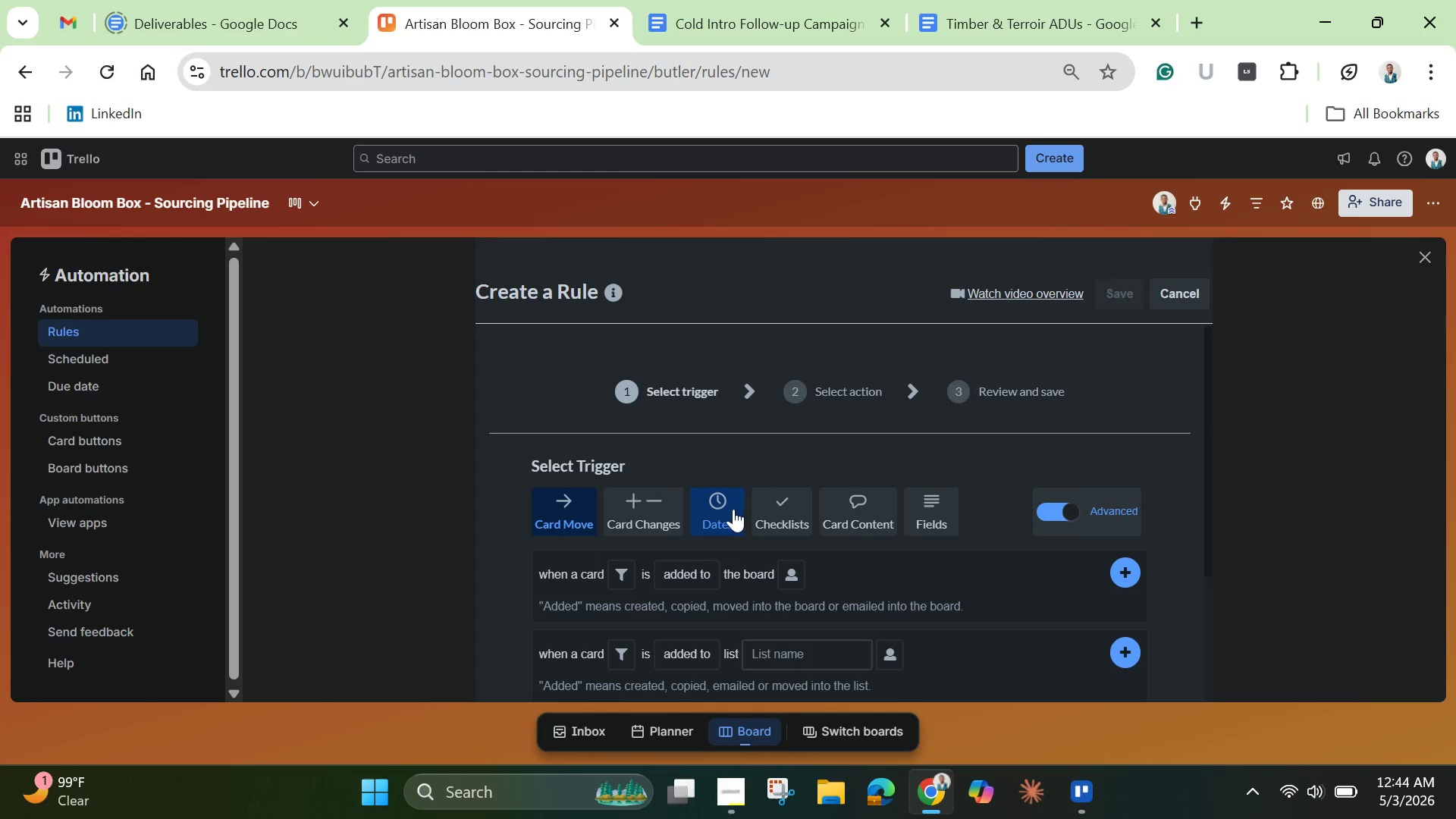 
left_click([723, 516])
 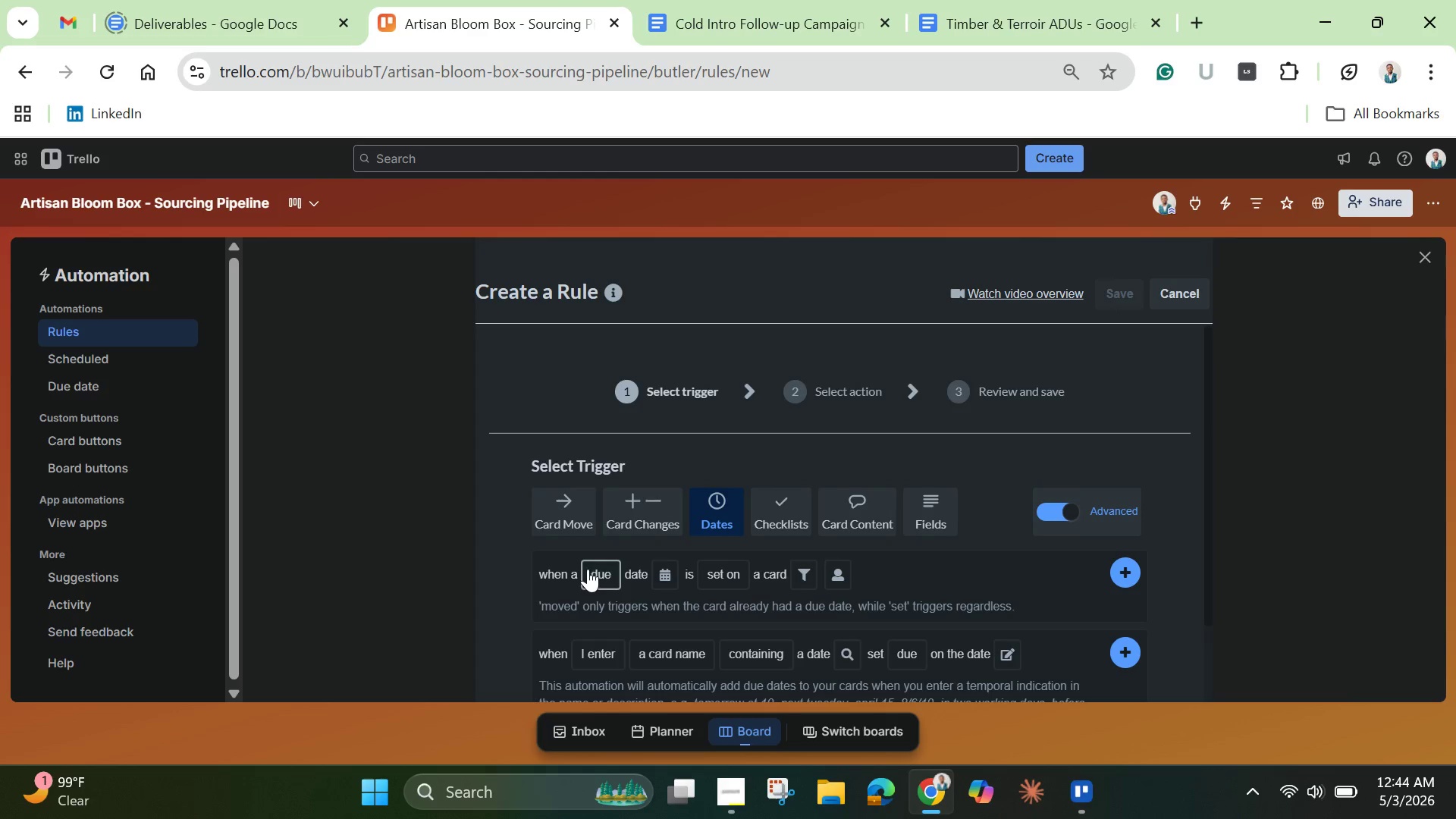 
mouse_move([674, 577])
 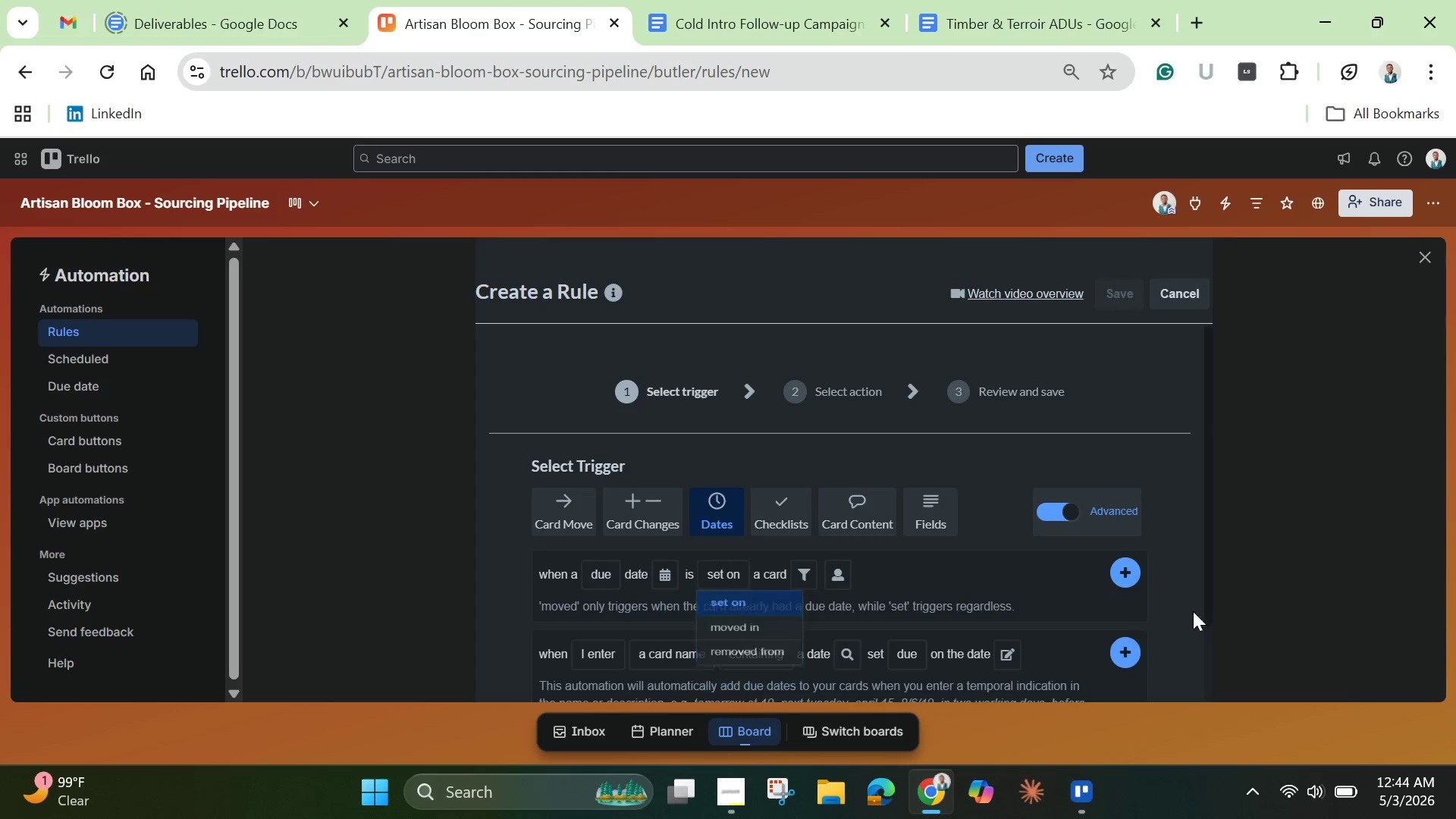 
wait(6.86)
 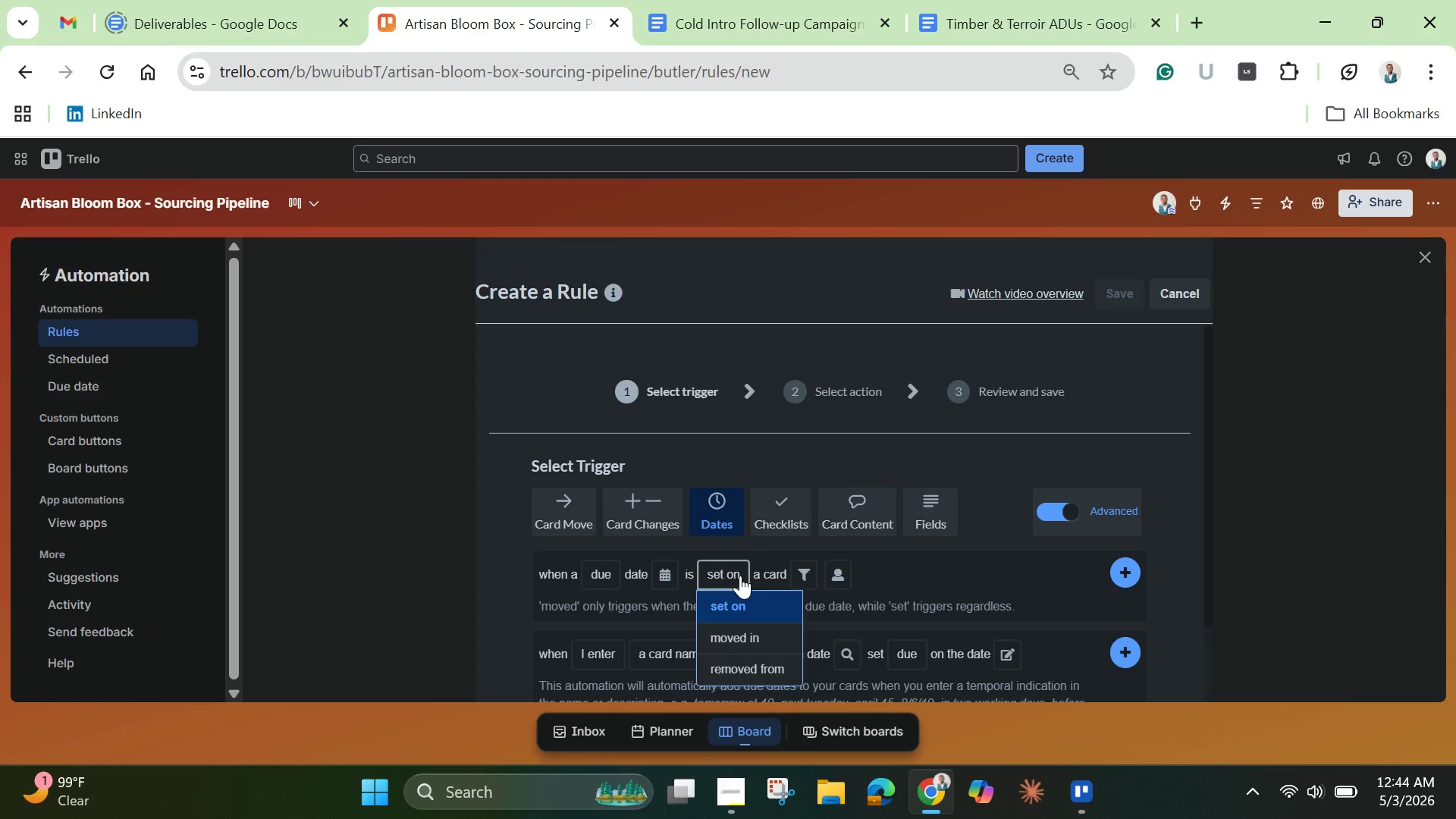 
left_click_drag(start_coordinate=[1207, 588], to_coordinate=[1214, 668])
 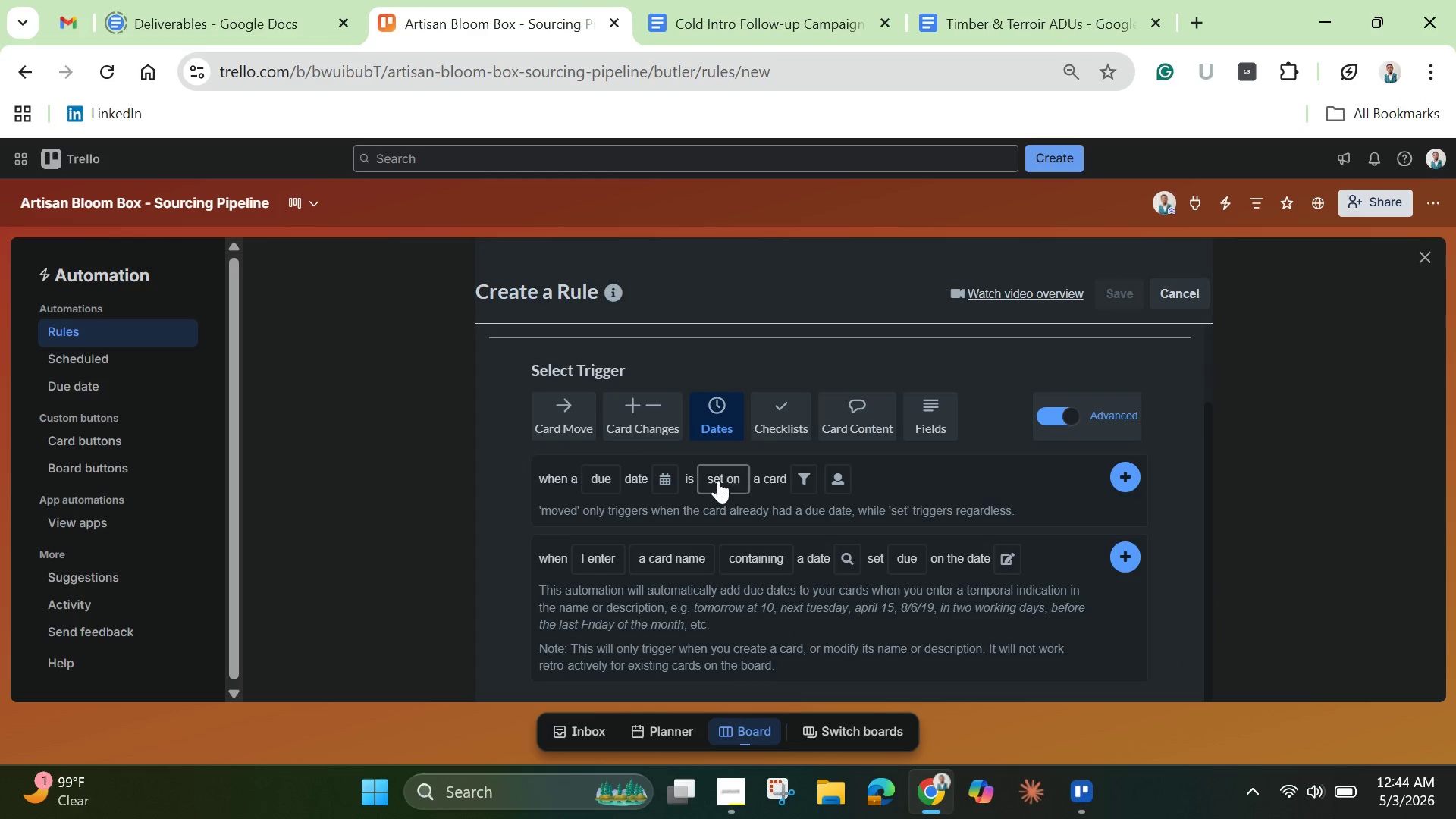 
mouse_move([726, 491])
 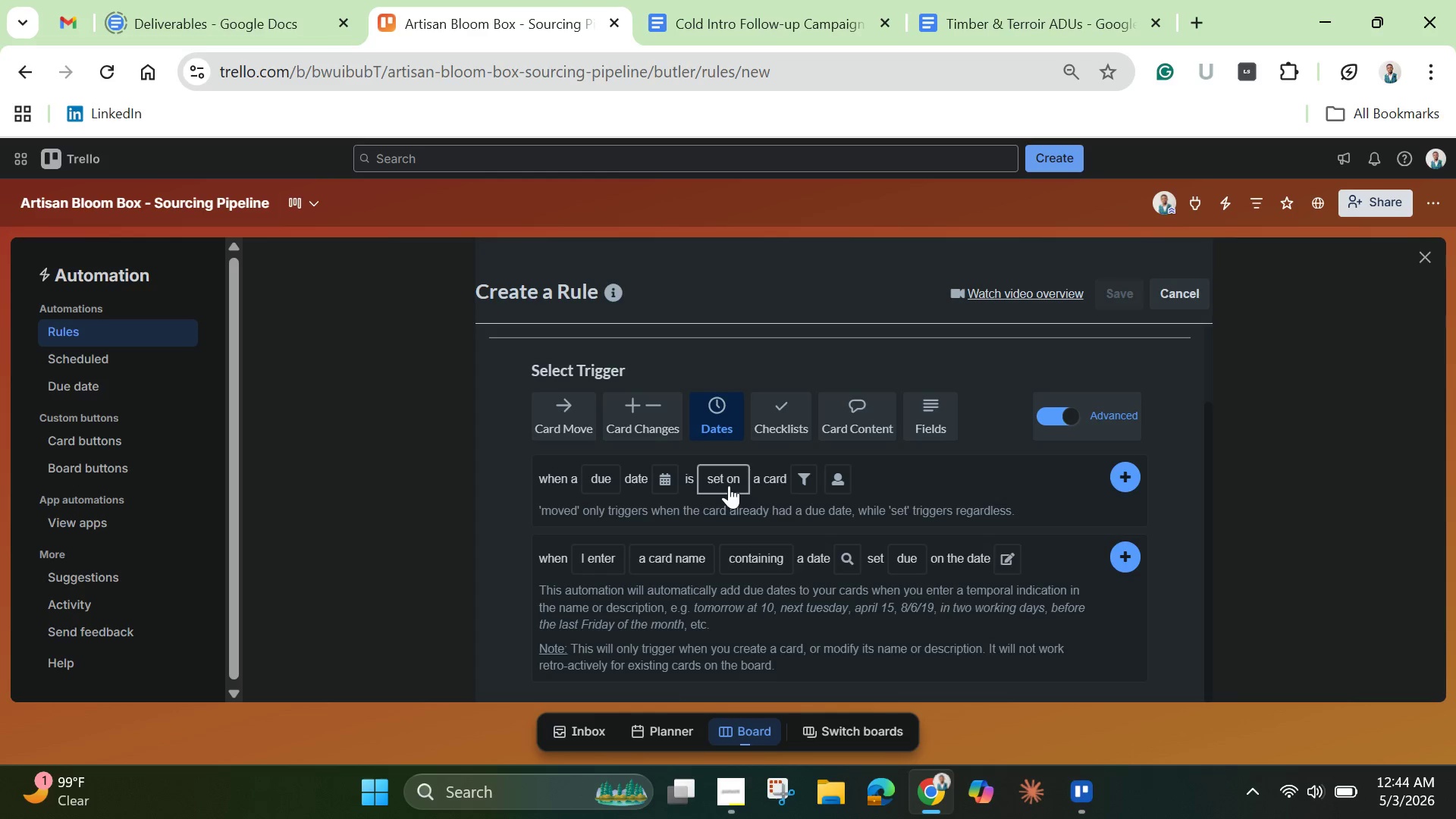 
scroll: coordinate [764, 544], scroll_direction: down, amount: 6.0
 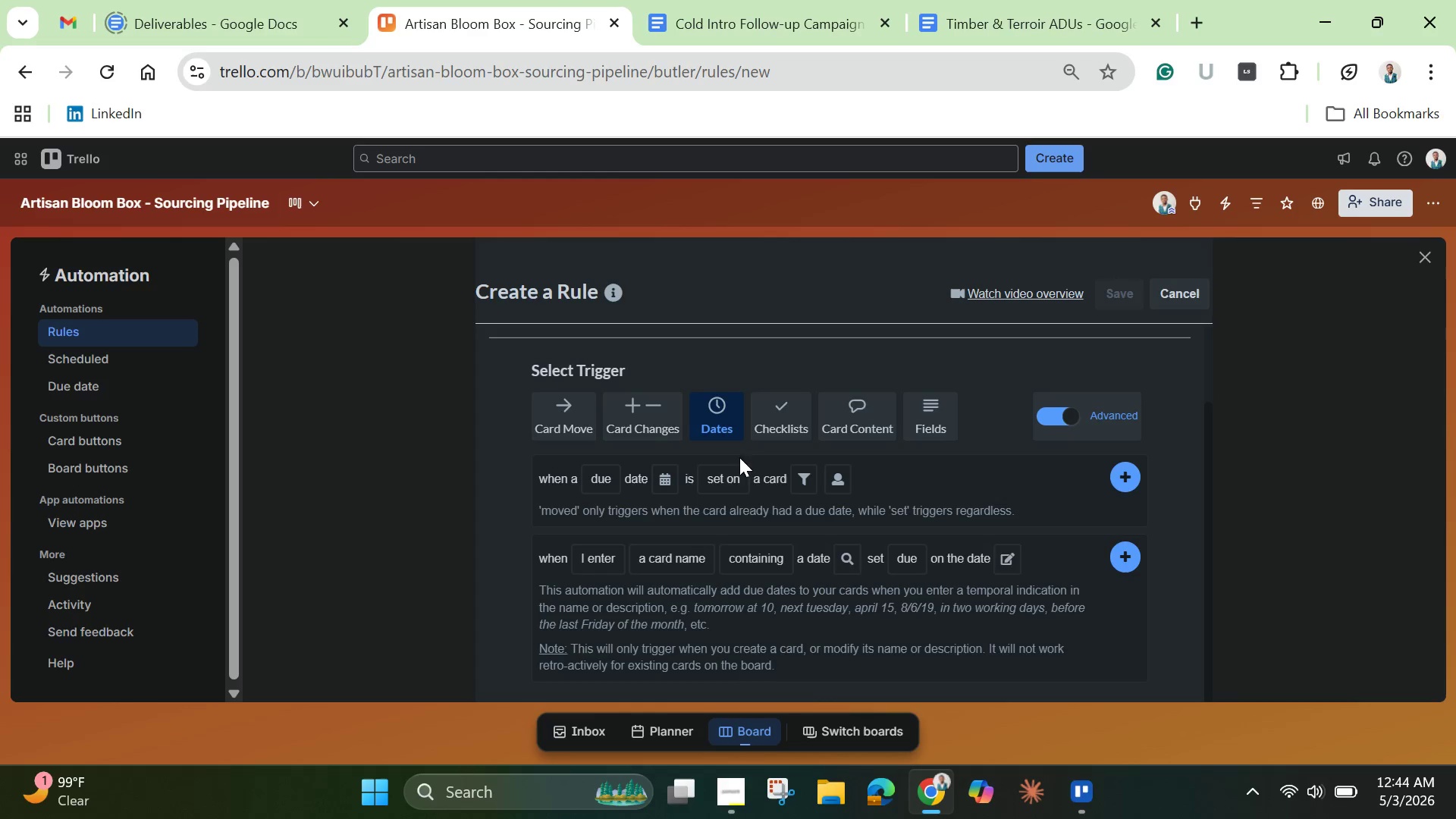 
wait(7.03)
 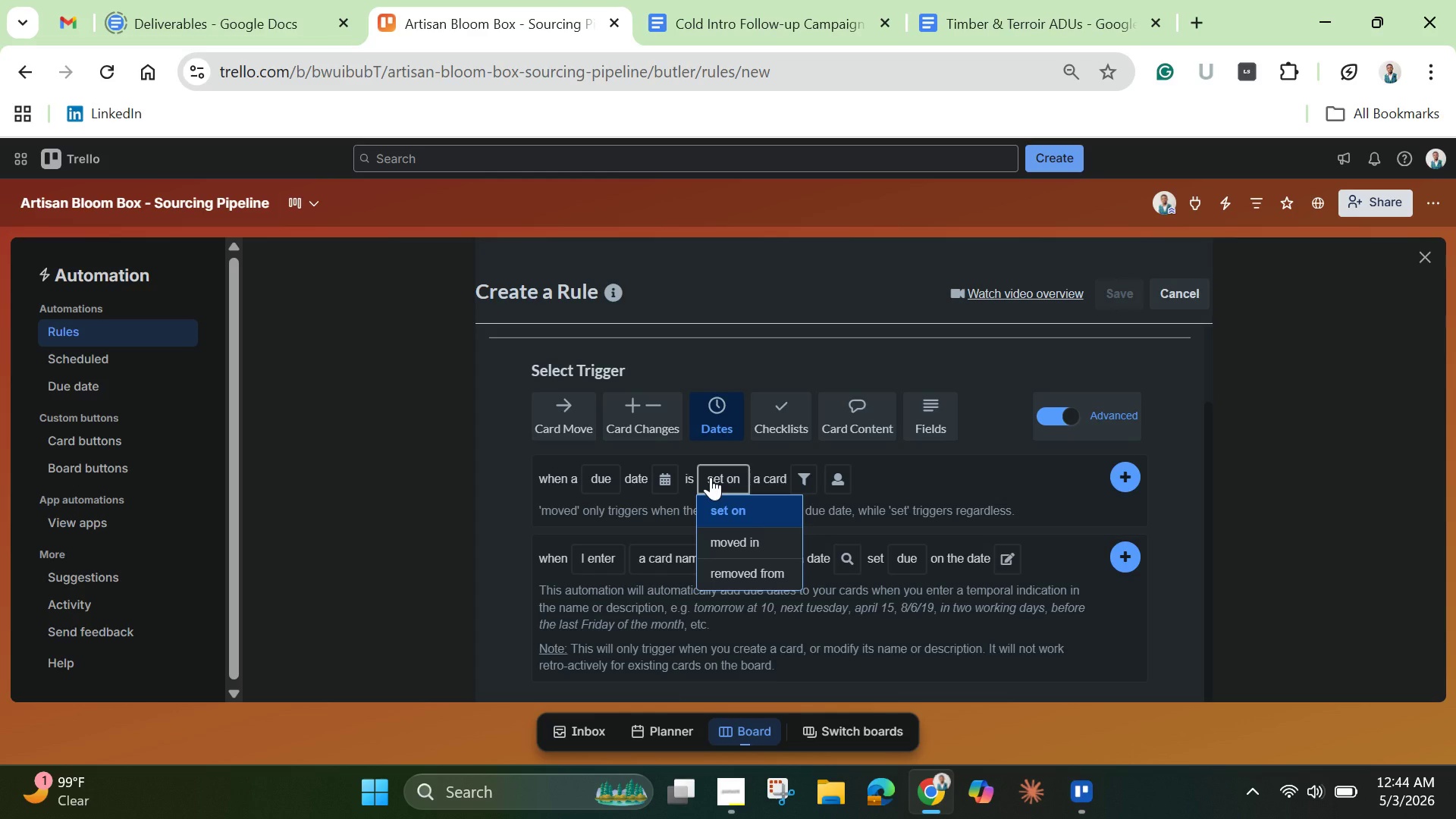 
left_click([803, 482])
 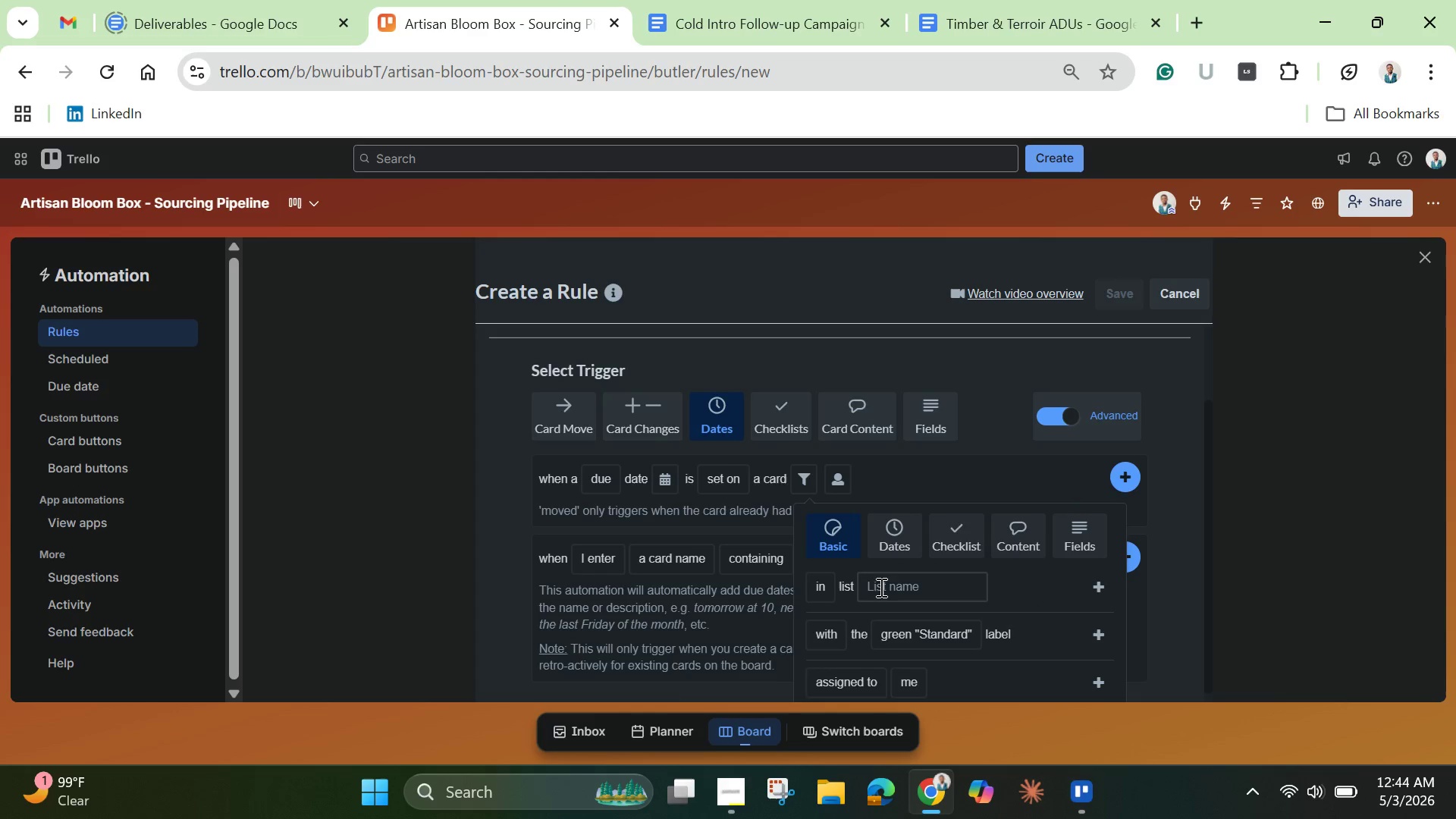 
left_click([883, 546])
 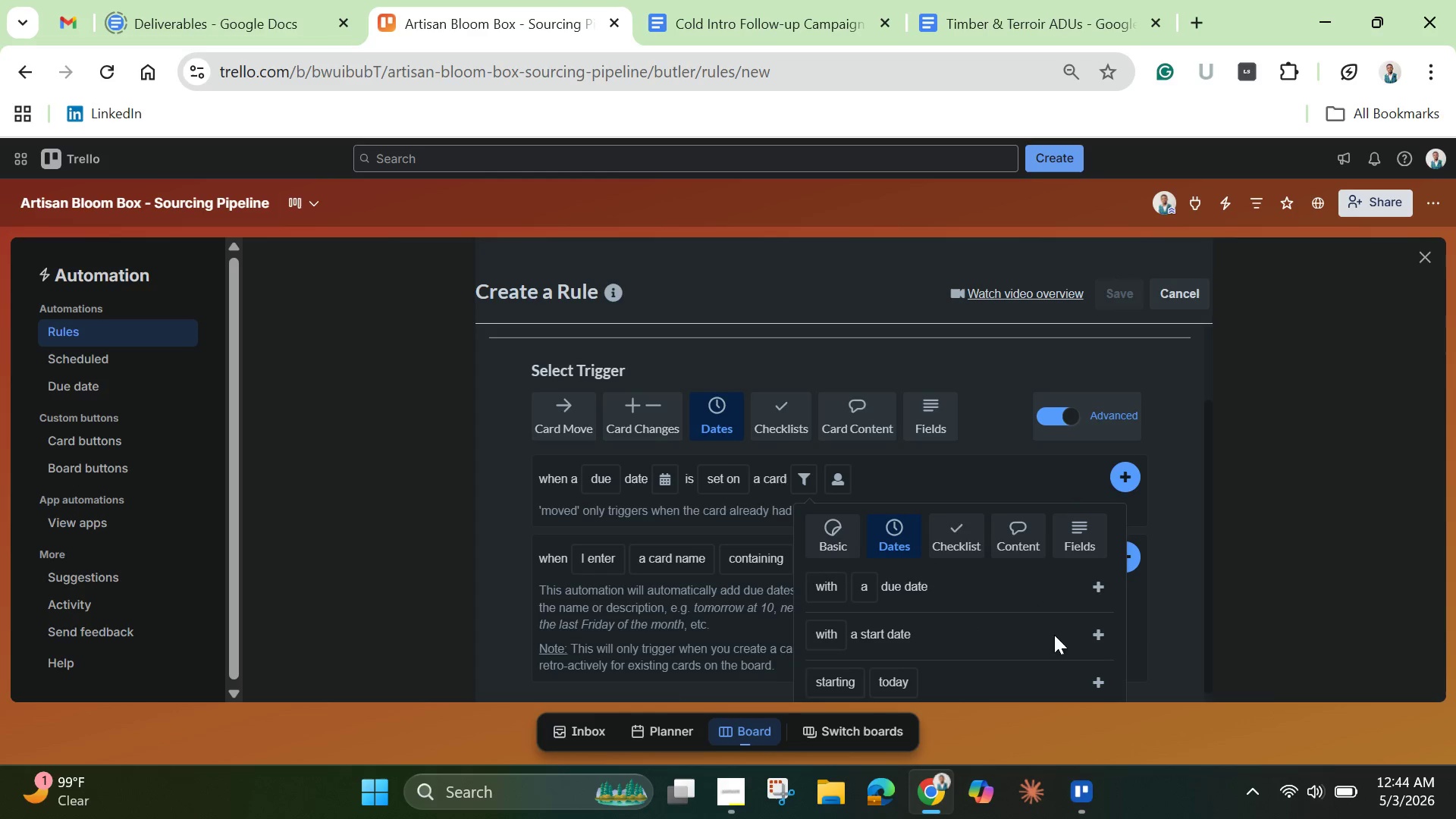 
wait(5.08)
 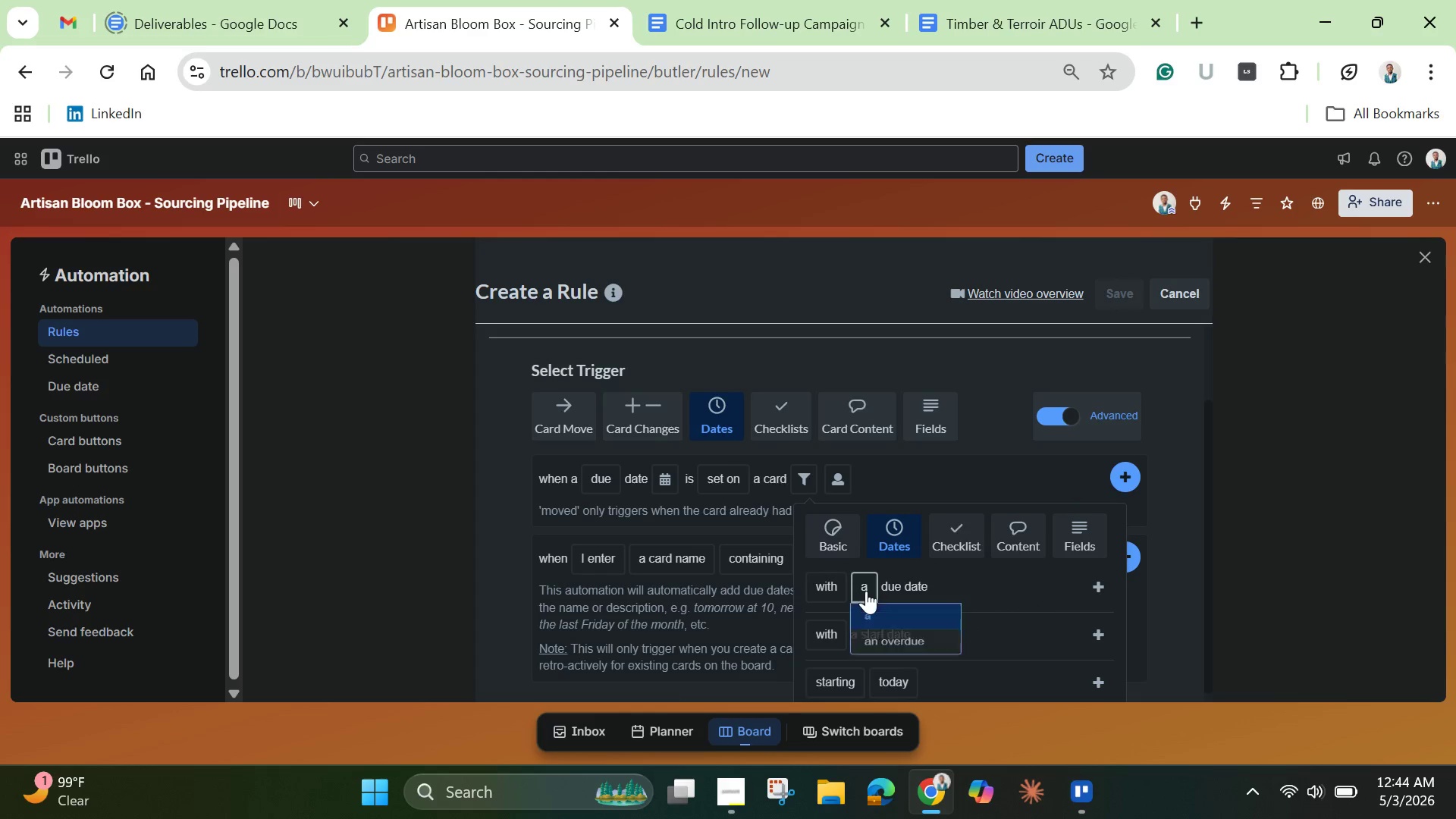 
scroll: coordinate [1067, 623], scroll_direction: down, amount: 3.0
 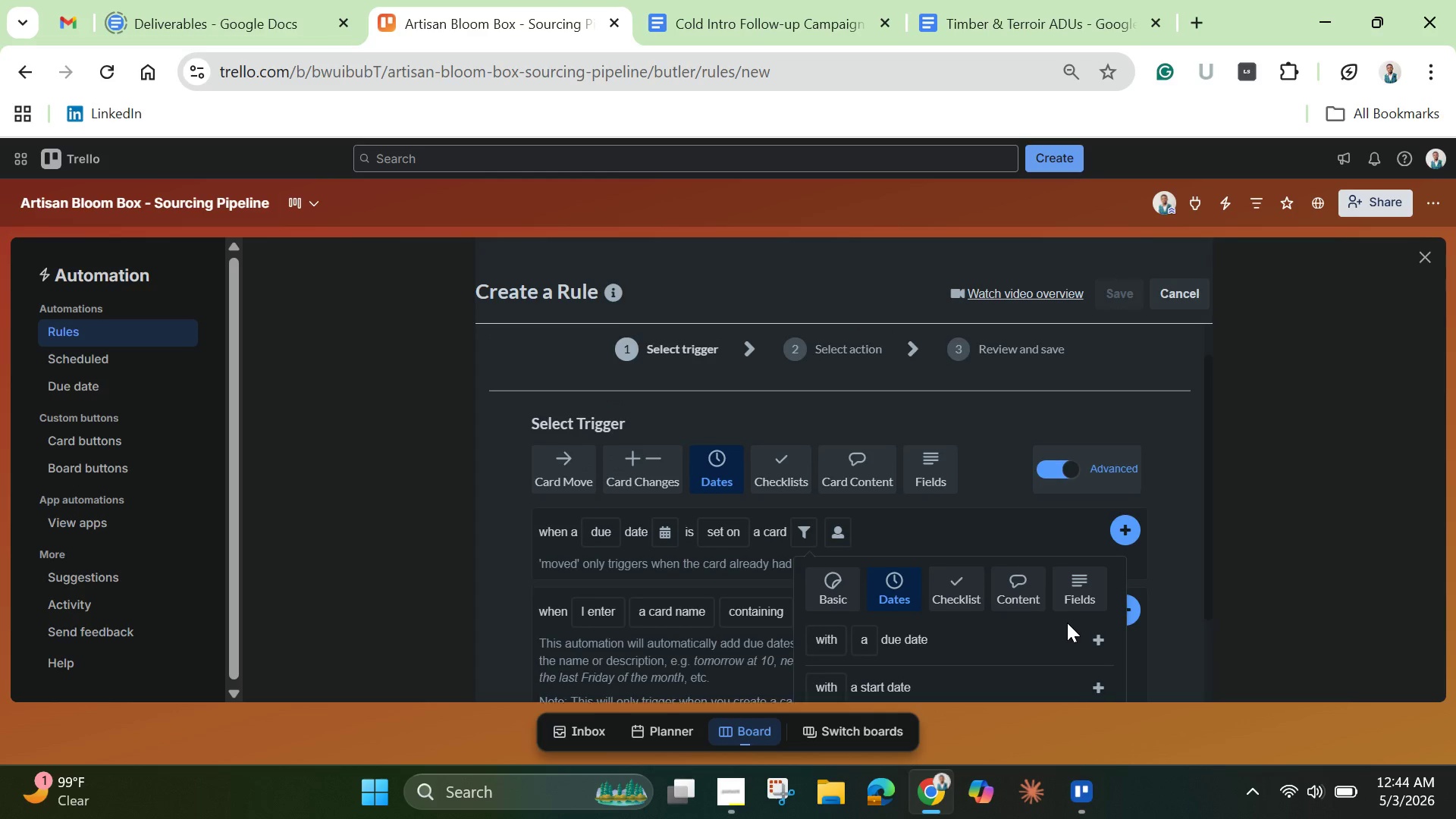 
scroll: coordinate [1067, 623], scroll_direction: up, amount: 4.0
 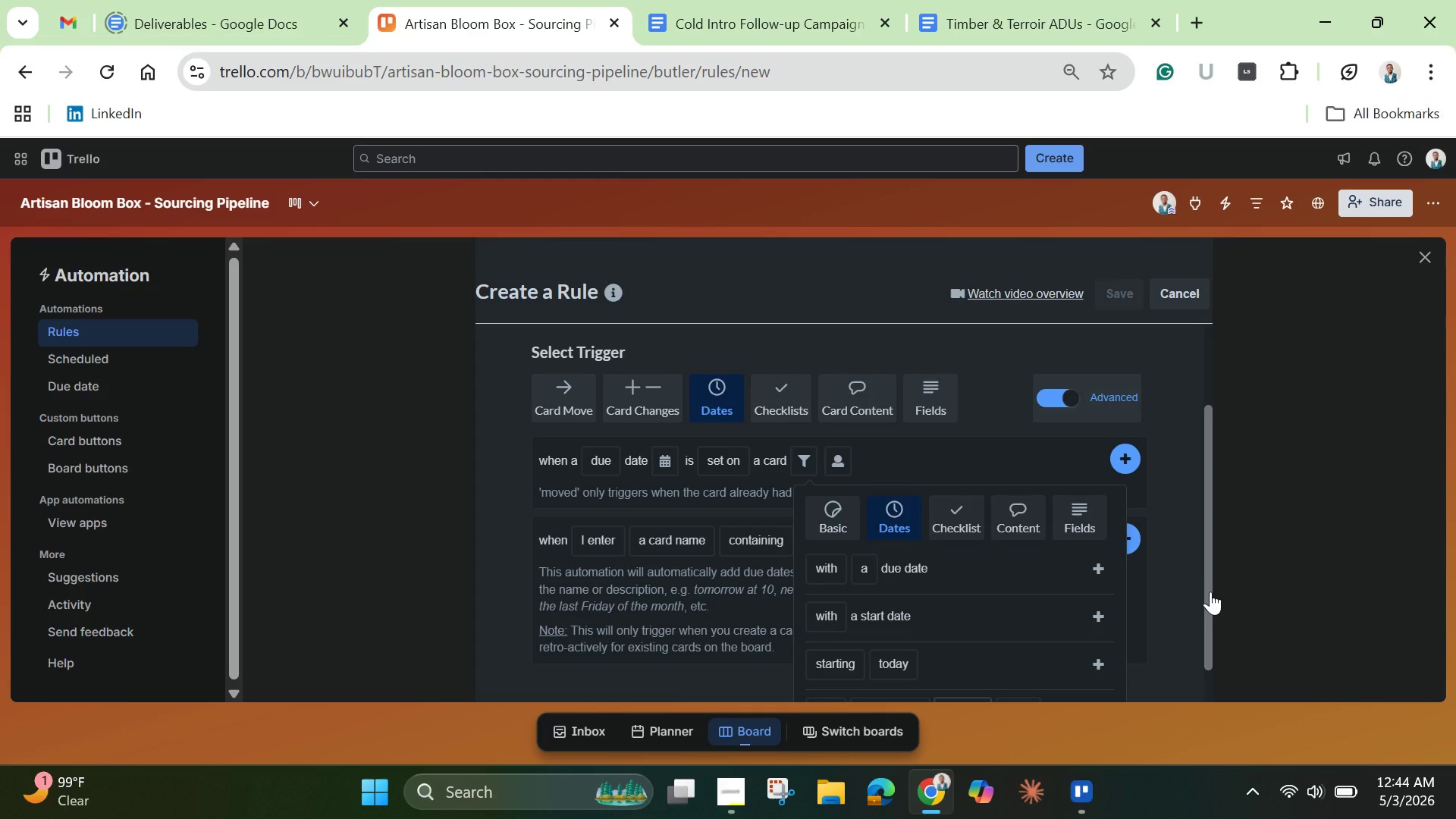 
left_click_drag(start_coordinate=[1210, 592], to_coordinate=[1206, 636])
 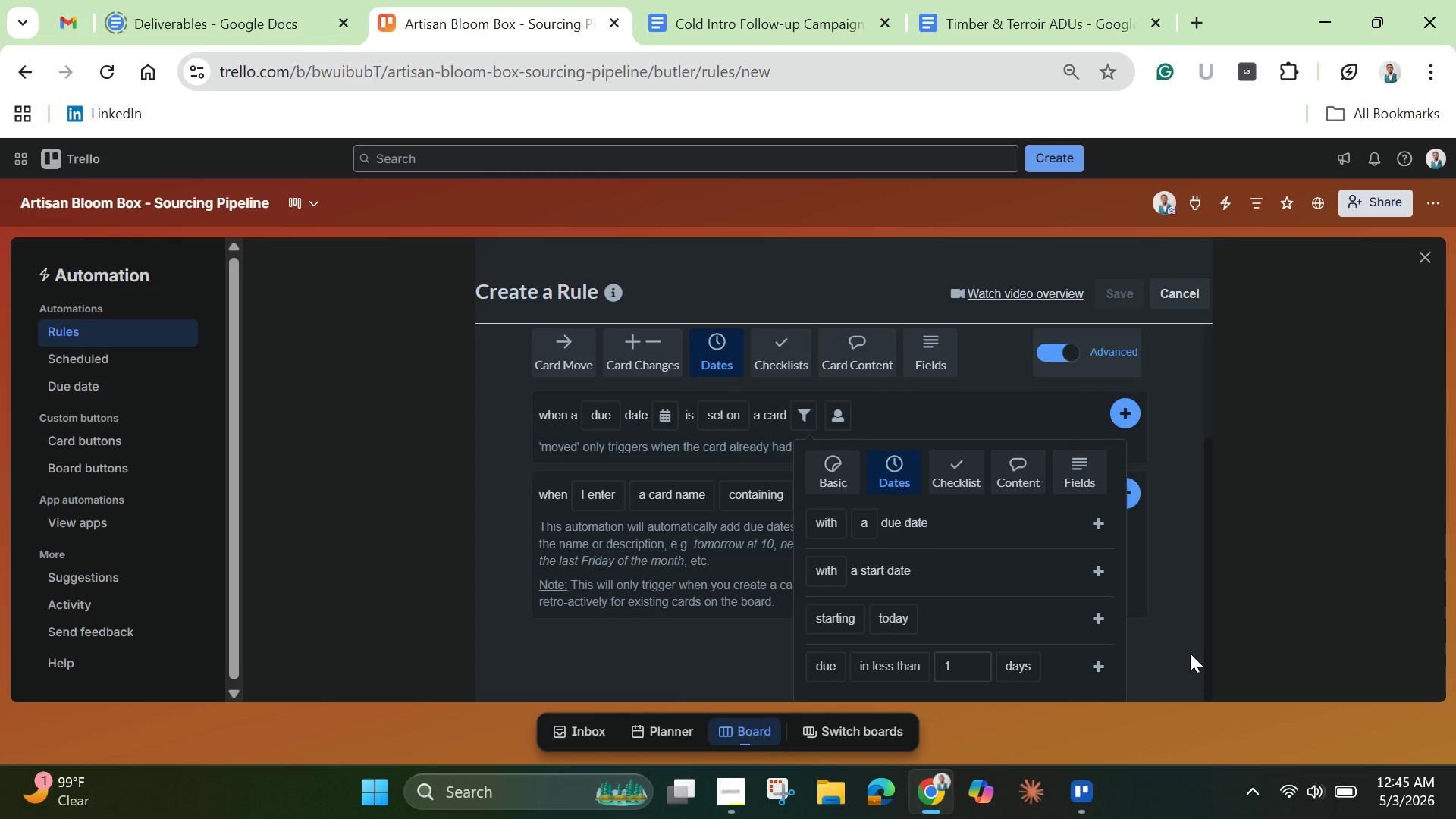 
wait(50.7)
 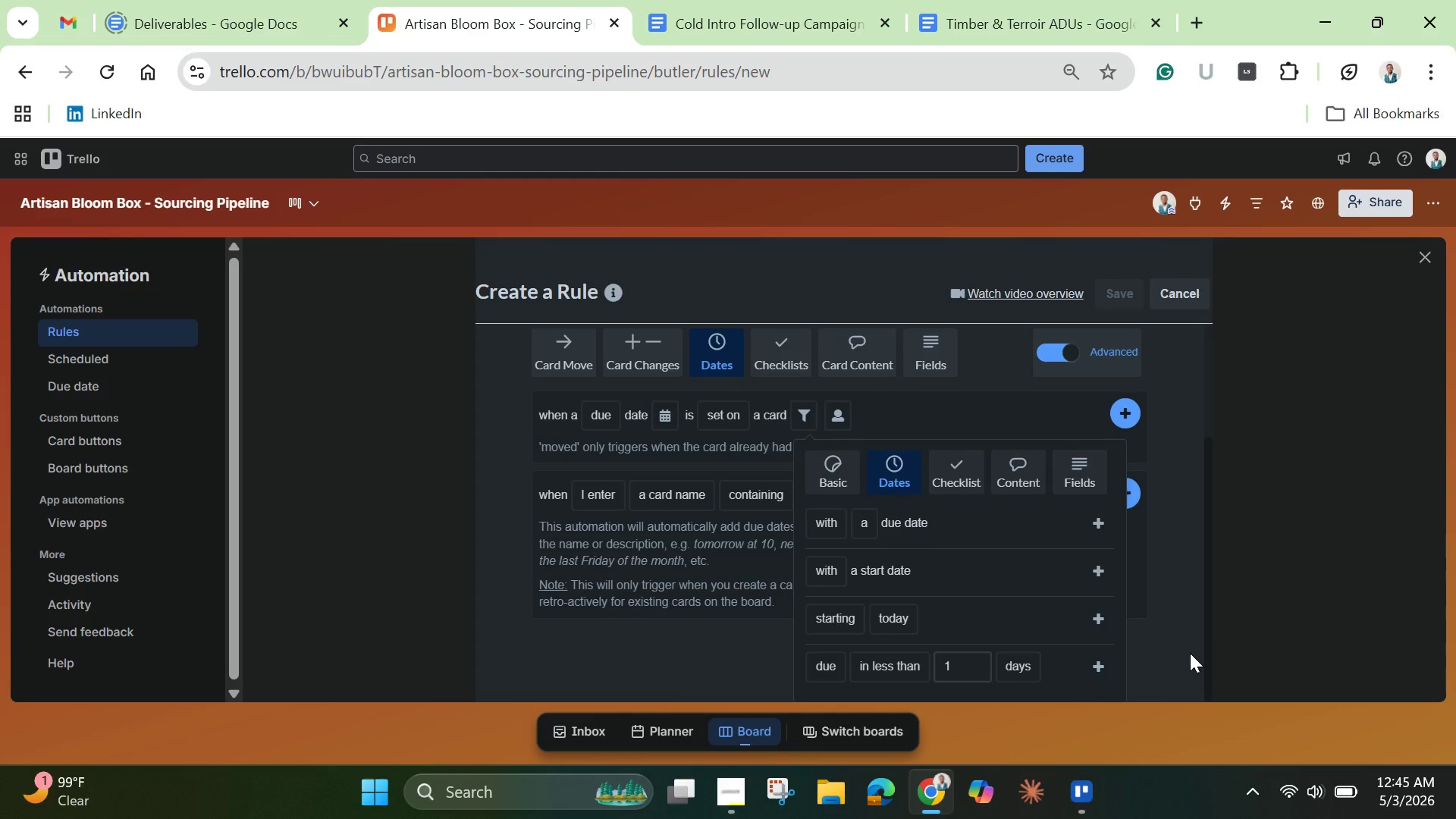 
left_click([648, 356])
 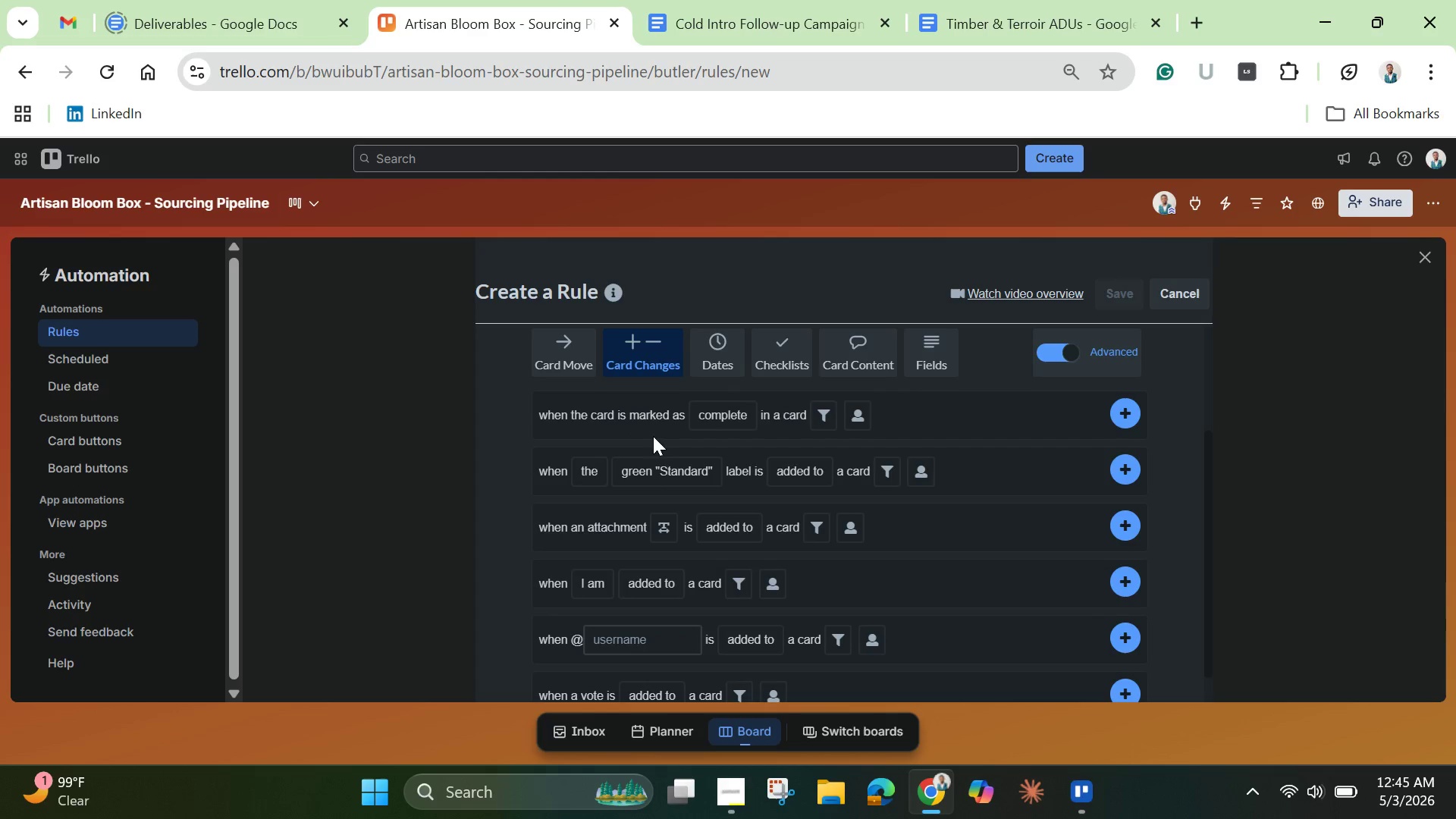 
mouse_move([682, 447])
 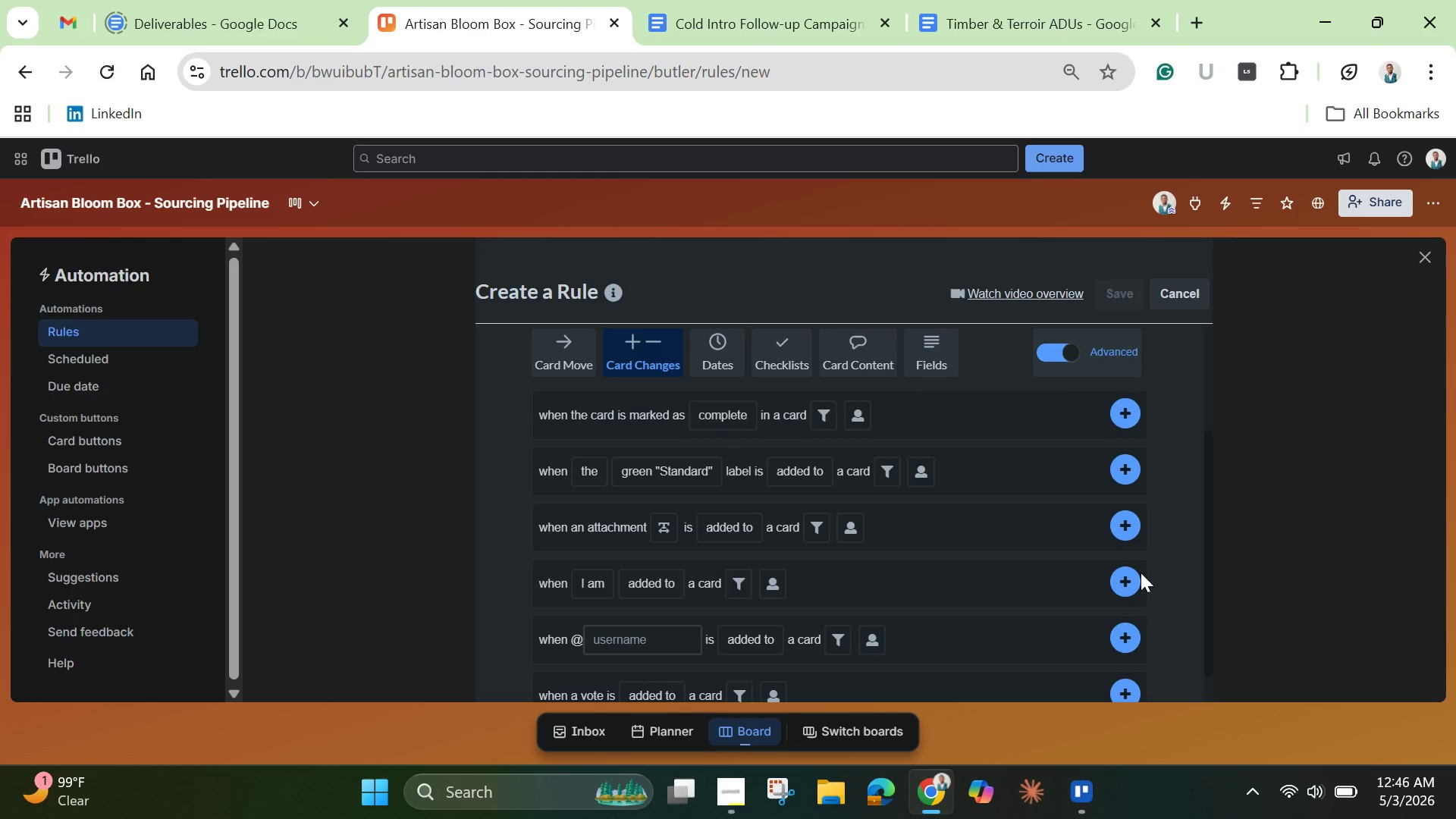 
mouse_move([657, 592])
 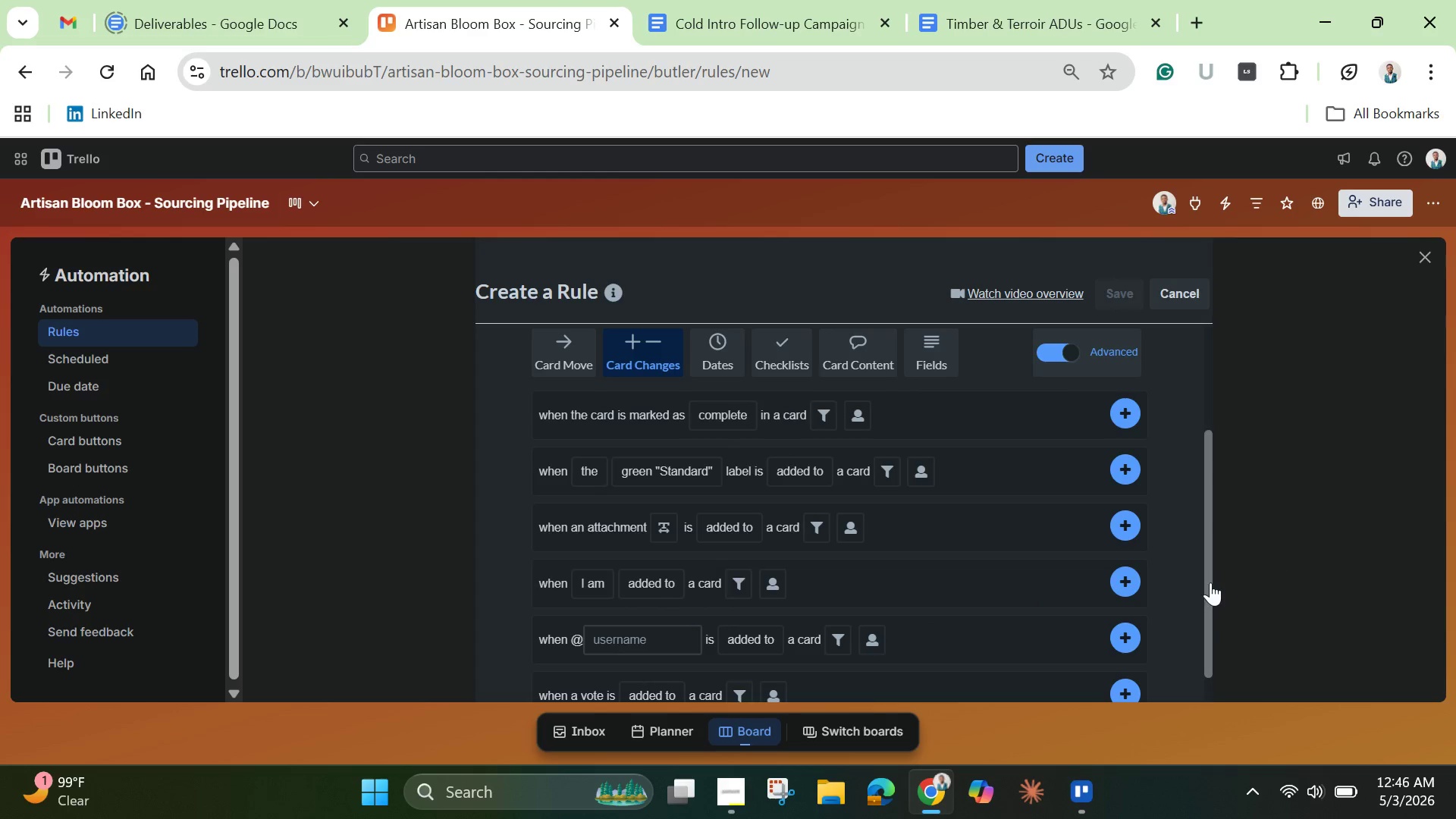 
left_click_drag(start_coordinate=[1210, 584], to_coordinate=[1212, 619])
 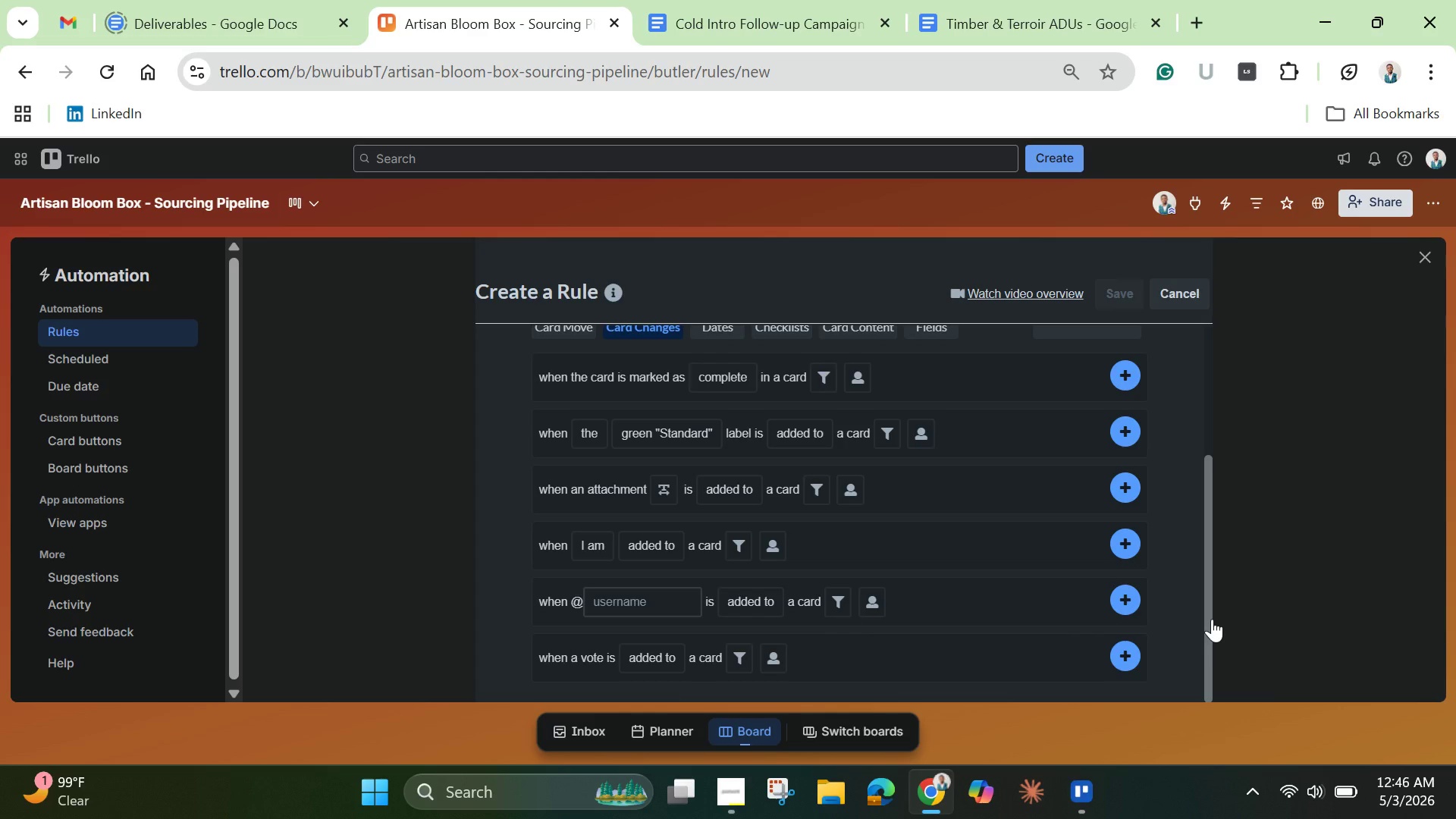 
wait(5.56)
 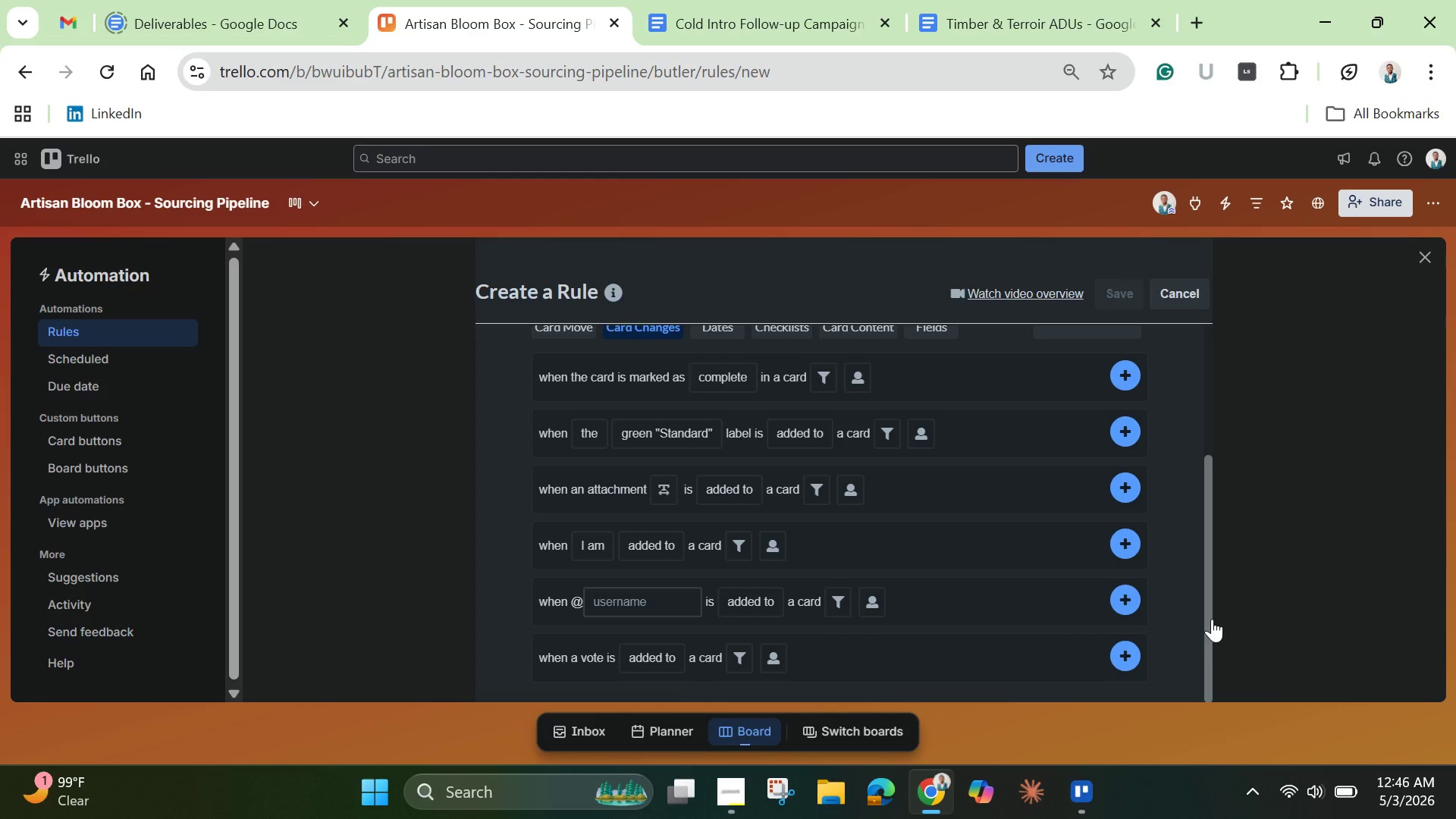 
left_click_drag(start_coordinate=[1212, 619], to_coordinate=[1213, 609])
 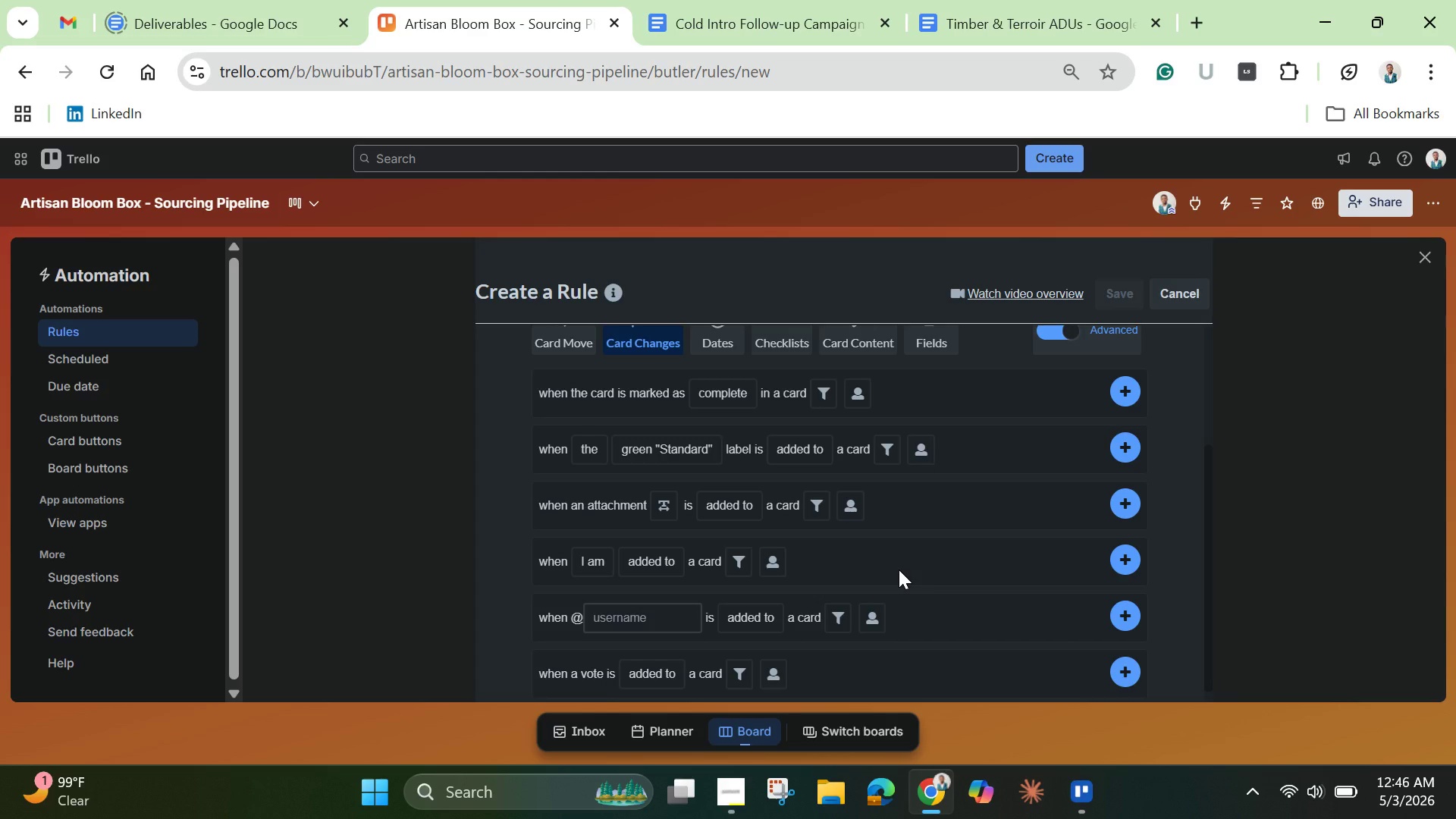 
wait(22.52)
 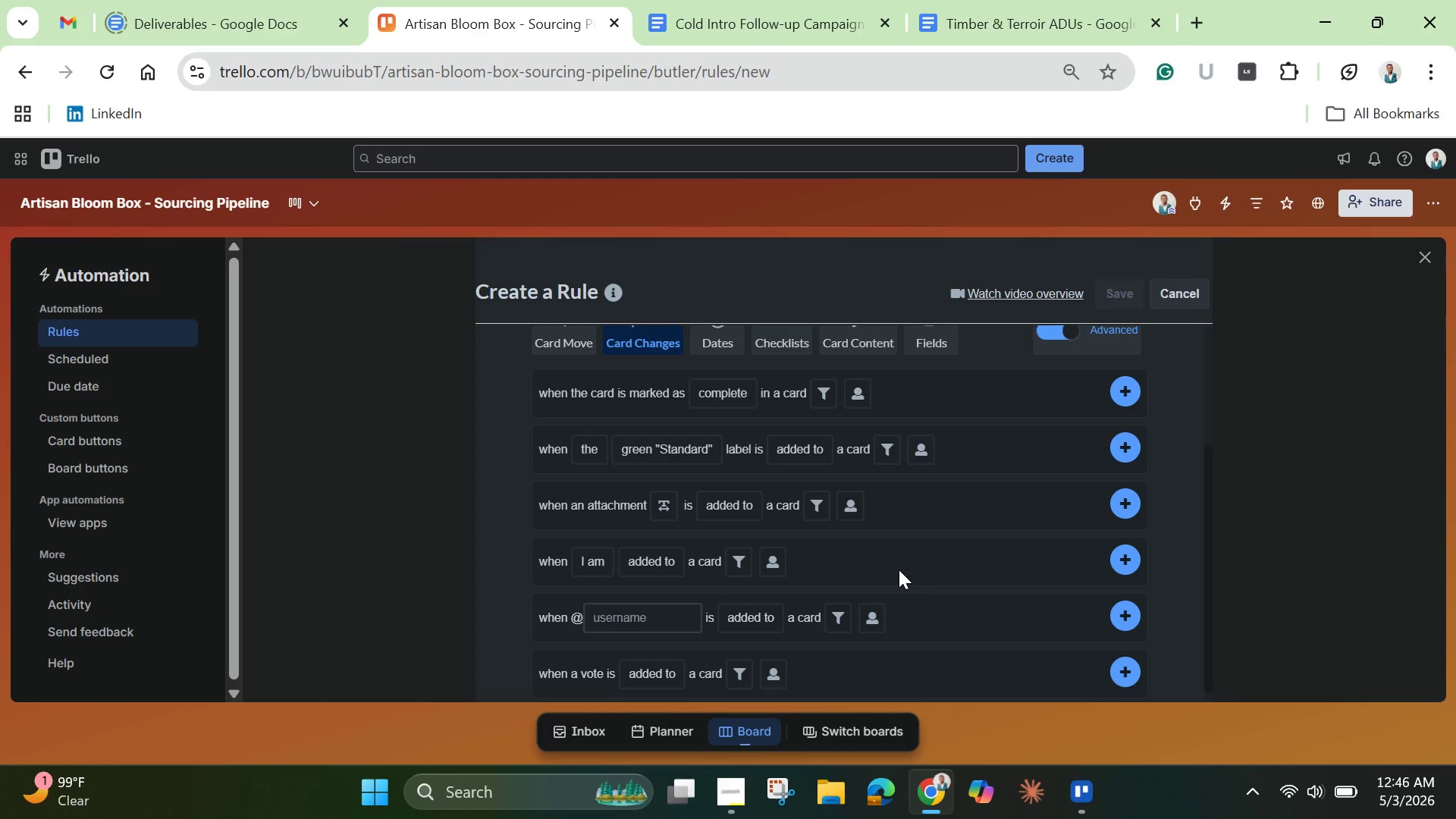 
left_click([669, 397])
 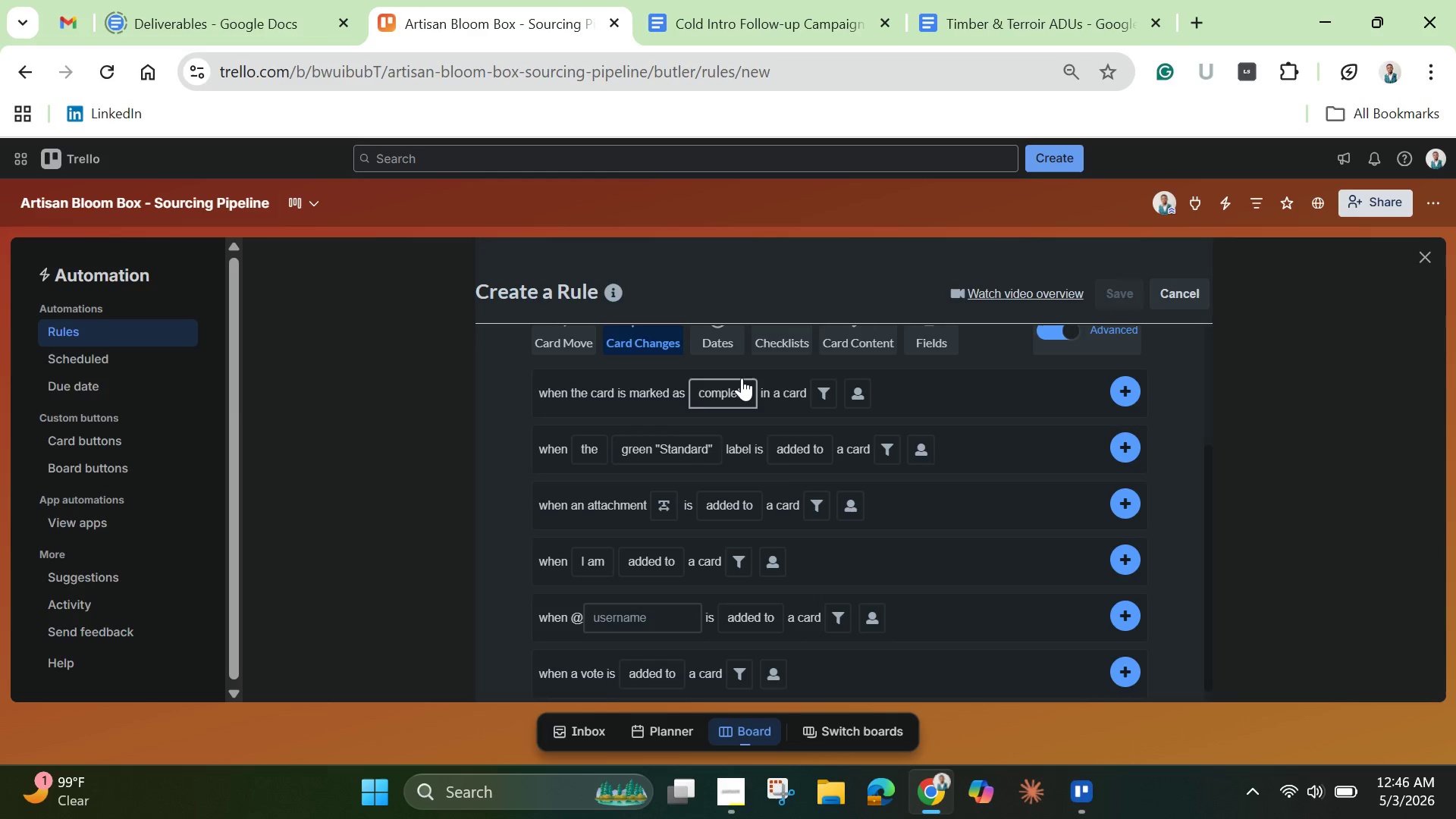 
left_click([742, 378])
 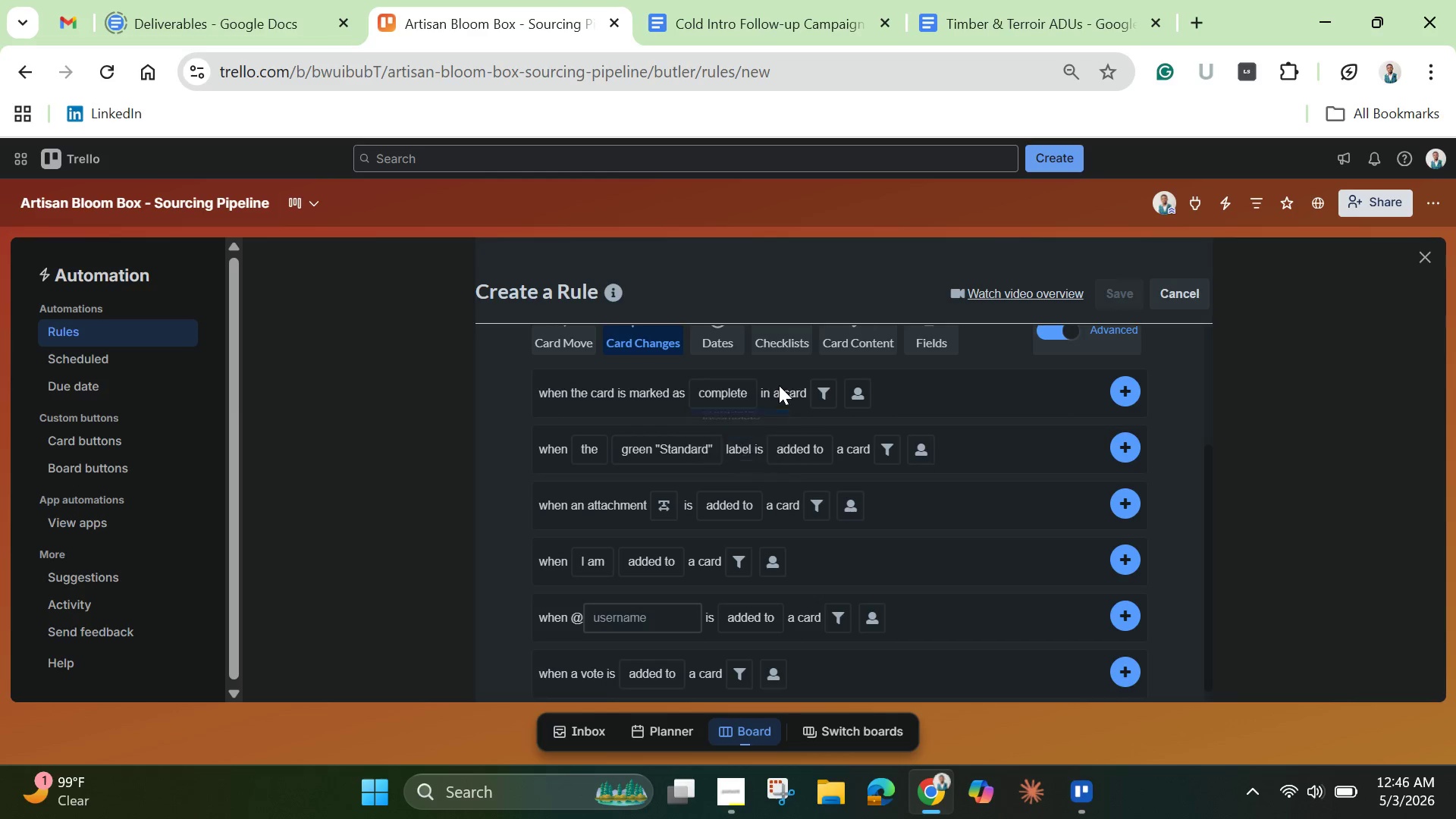 
left_click([825, 384])
 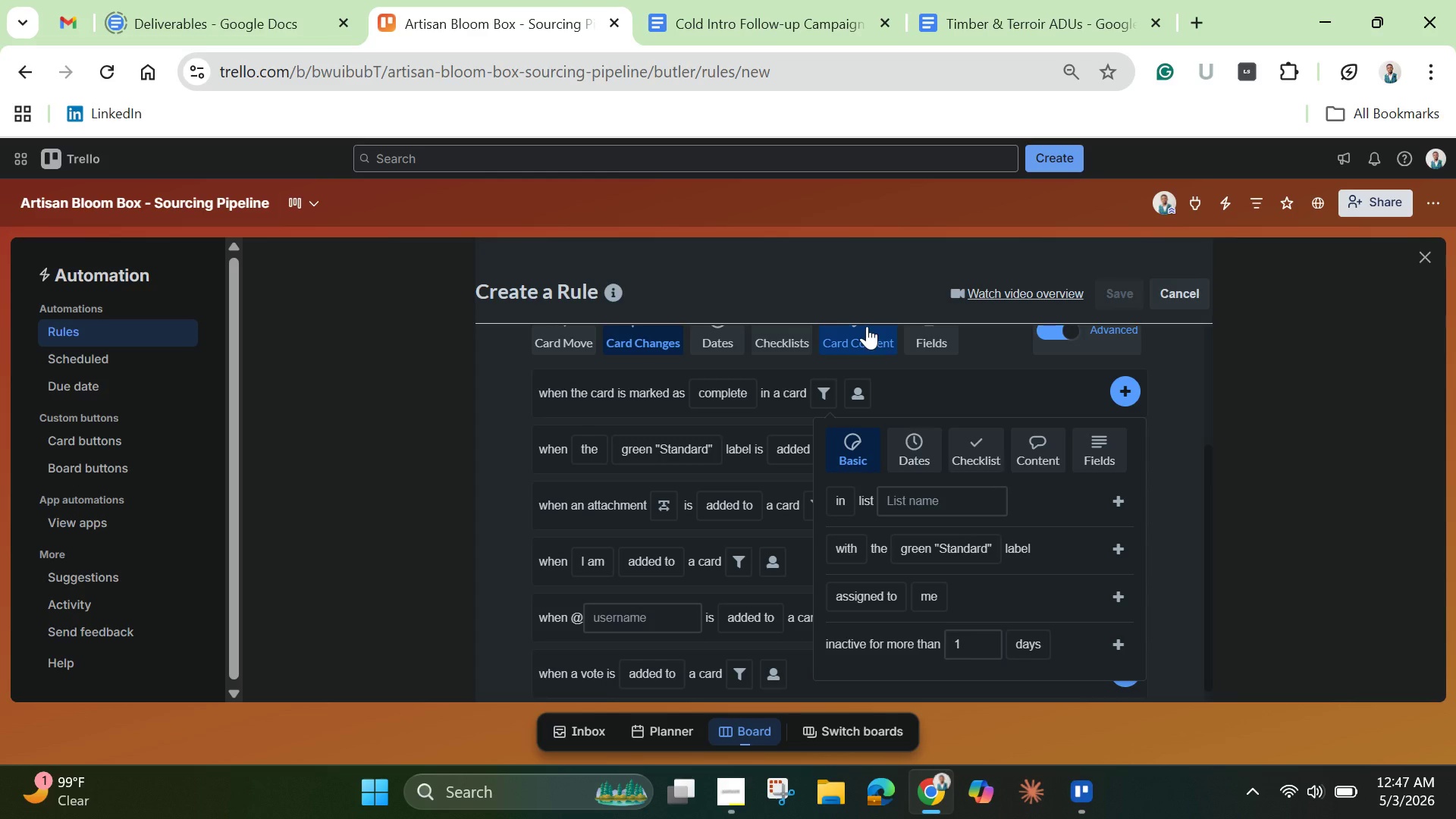 
wait(45.09)
 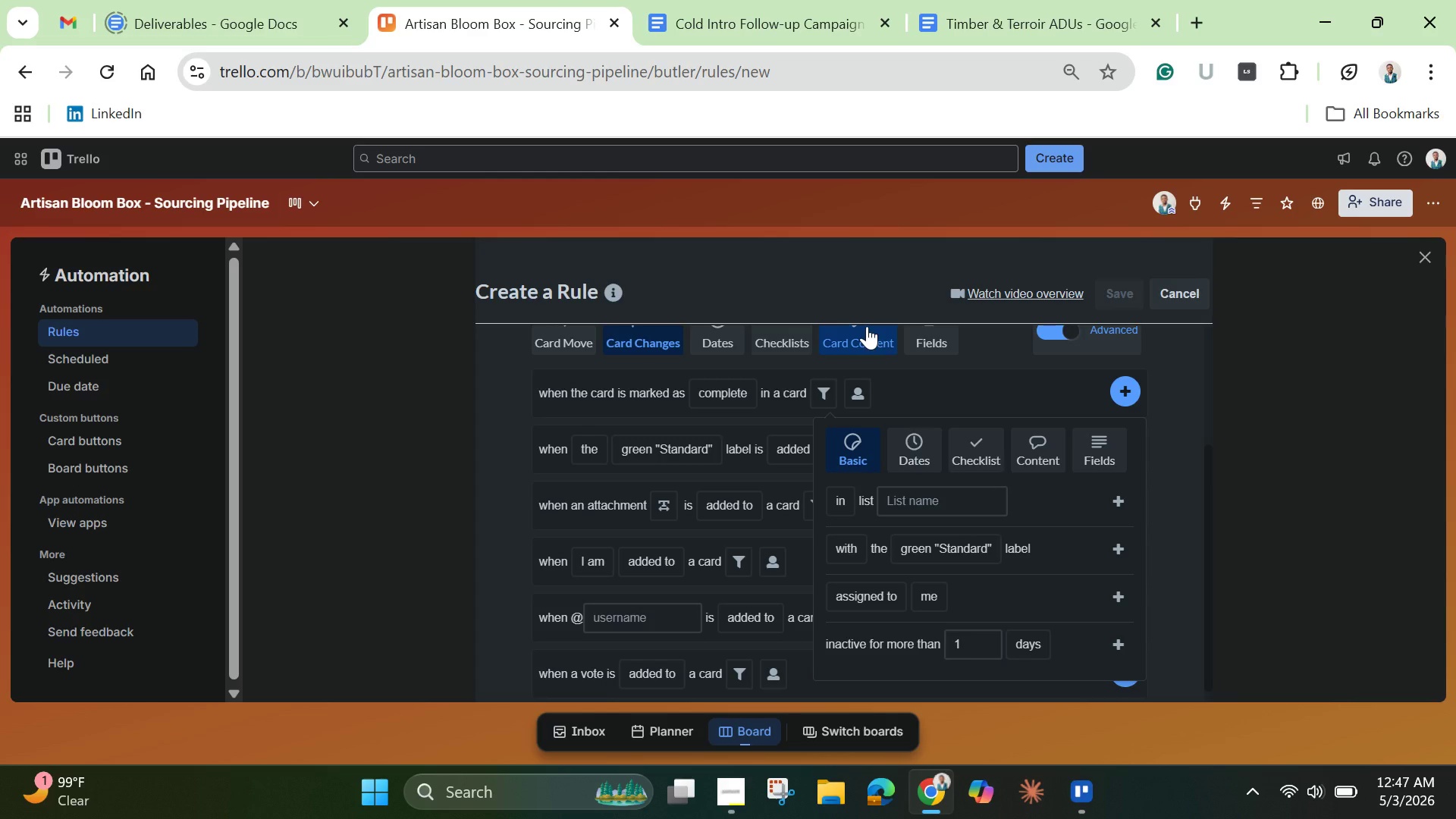 
left_click([1191, 290])
 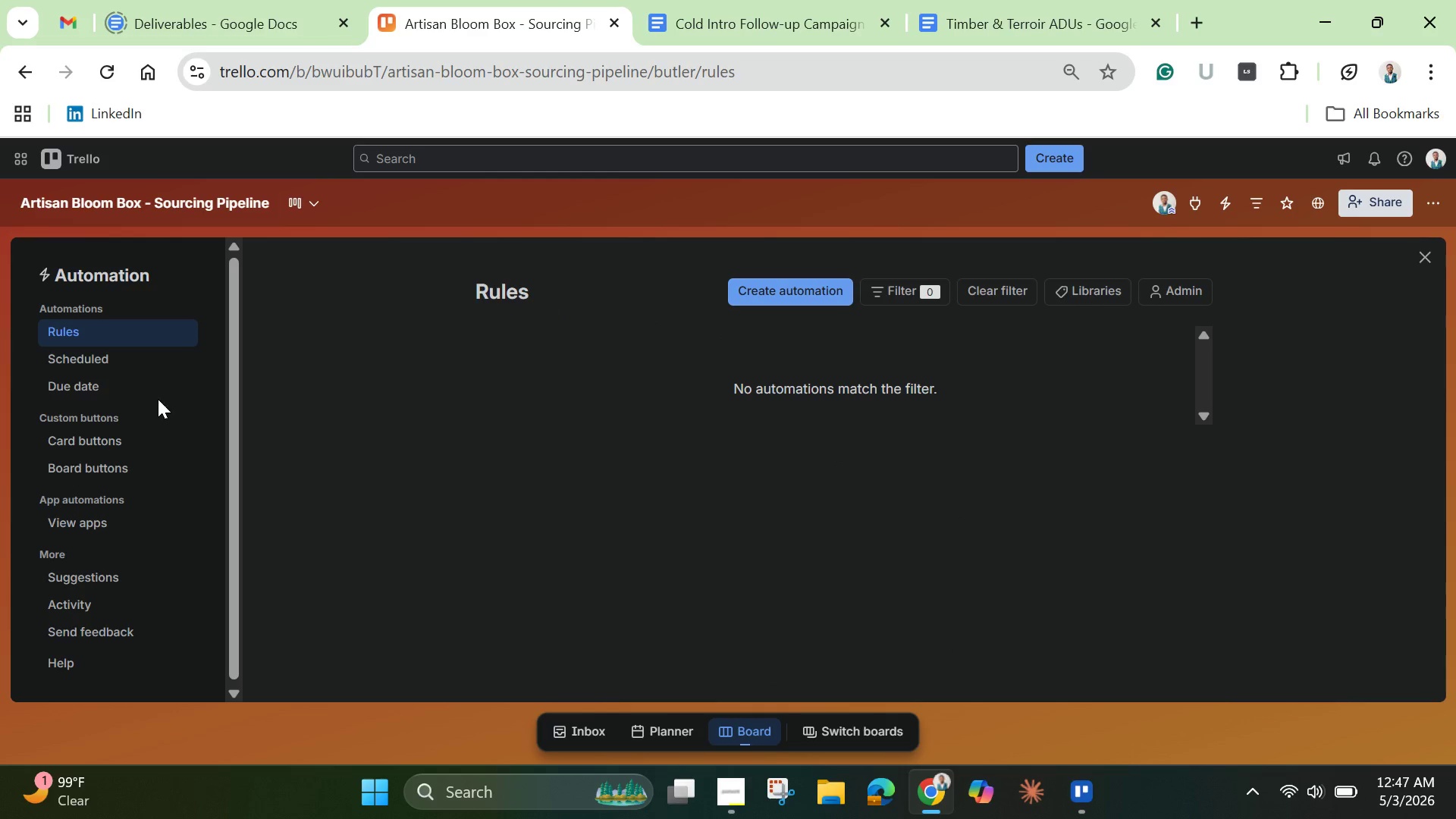 
left_click([130, 386])
 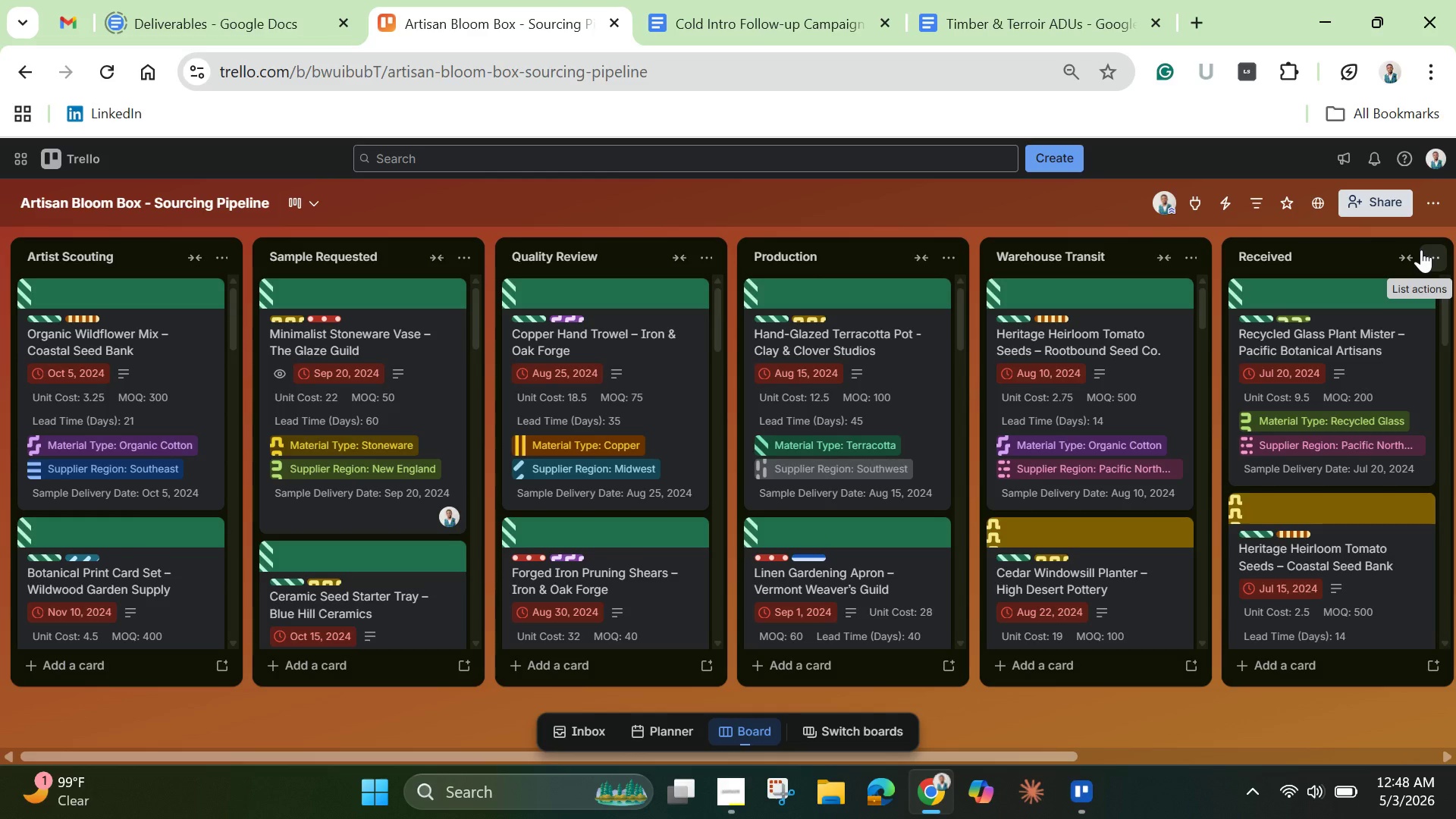 
wait(63.06)
 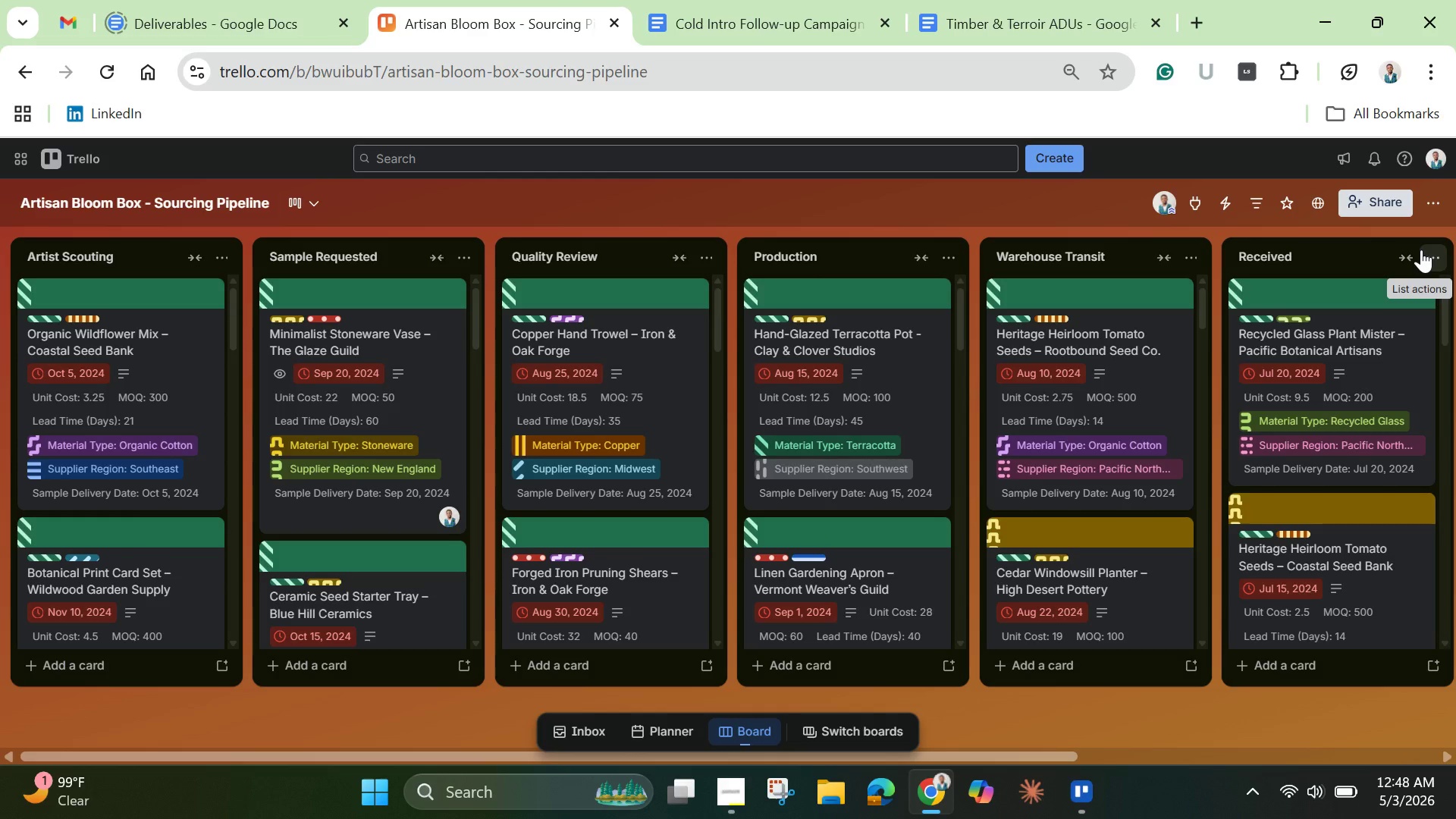 
scroll: coordinate [1128, 656], scroll_direction: down, amount: 14.0
 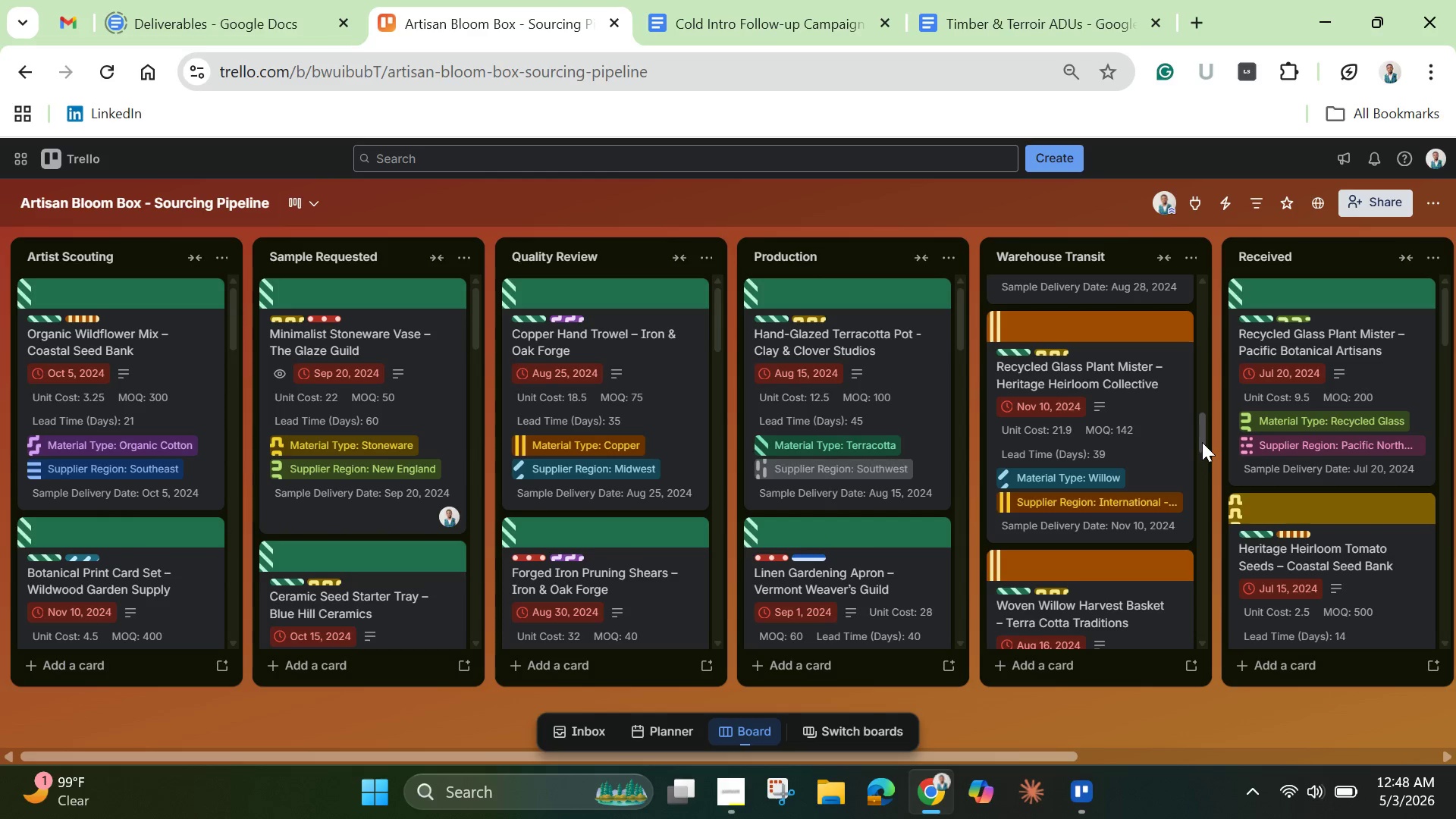 
left_click_drag(start_coordinate=[1203, 440], to_coordinate=[1184, 671])
 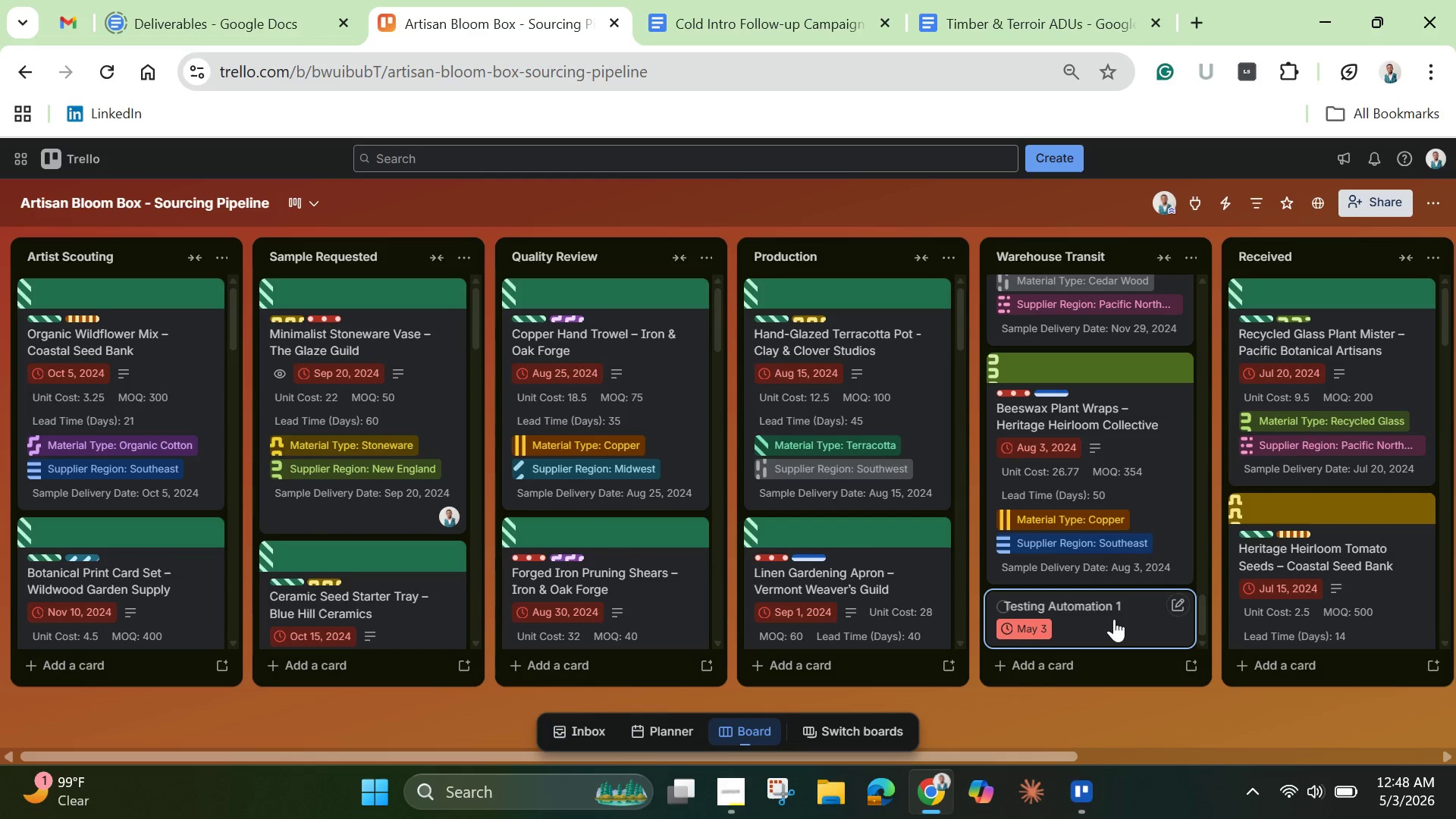 
left_click([1114, 619])
 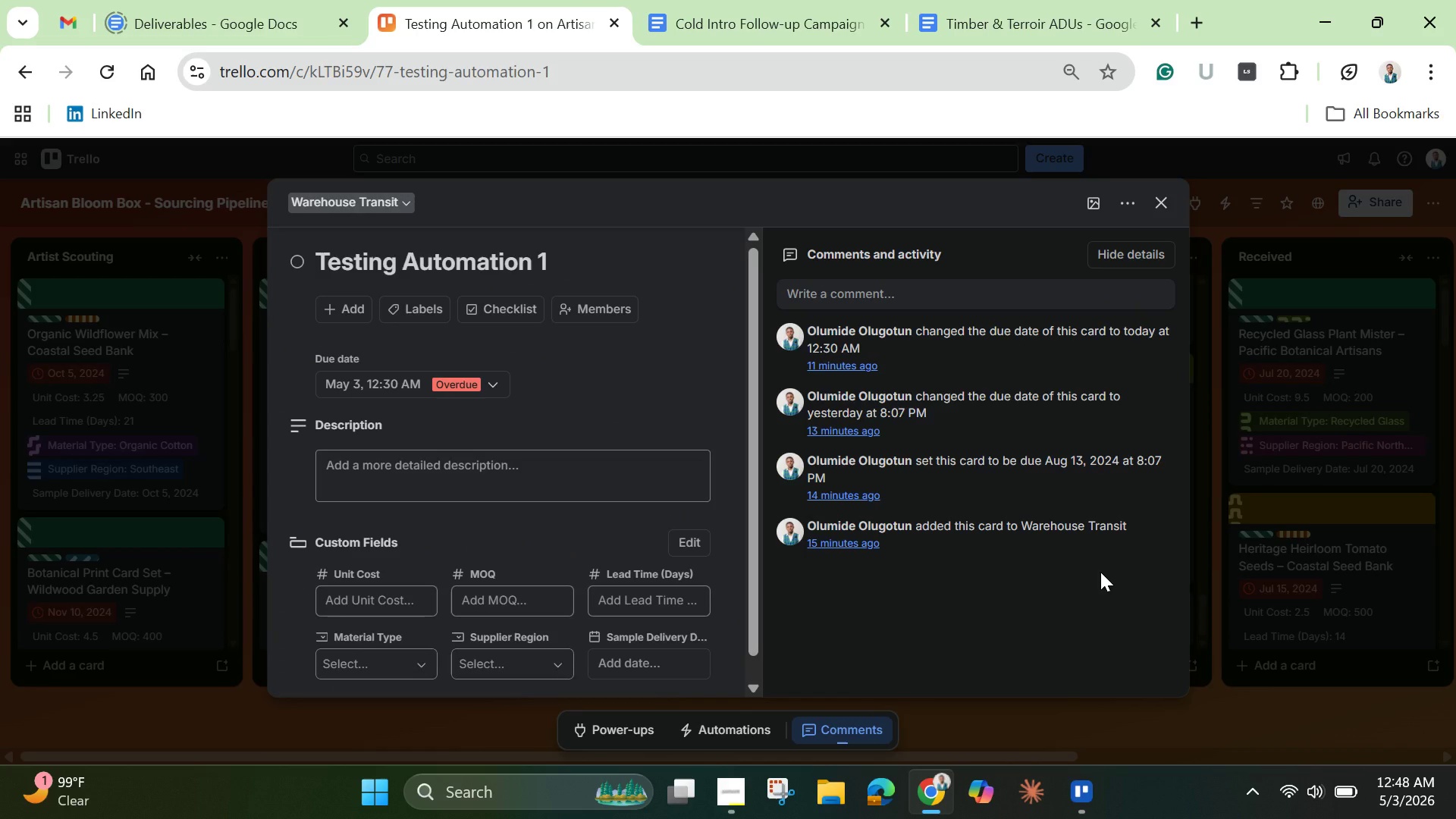 
wait(13.2)
 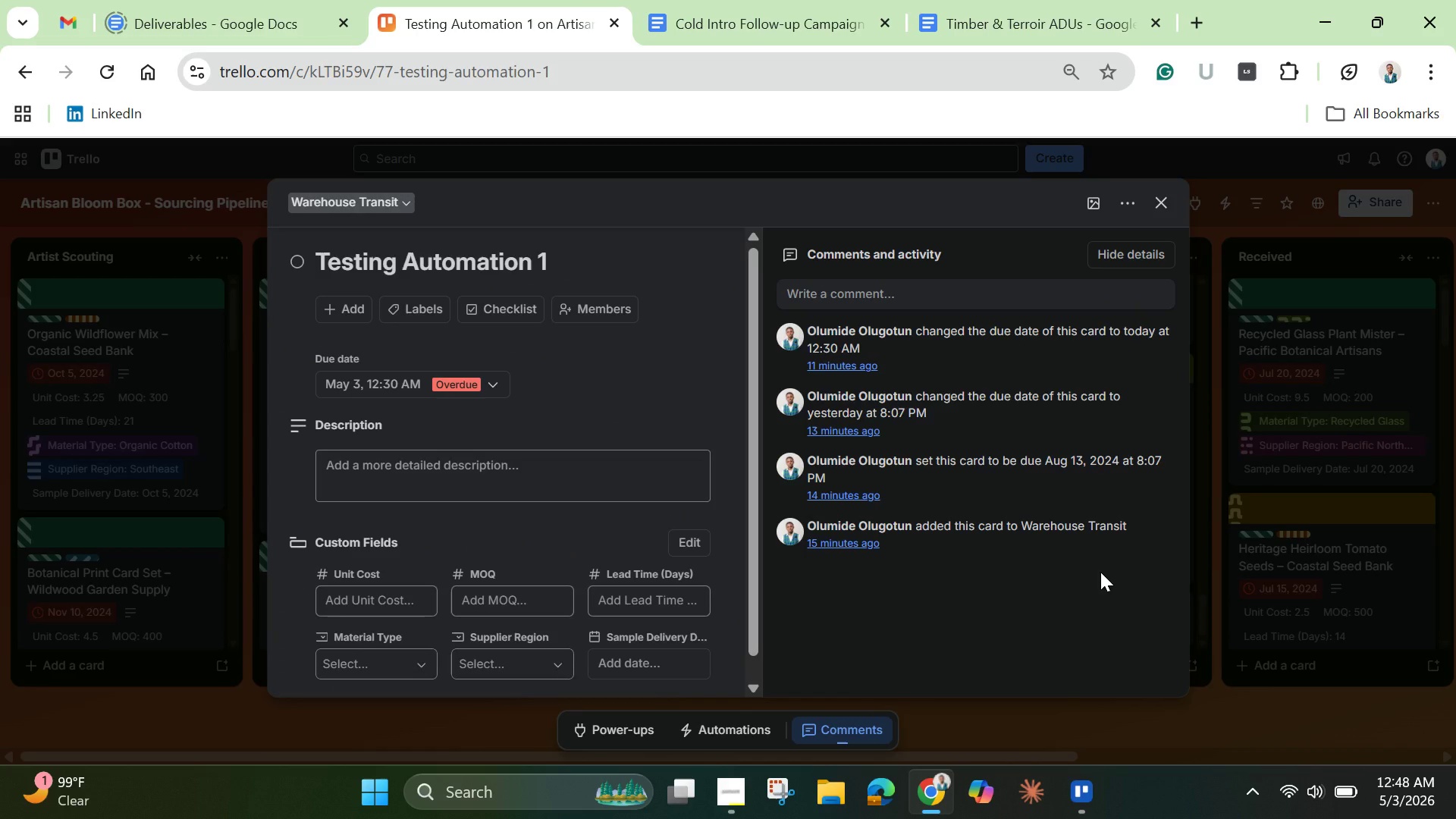 
left_click([670, 671])
 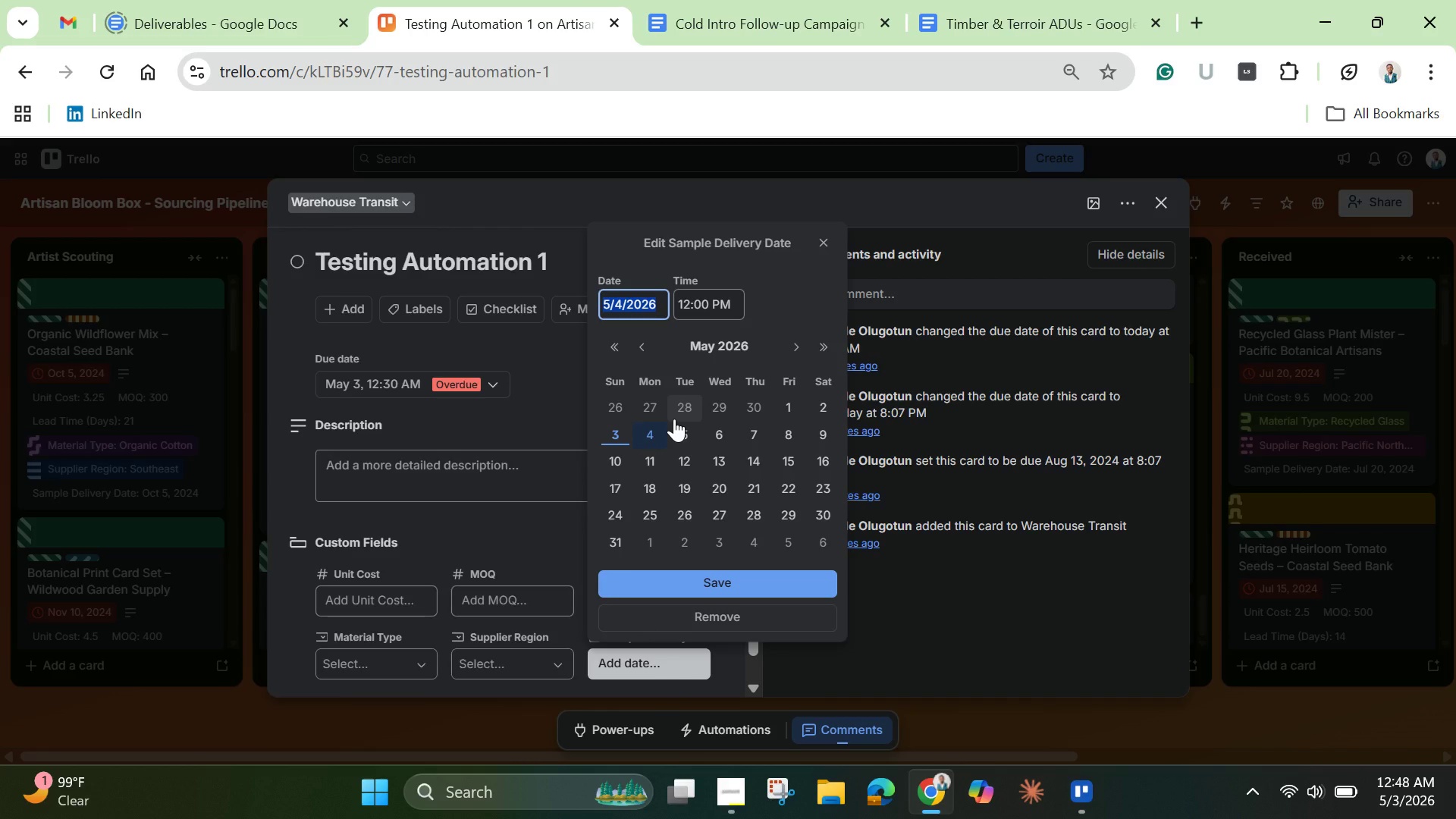 
wait(8.53)
 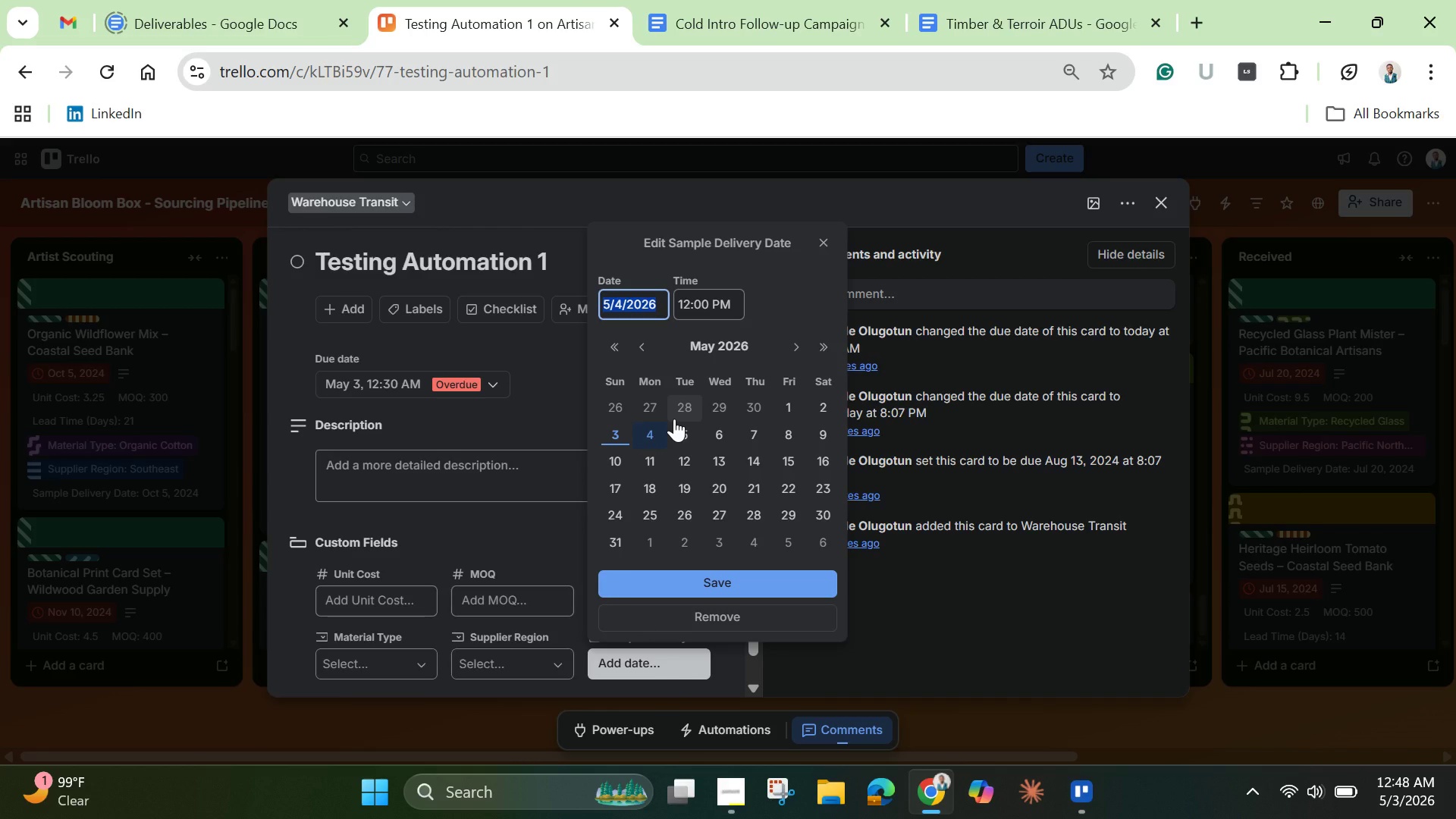 
left_click([388, 378])
 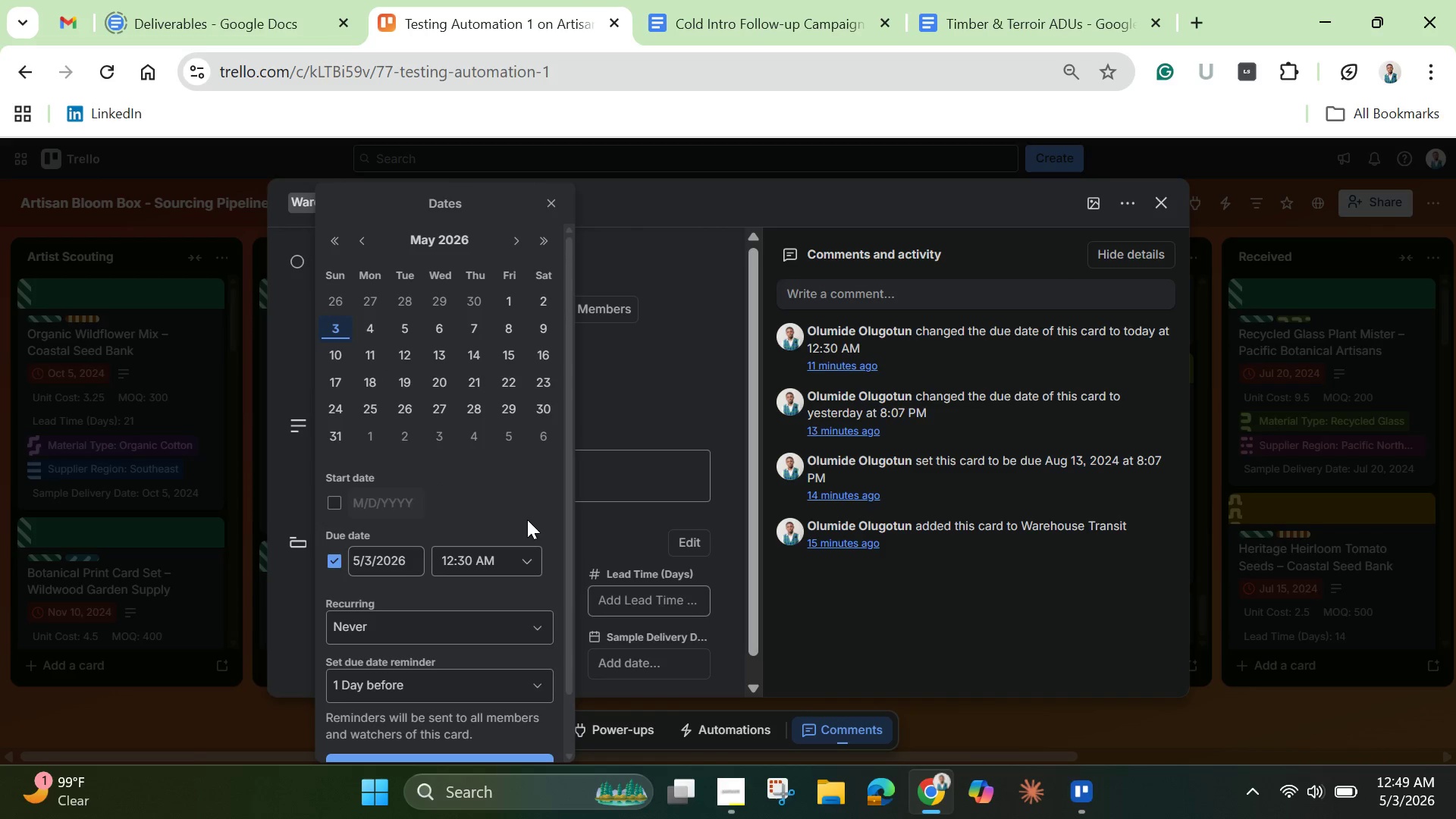 
left_click([509, 560])
 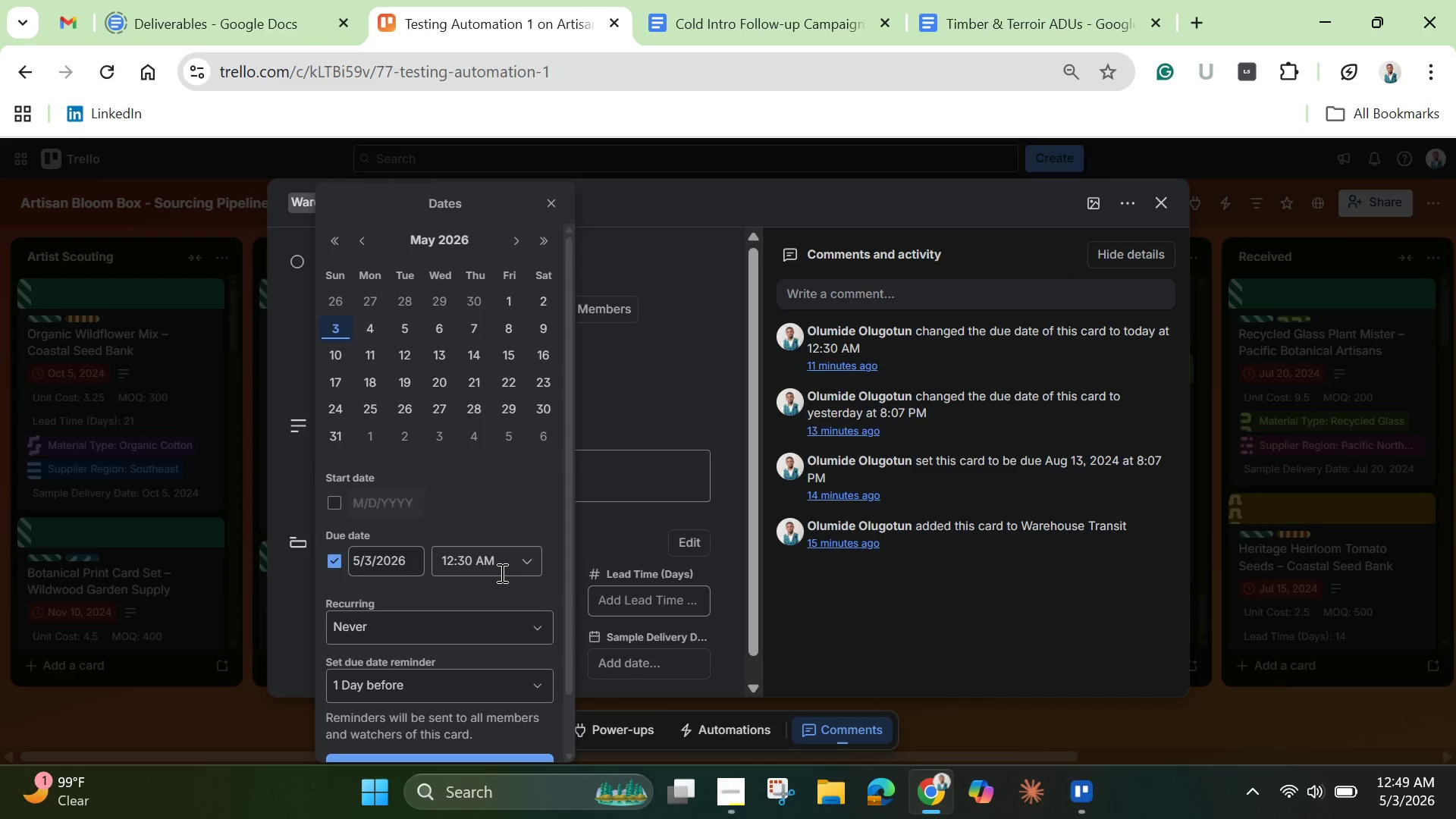 
left_click([501, 557])
 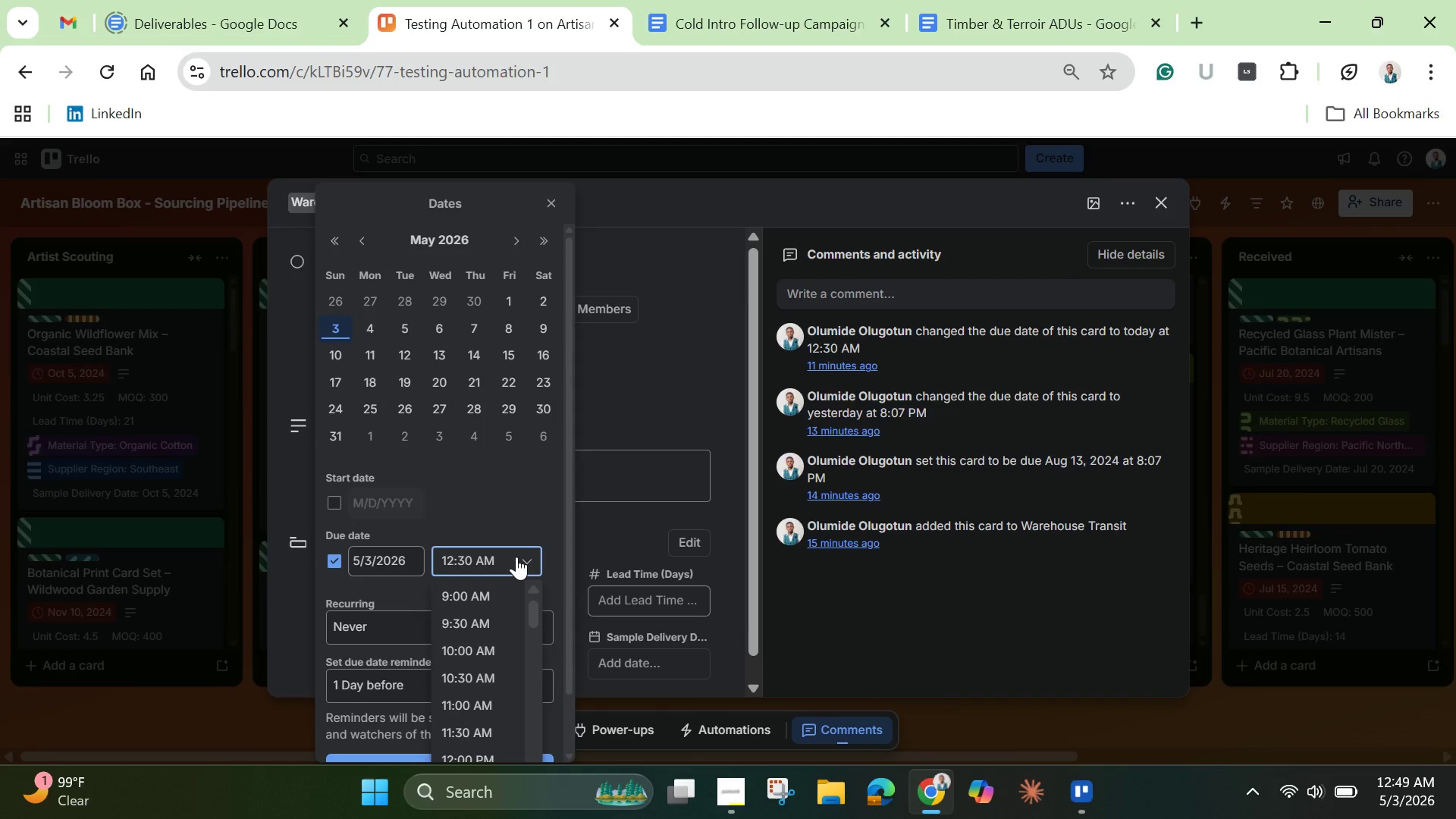 
left_click([516, 557])
 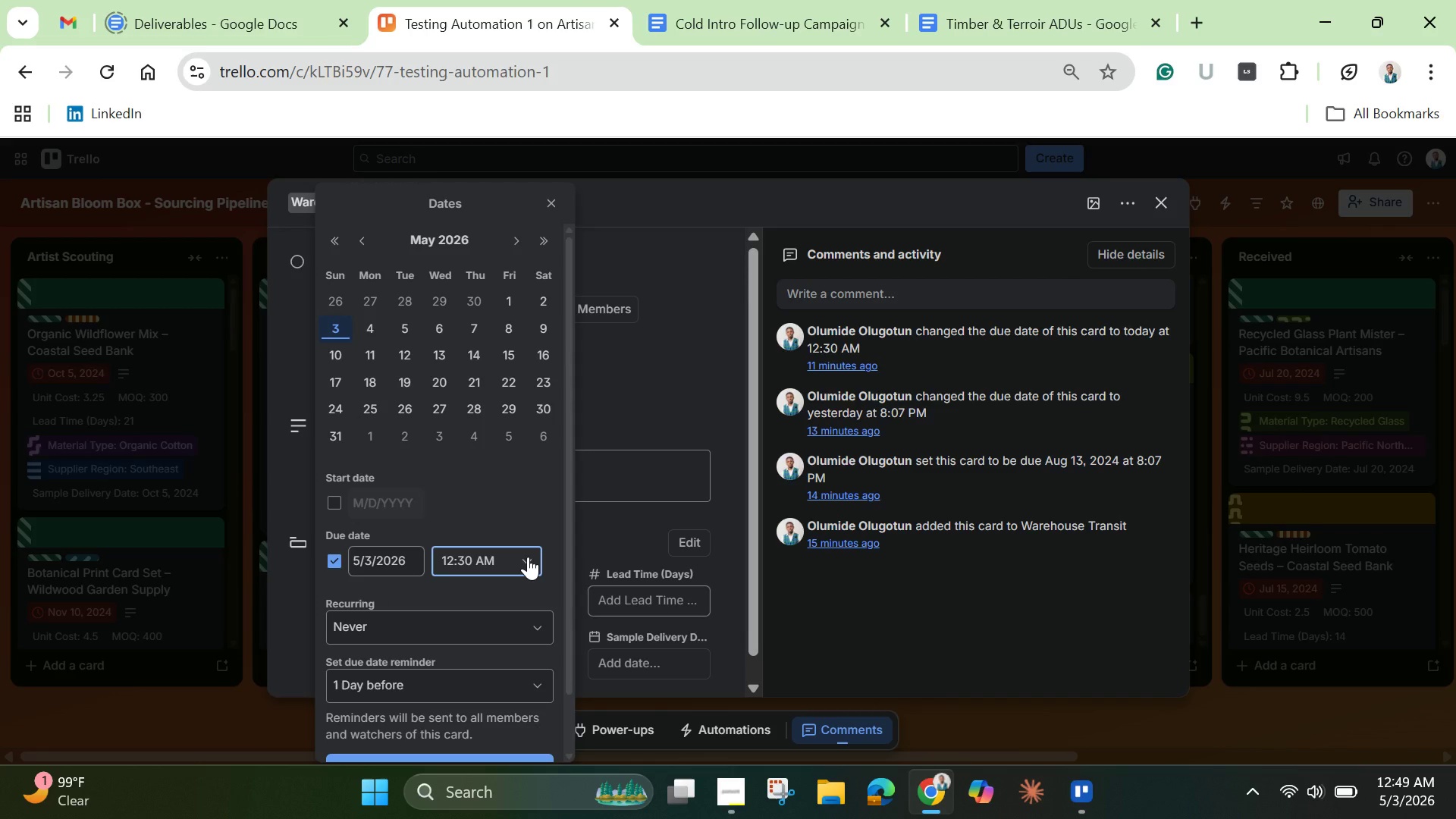 
left_click([528, 557])
 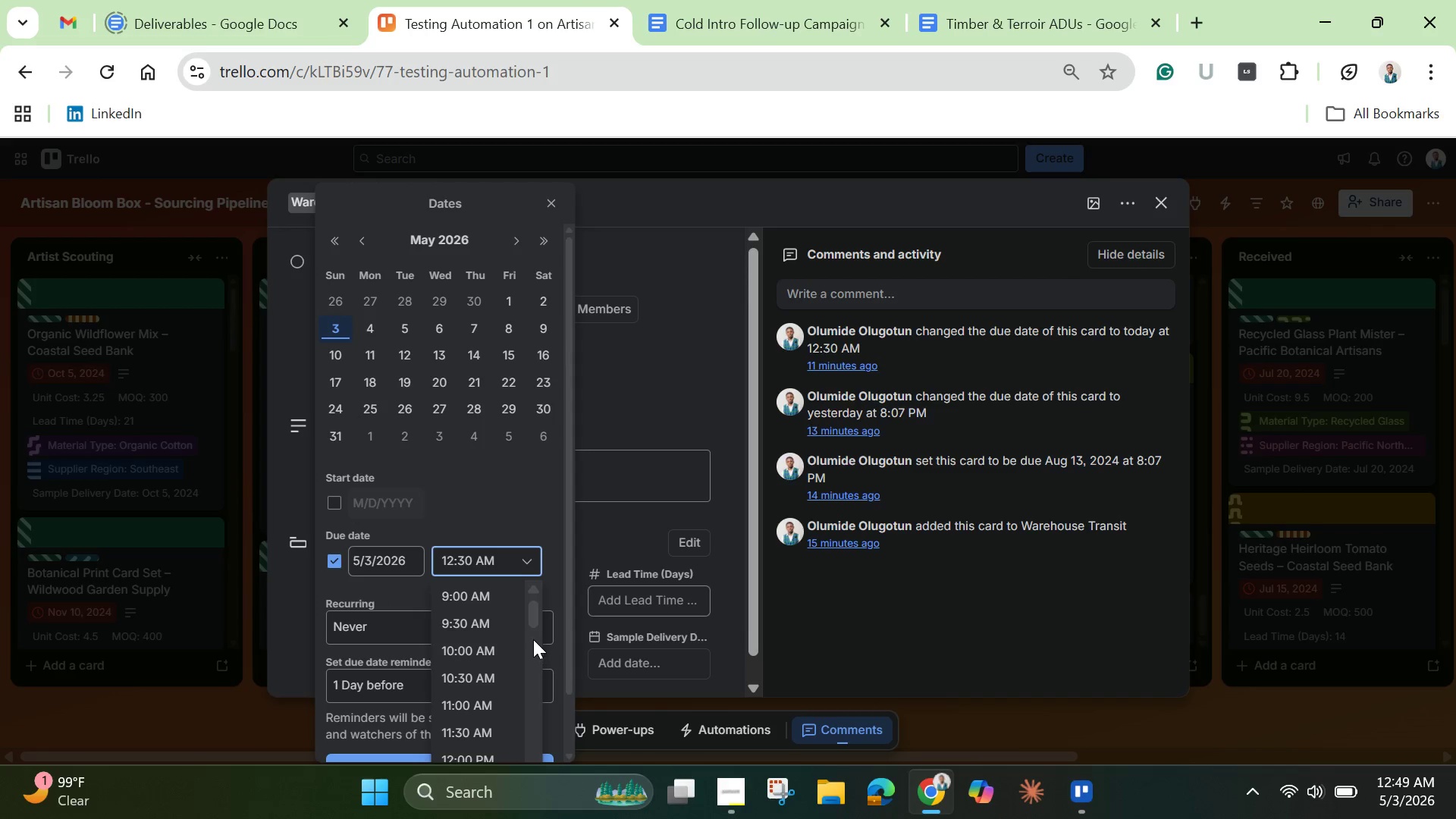 
left_click_drag(start_coordinate=[532, 616], to_coordinate=[532, 721])
 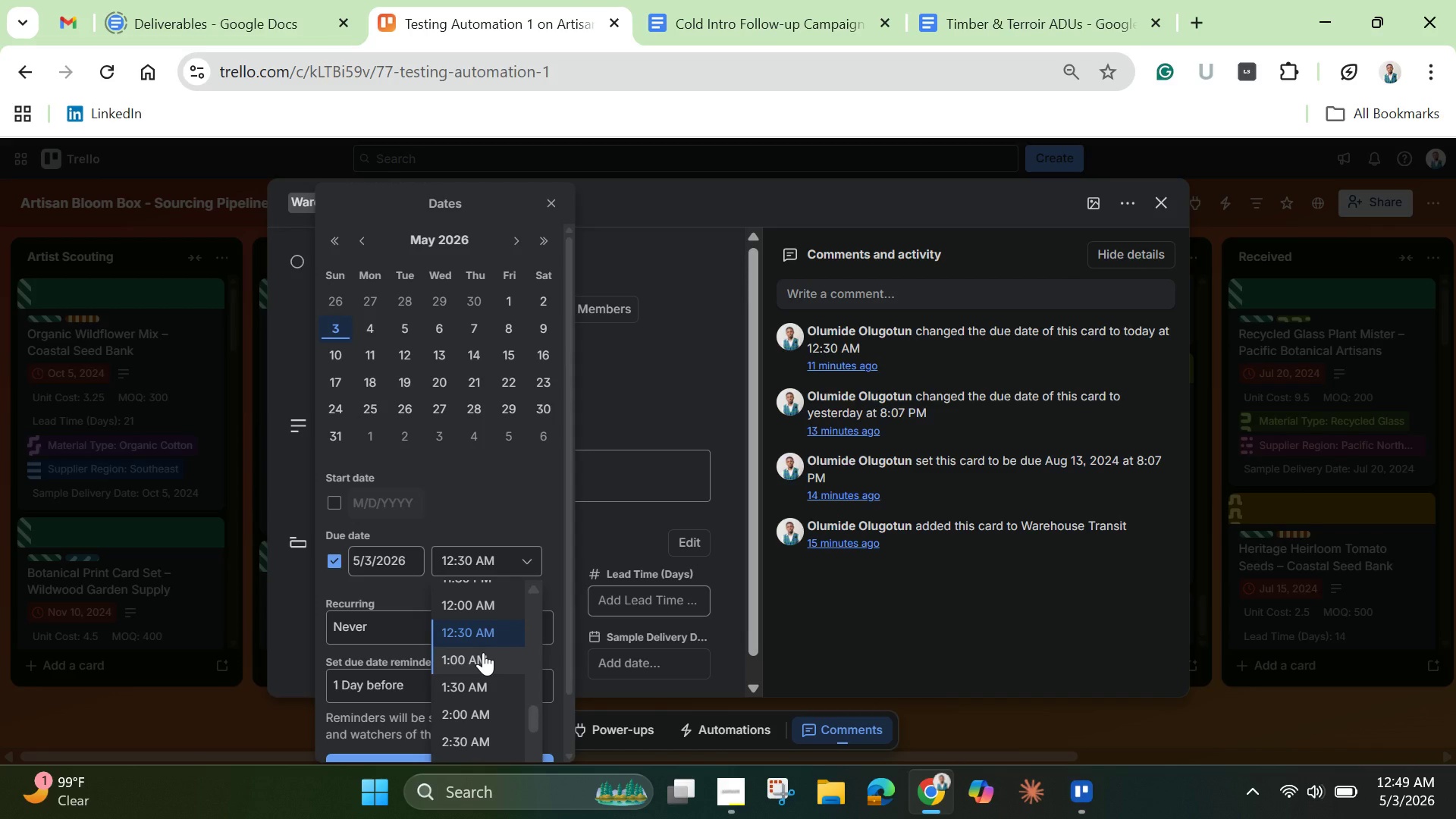 
left_click([483, 652])
 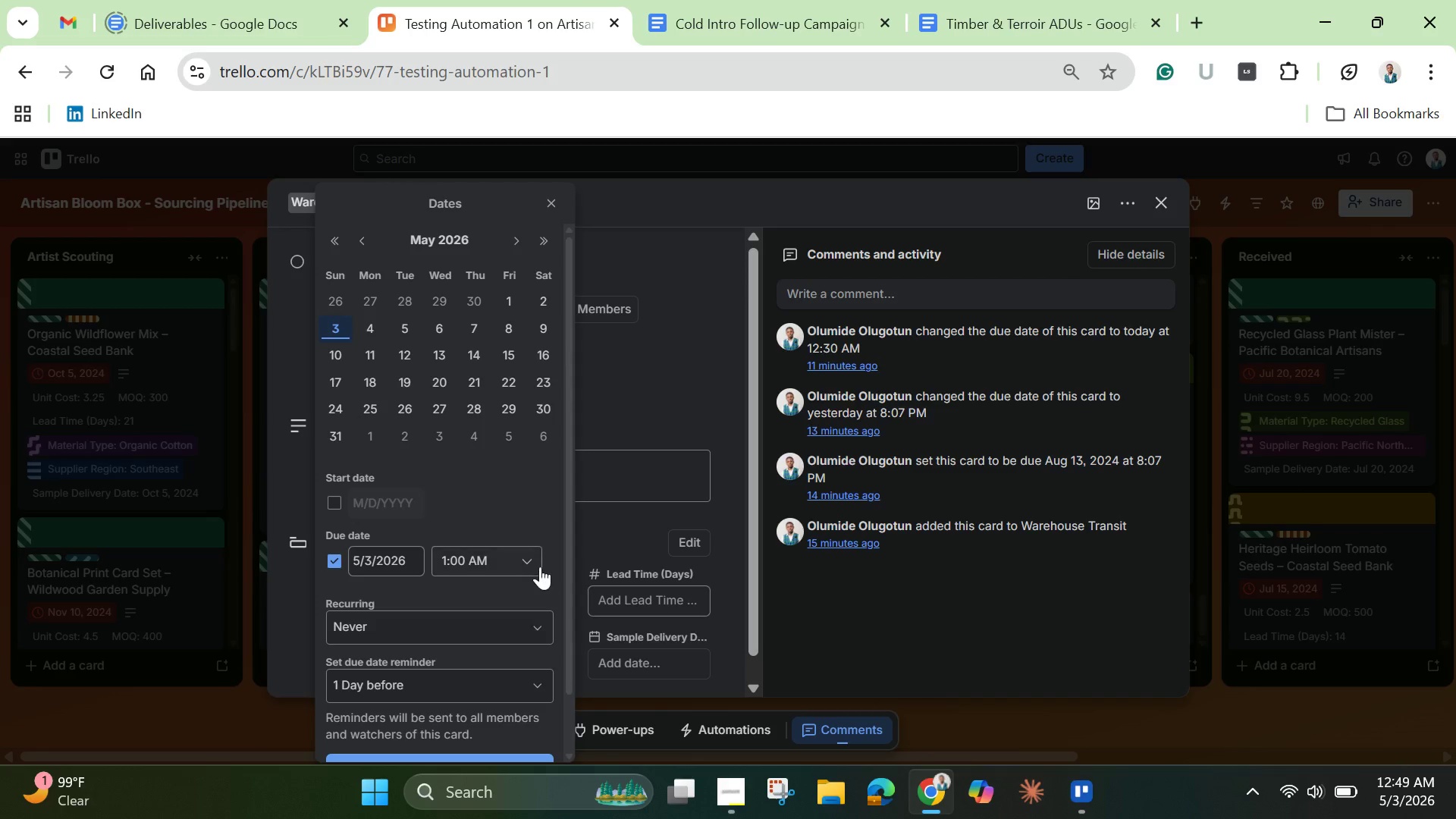 
scroll: coordinate [554, 594], scroll_direction: down, amount: 1.0
 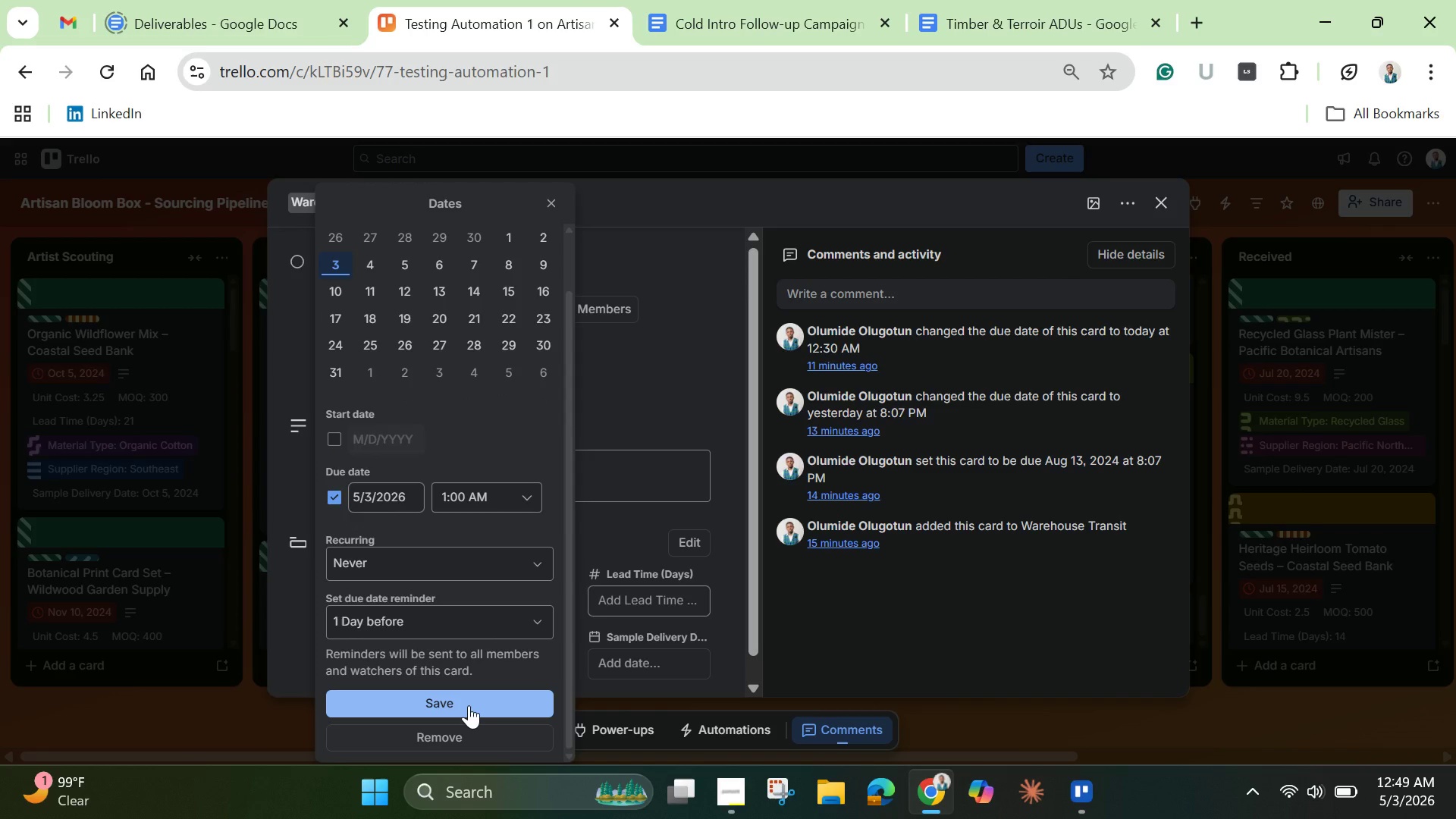 
left_click([469, 705])
 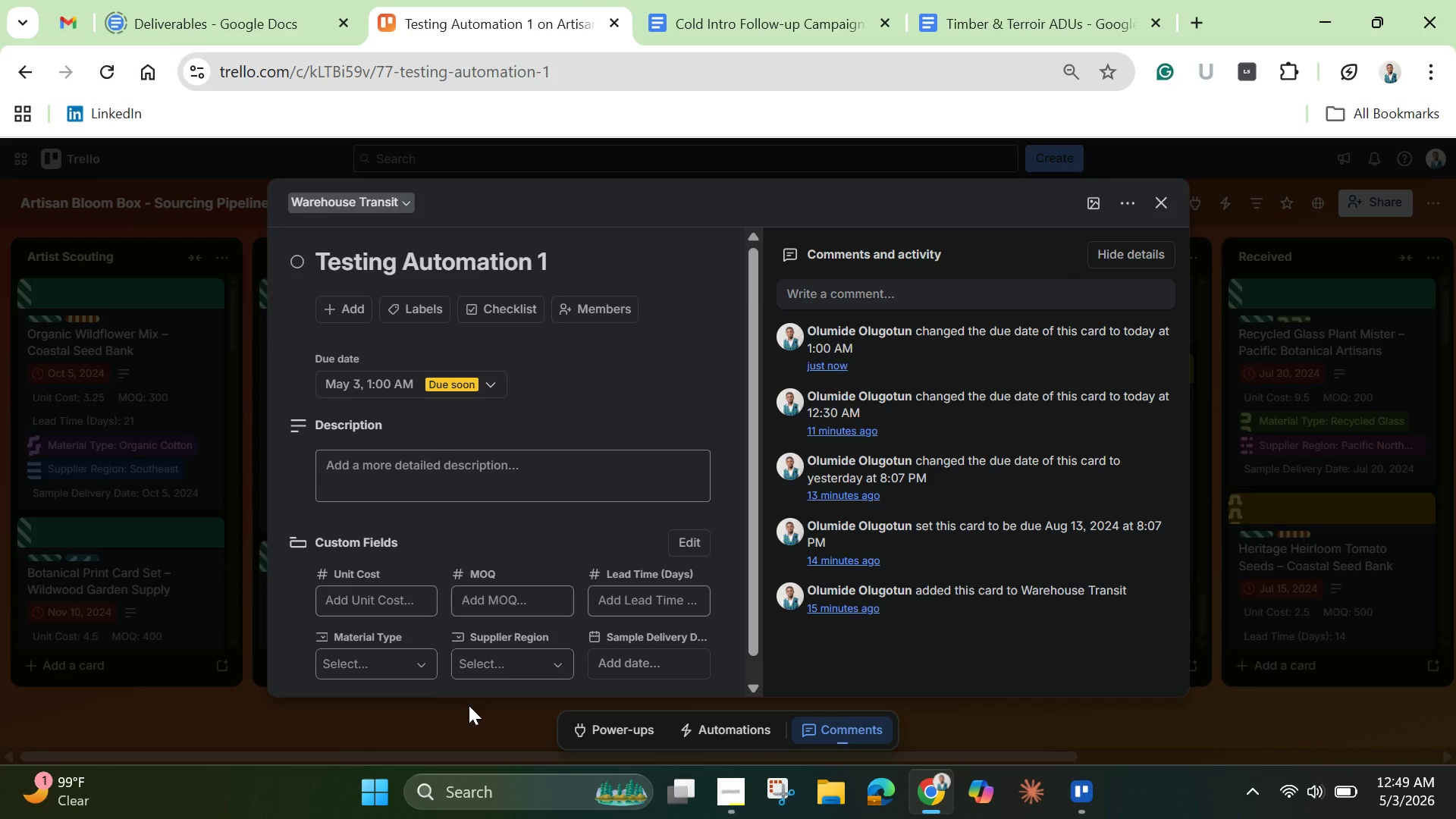 
wait(8.61)
 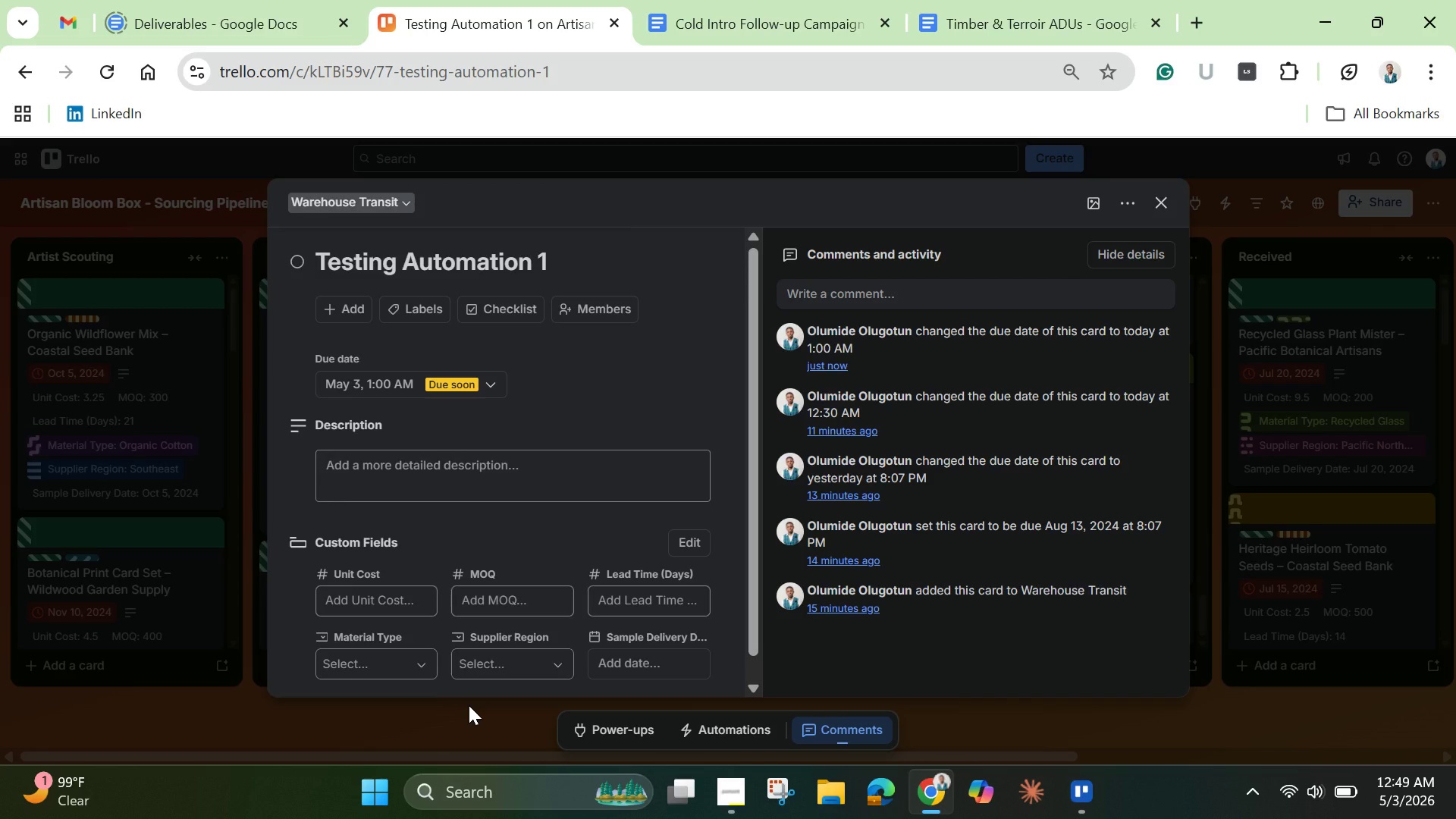 
left_click([1157, 202])
 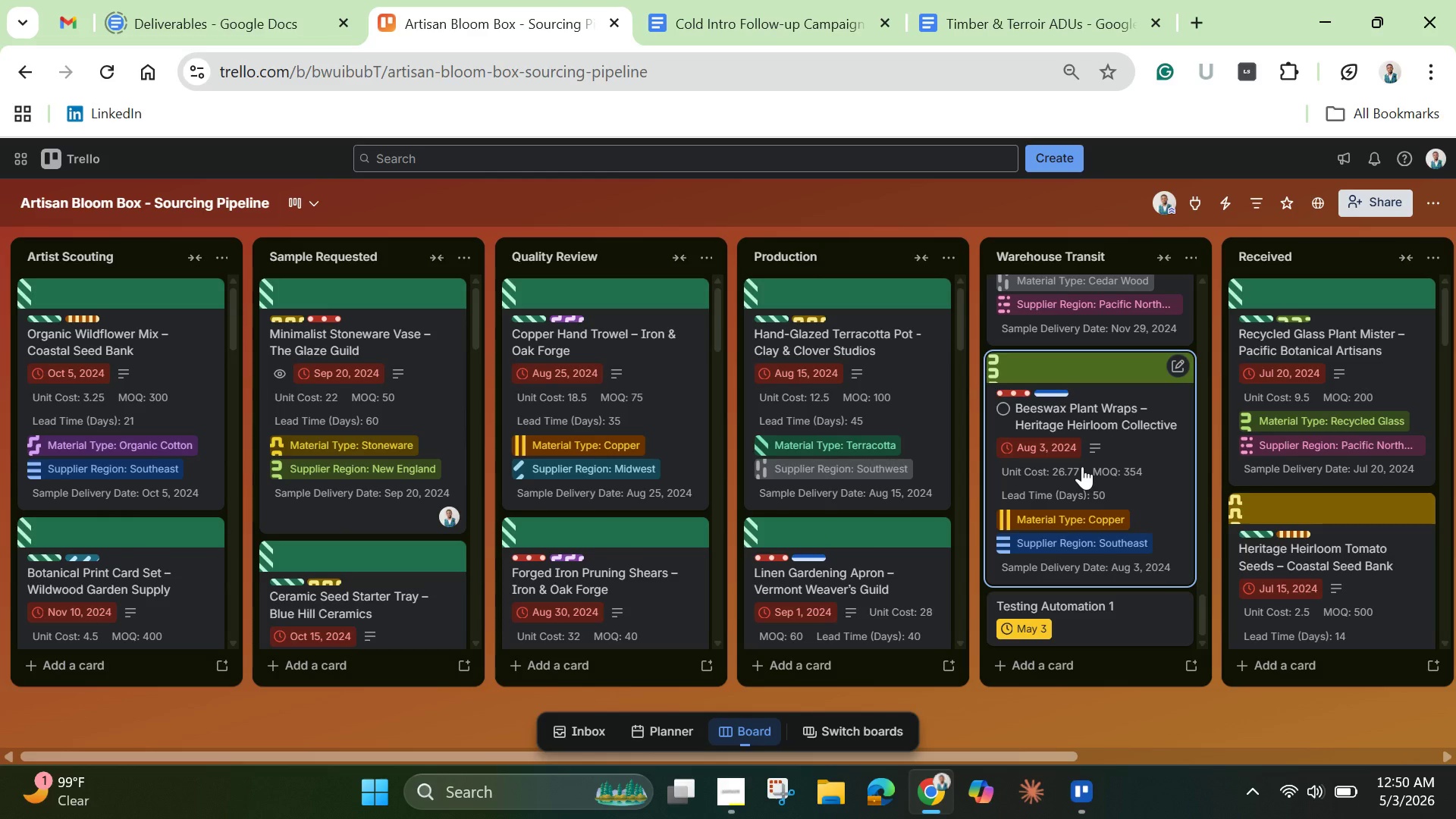 
wait(34.59)
 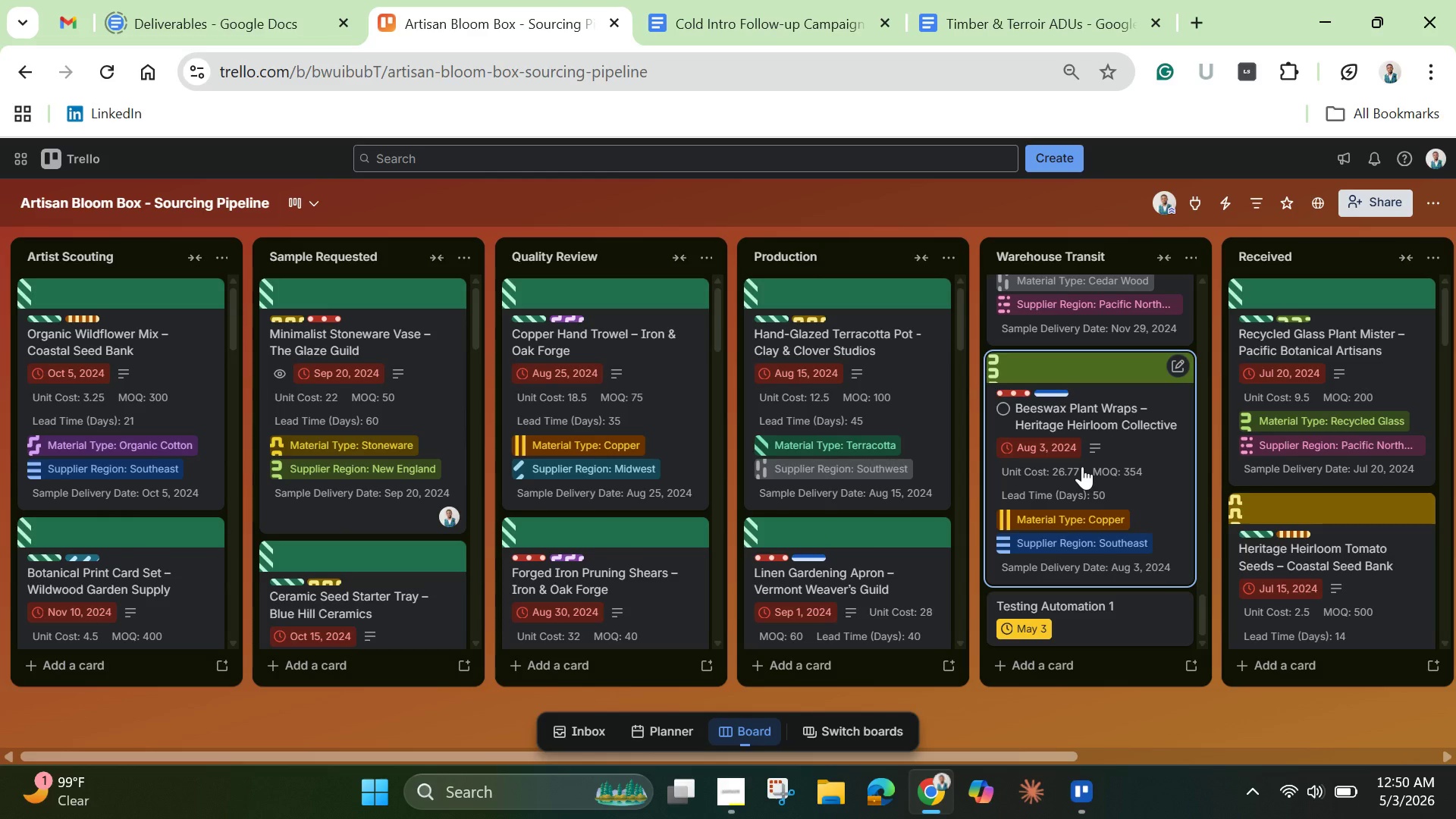 
left_click([1428, 195])
 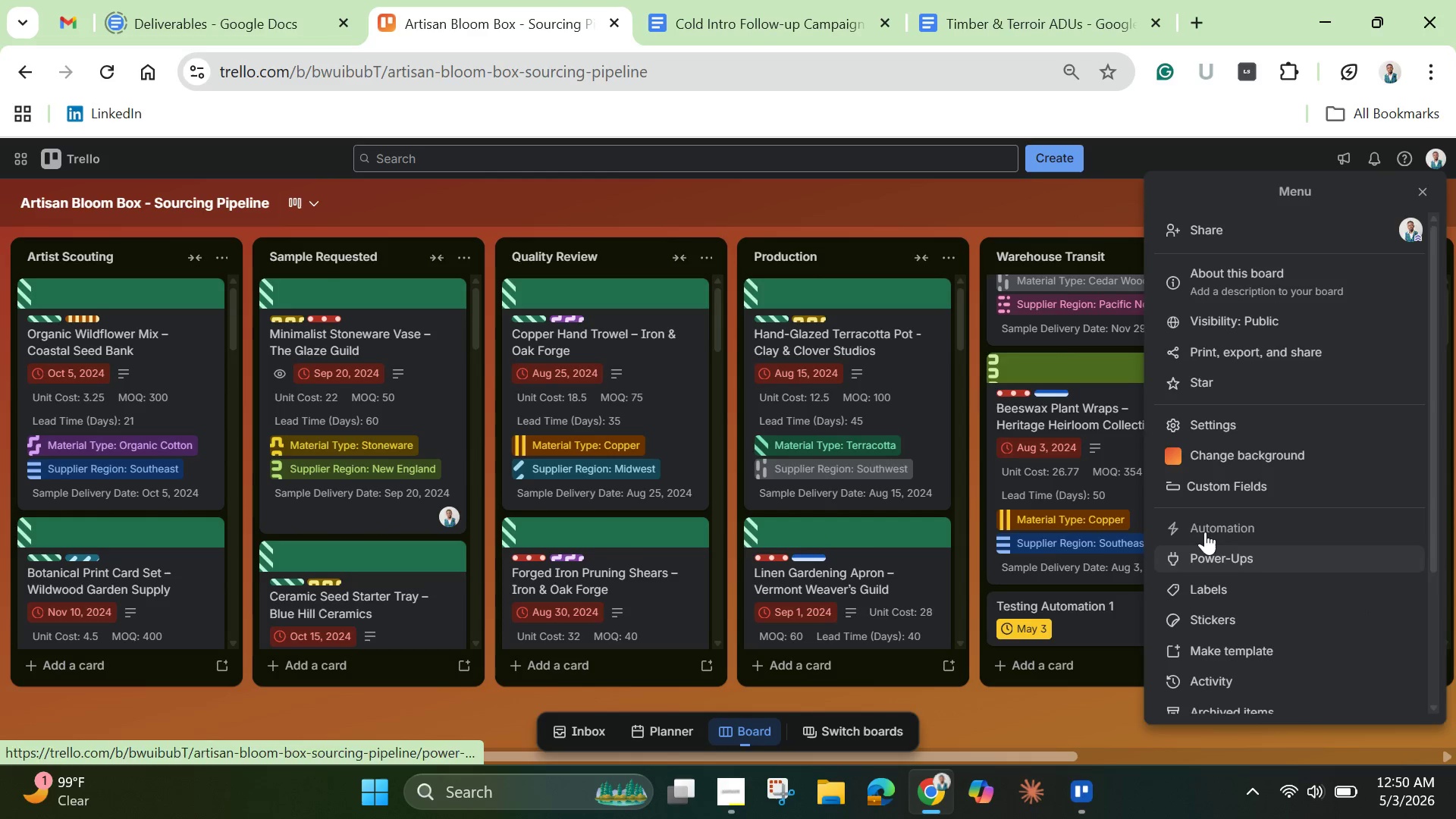 
left_click([1205, 524])
 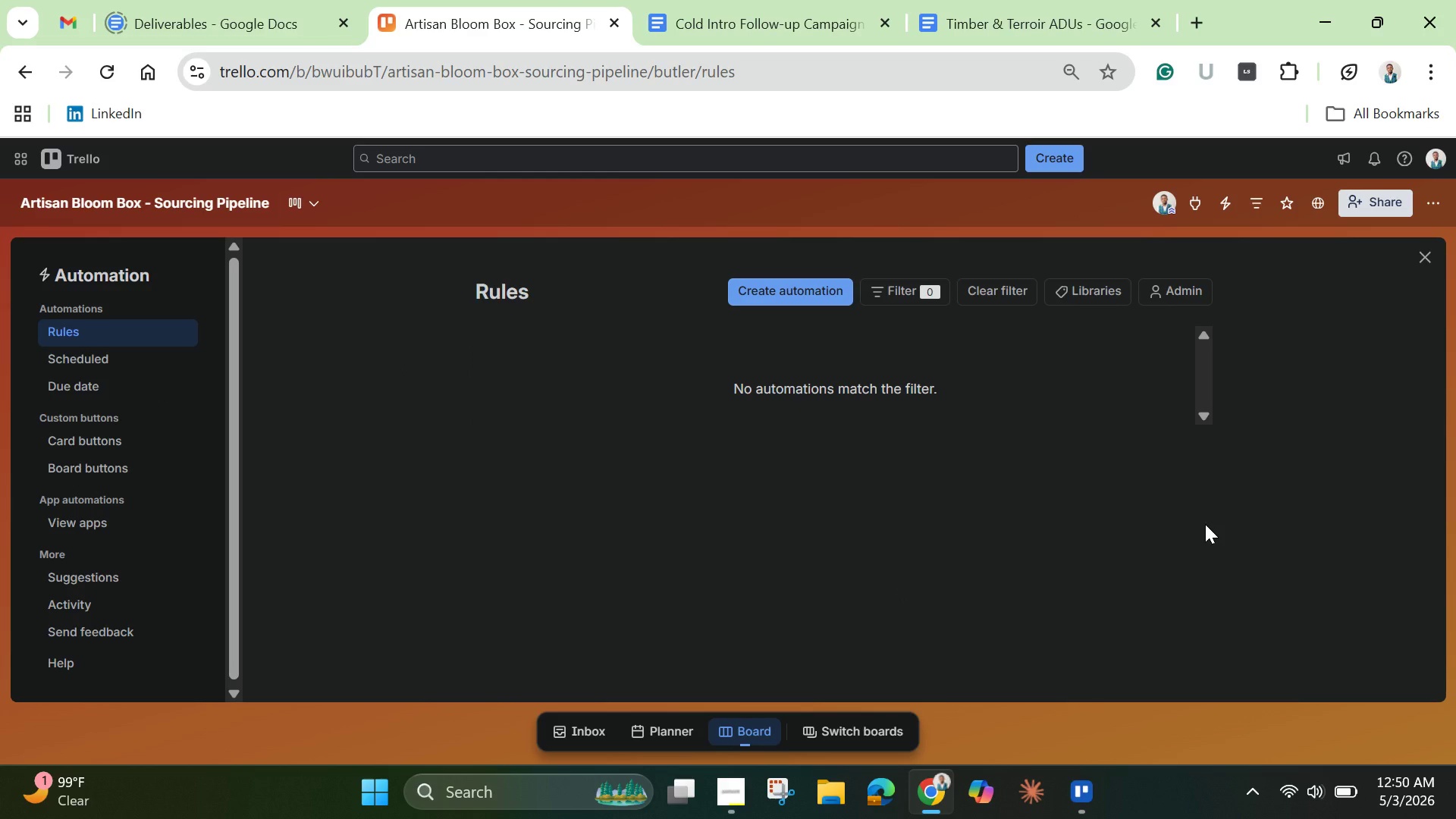 
wait(8.11)
 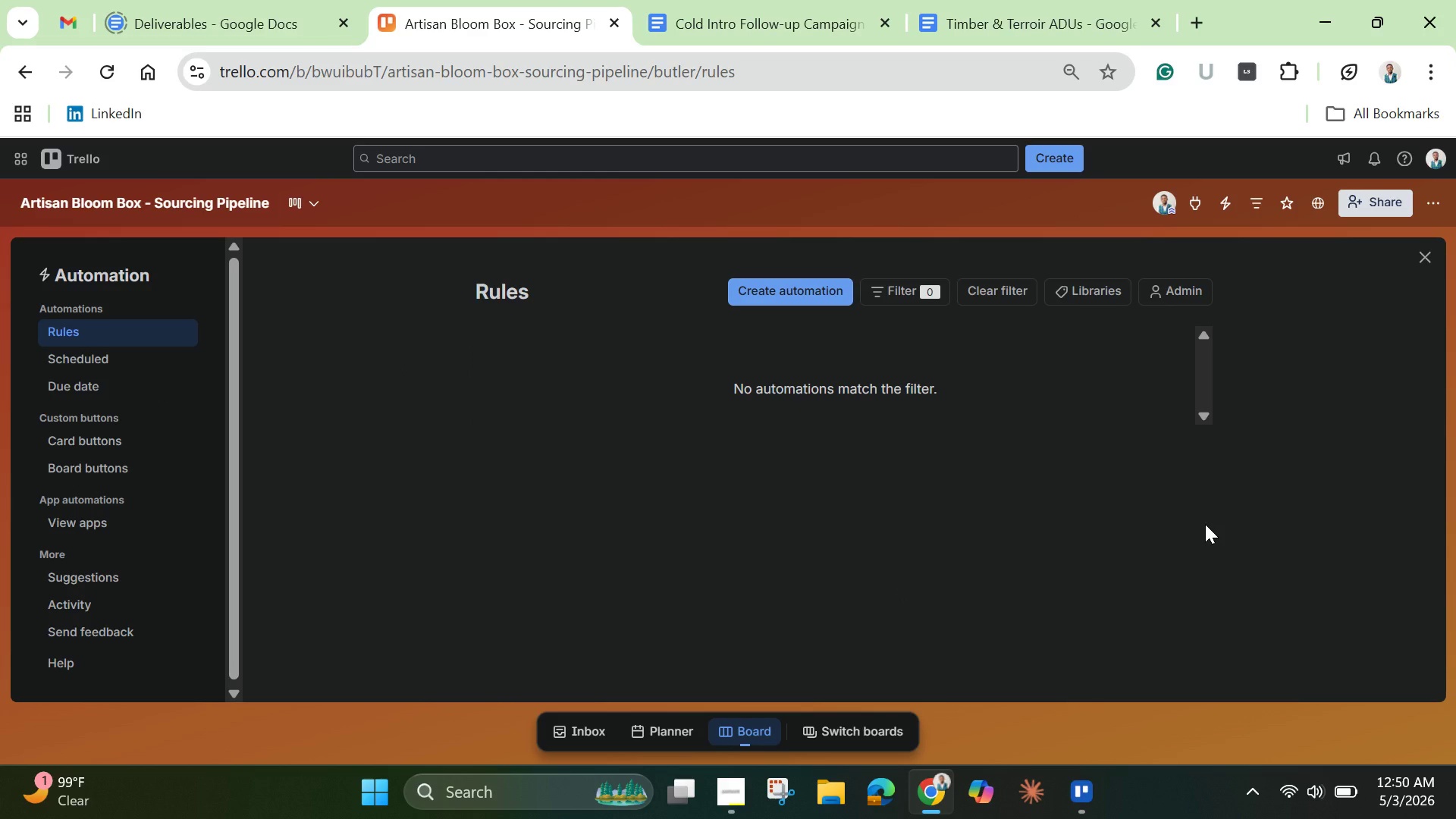 
left_click([67, 380])
 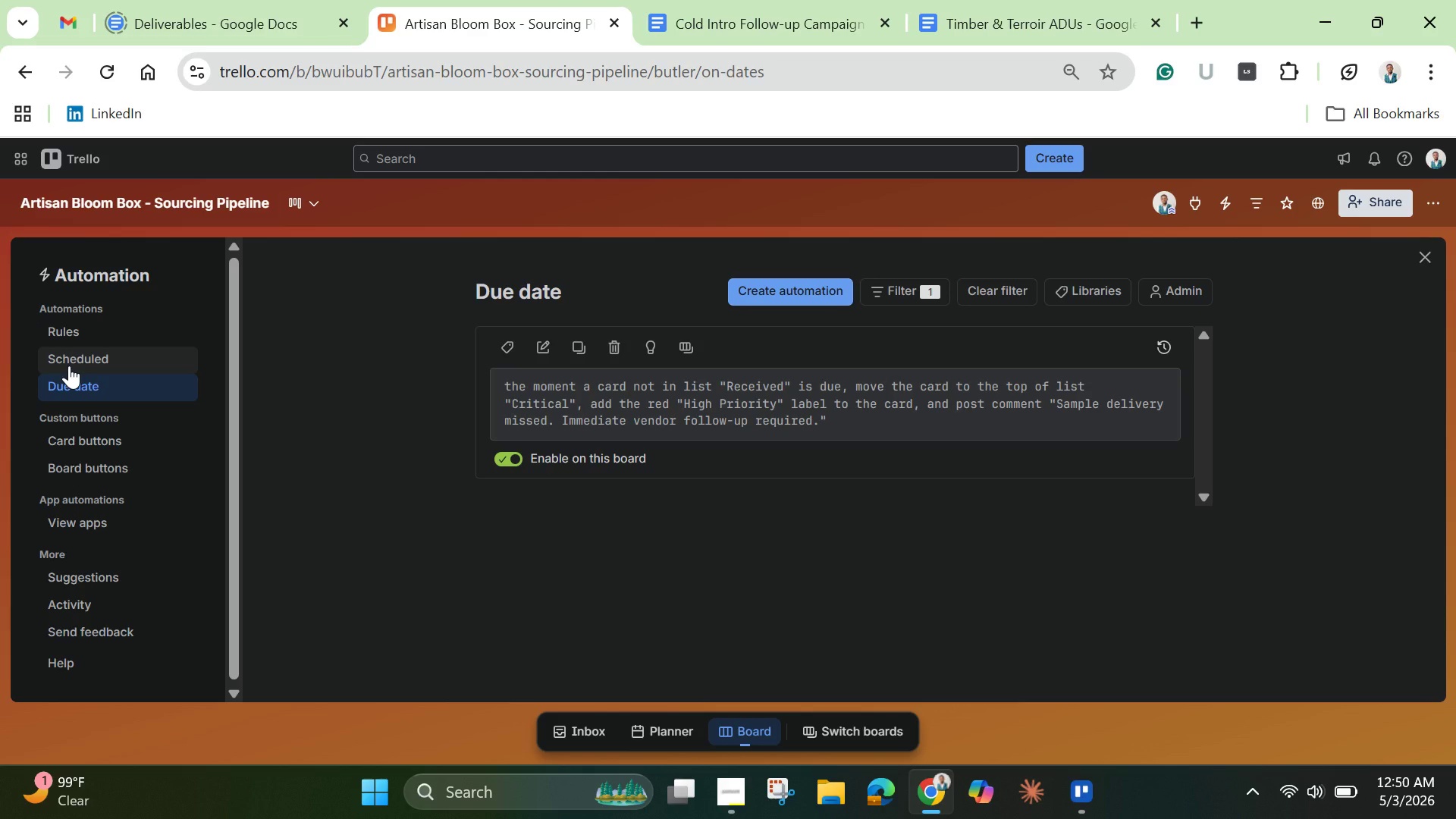 
wait(12.22)
 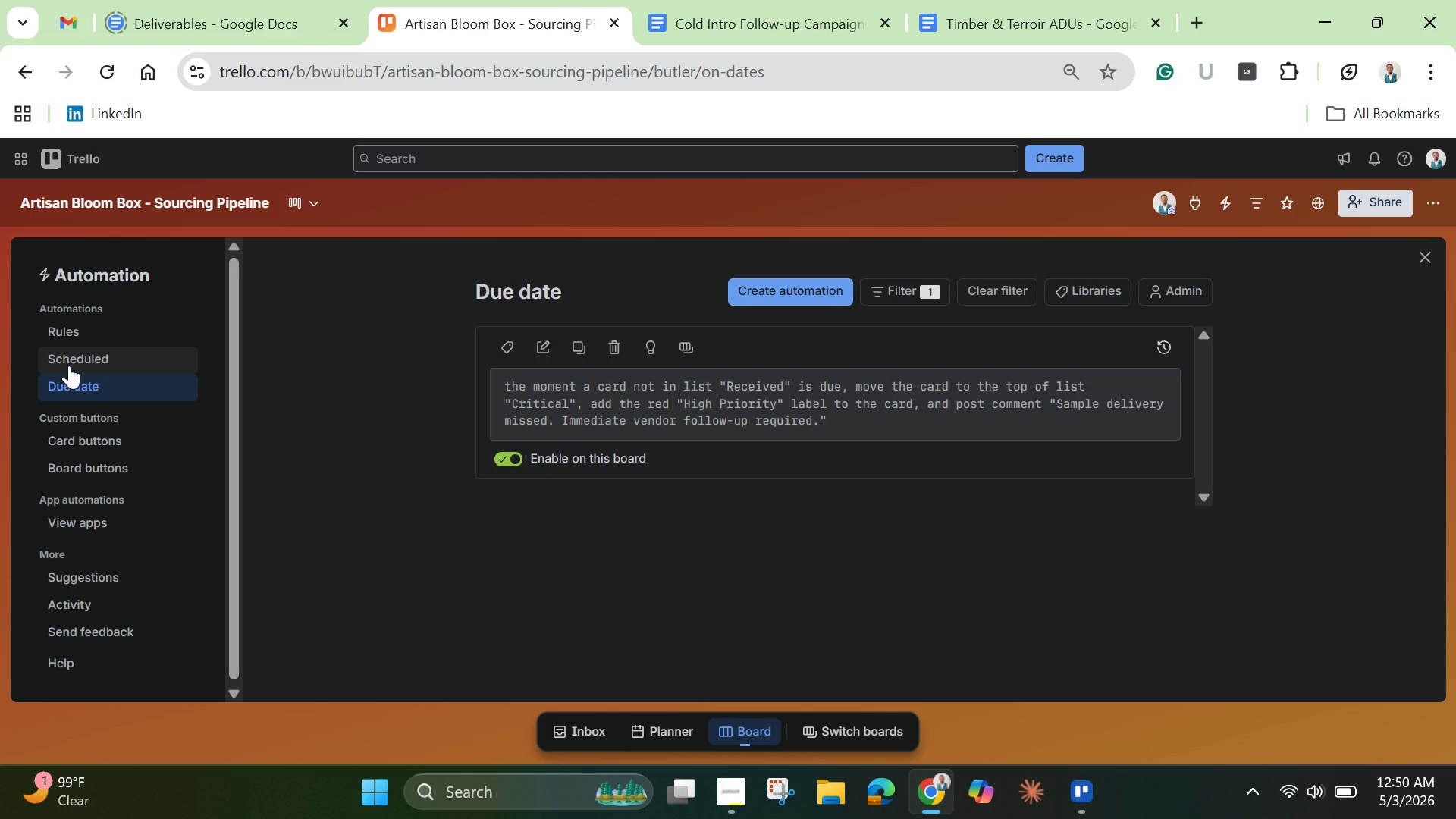 
left_click([1423, 249])
 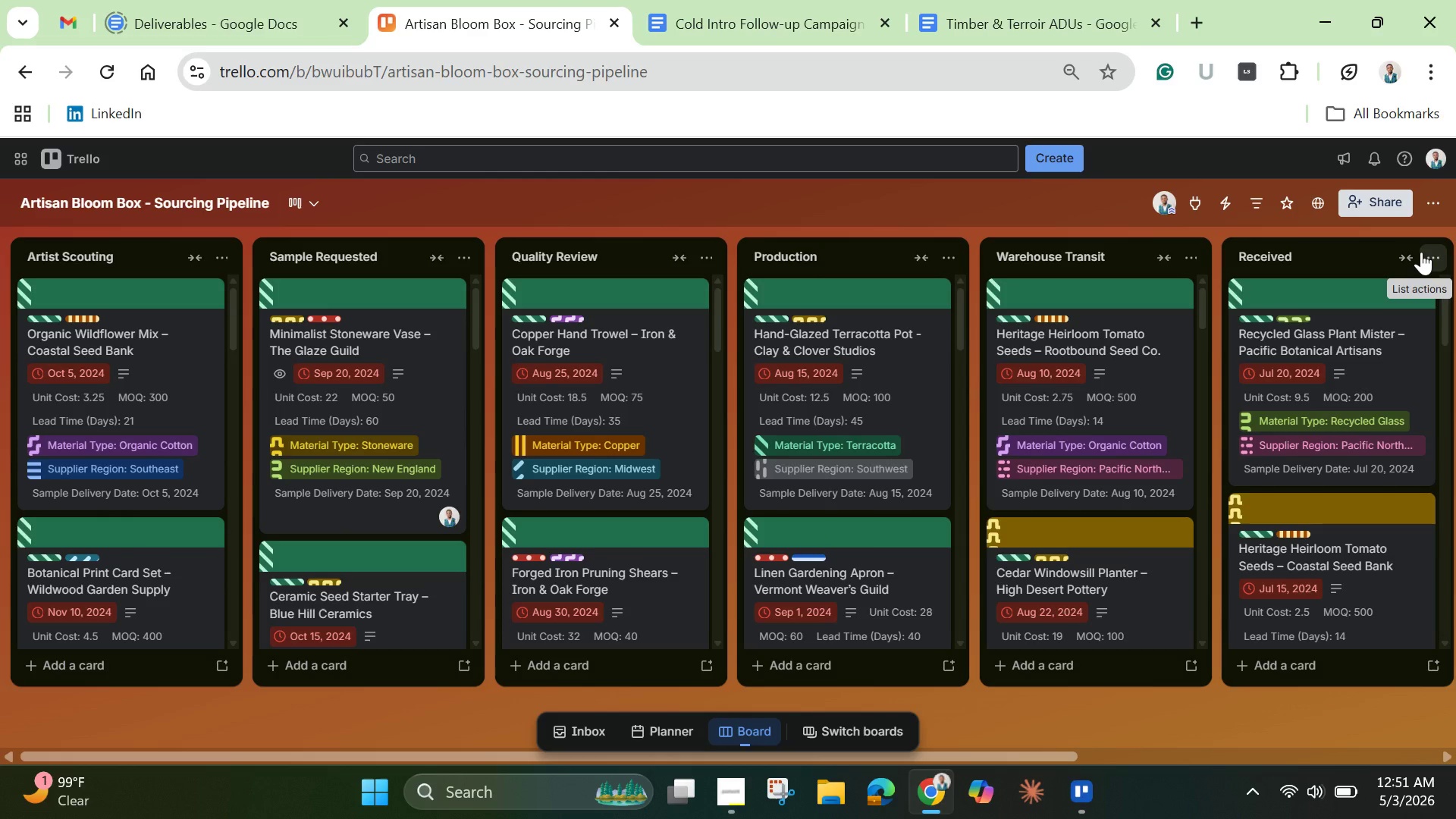 
wait(32.55)
 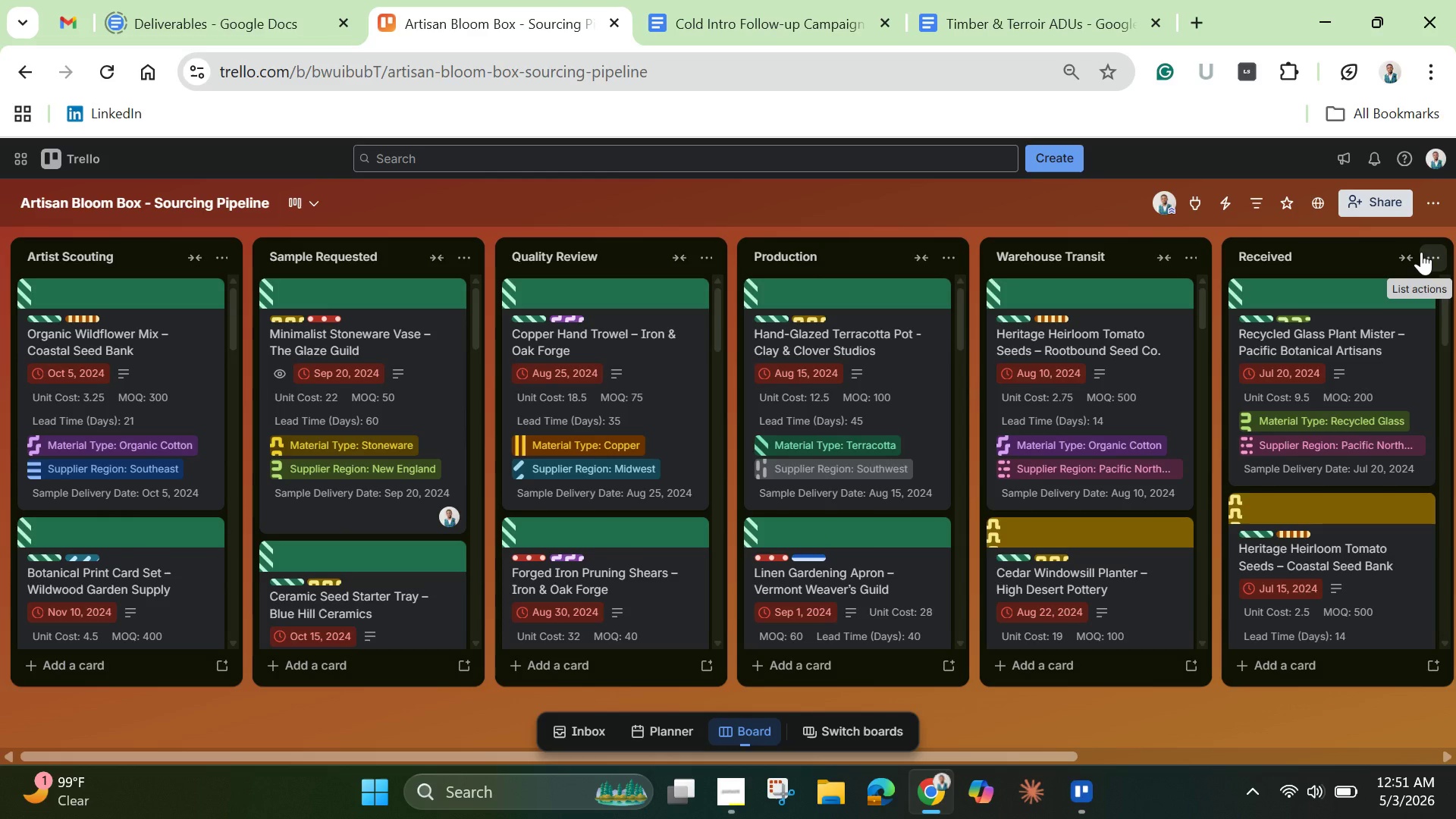 
left_click([1250, 532])
 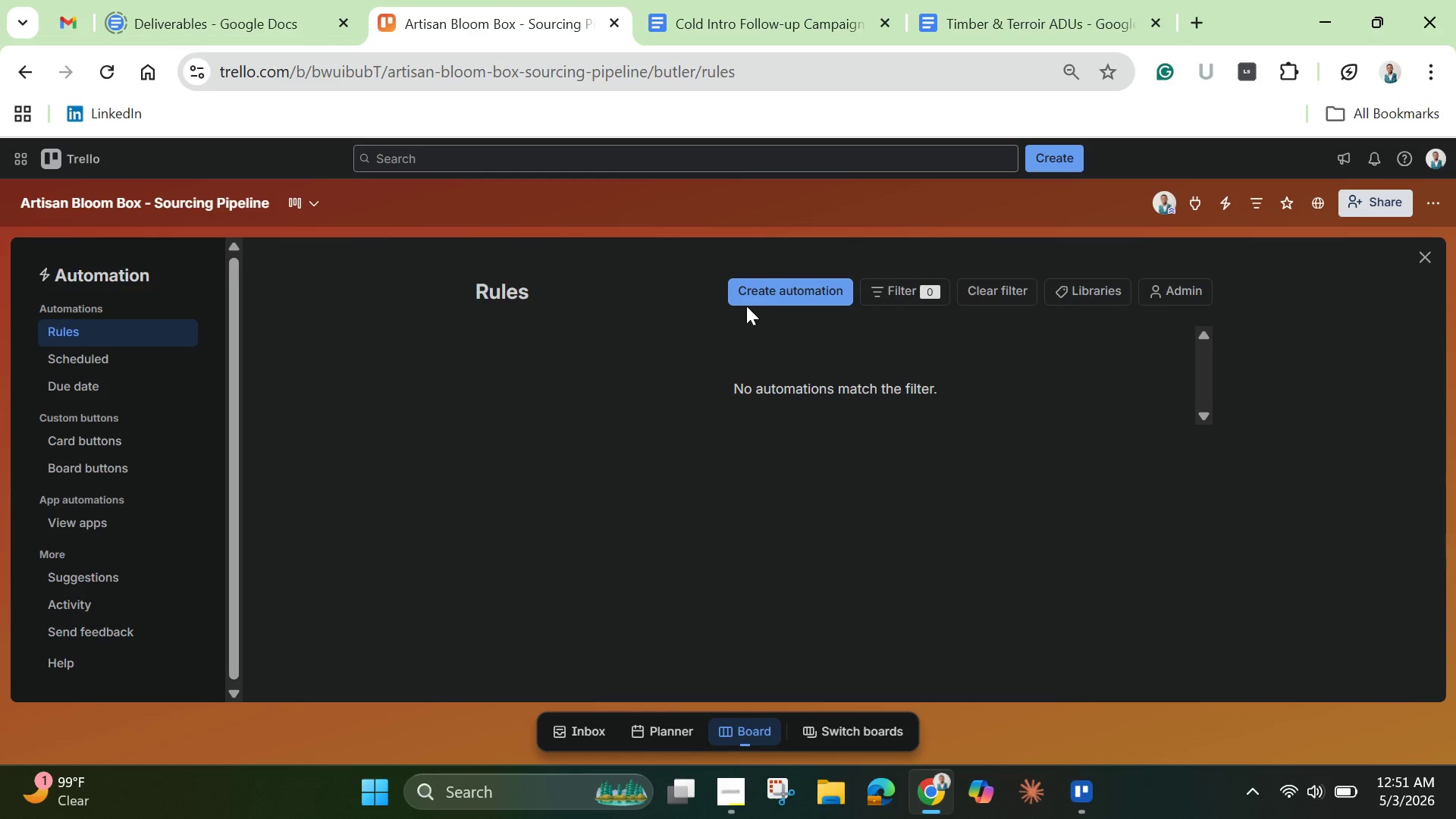 
left_click([762, 292])
 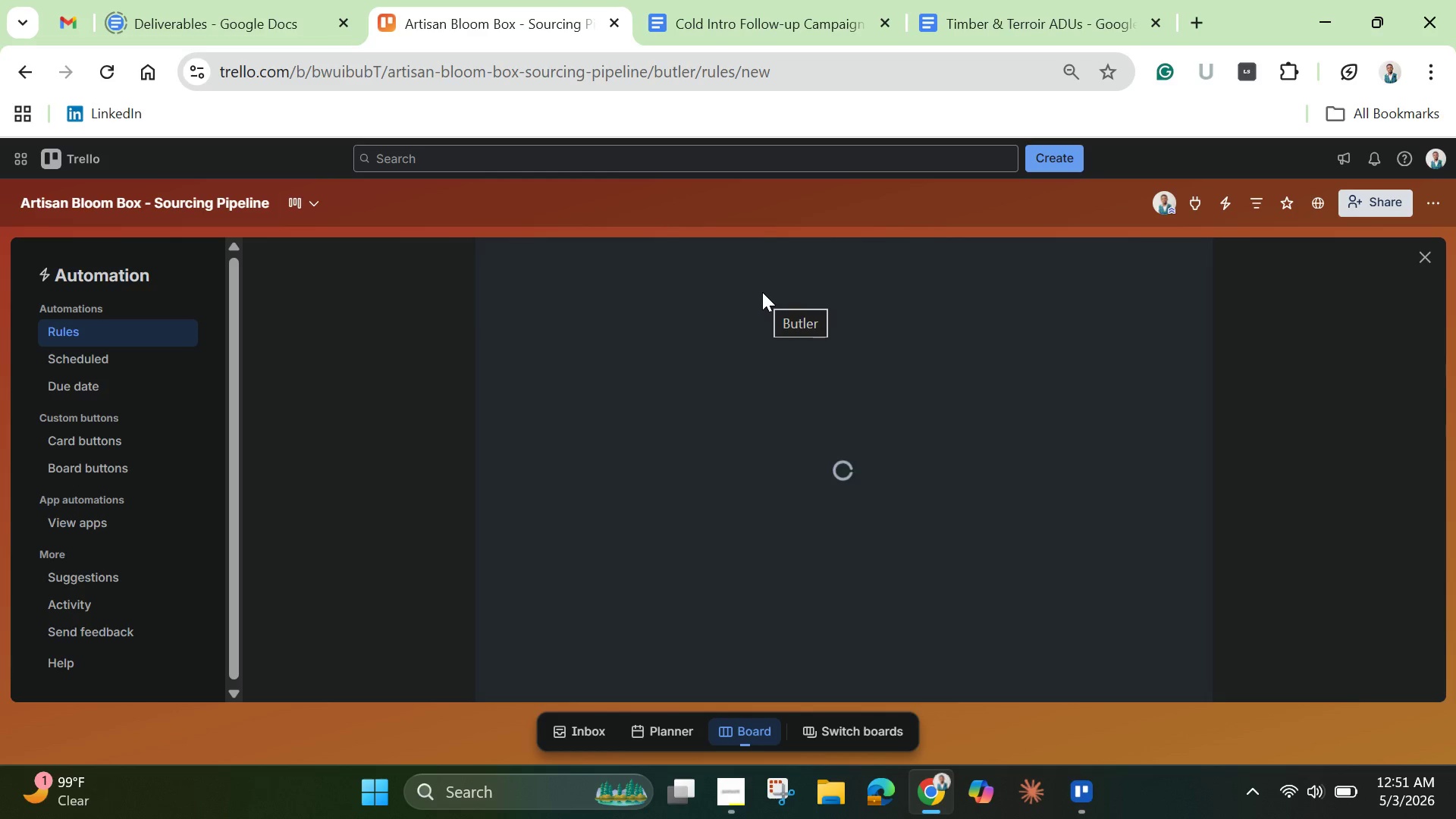 
wait(6.75)
 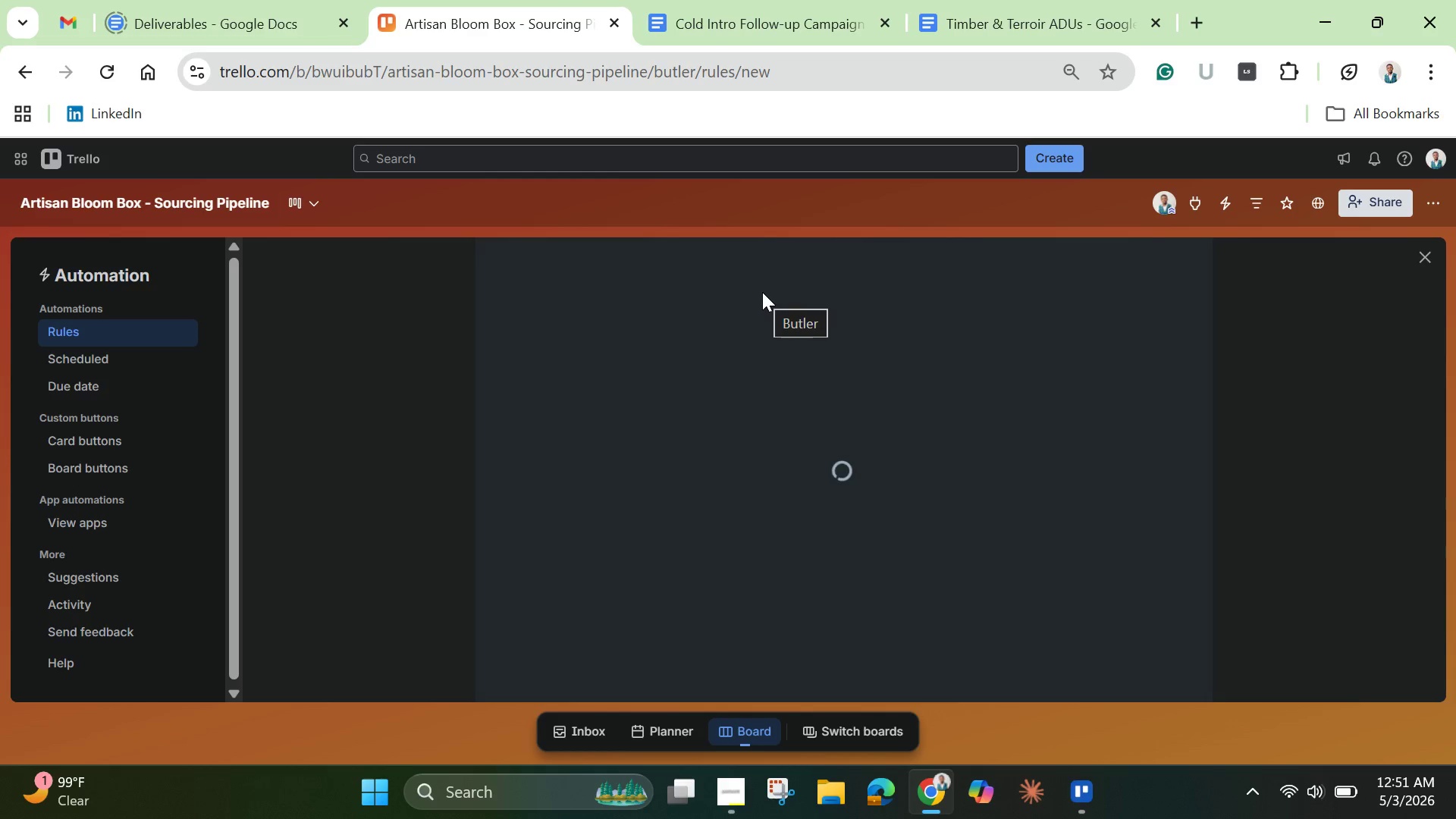 
left_click([811, 495])
 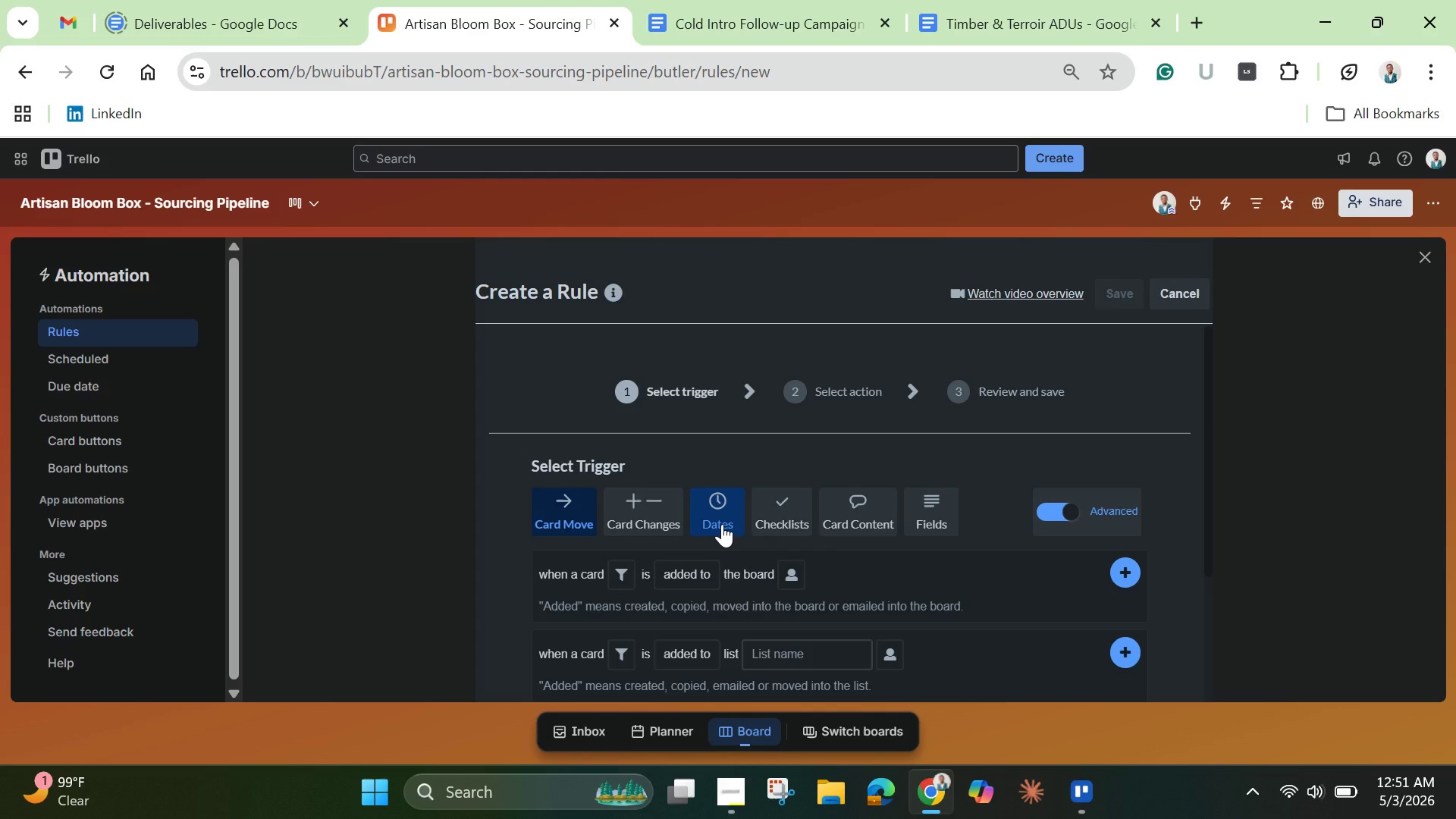 
wait(11.47)
 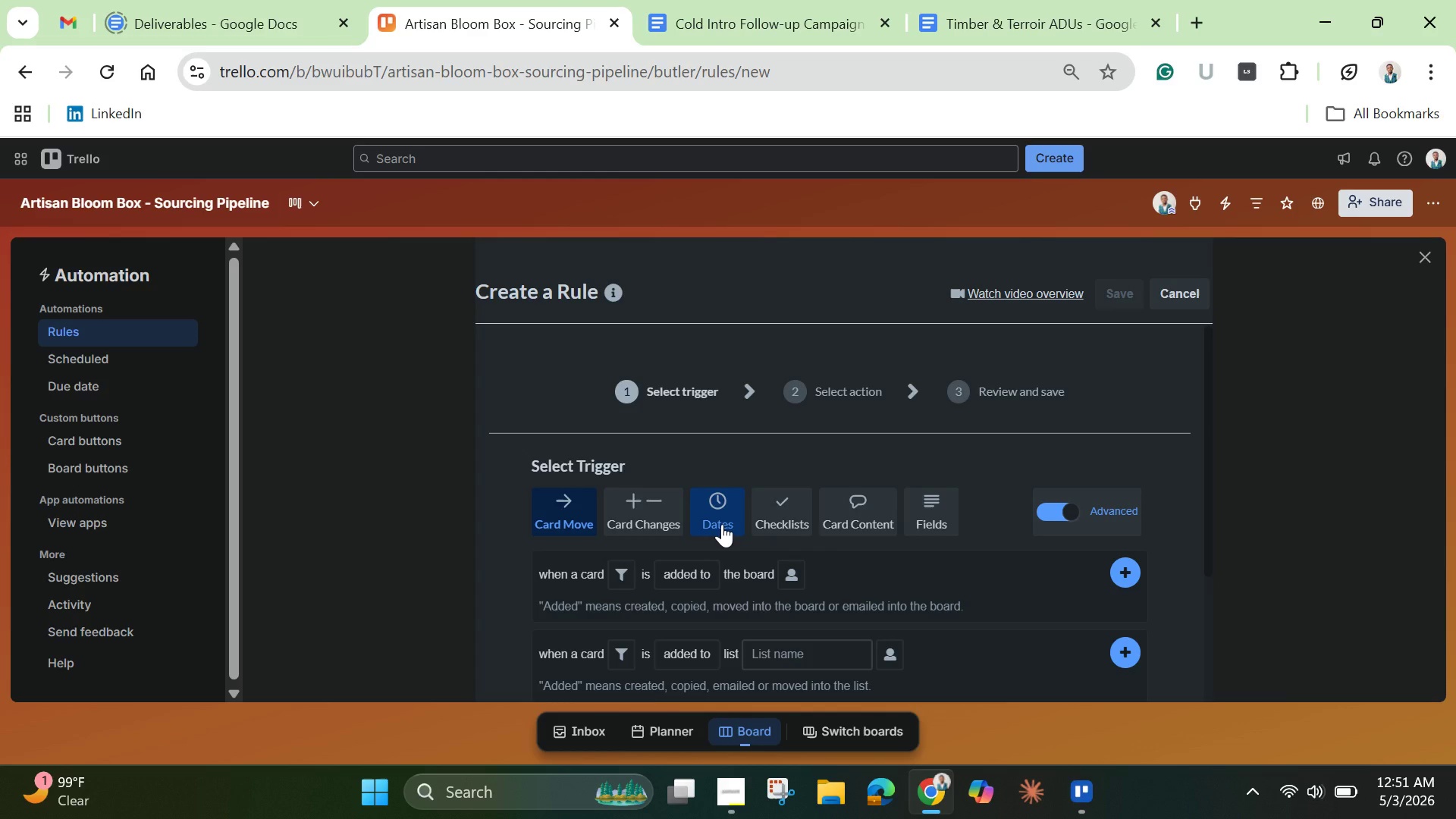 
left_click([681, 656])
 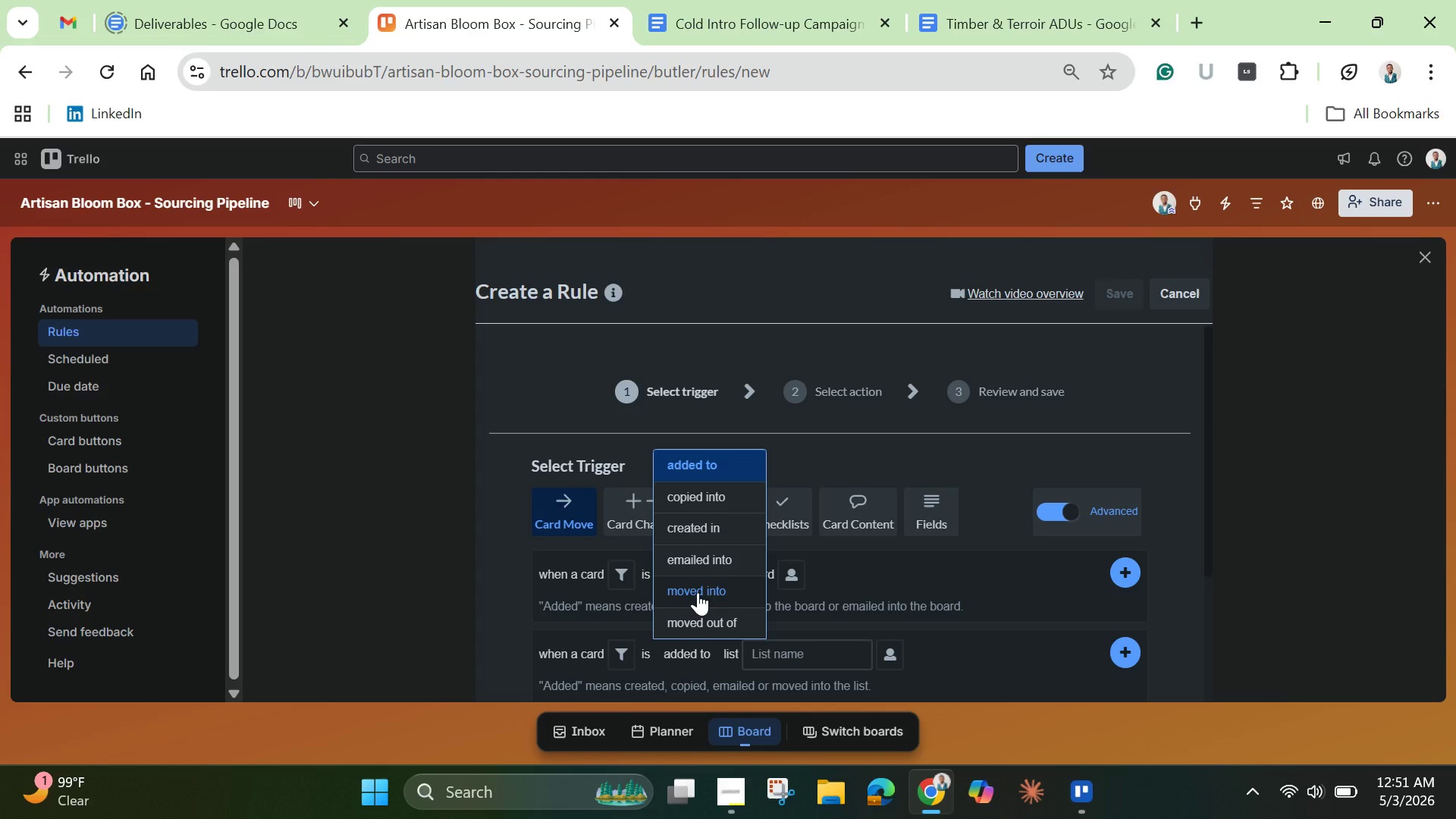 
left_click([698, 592])
 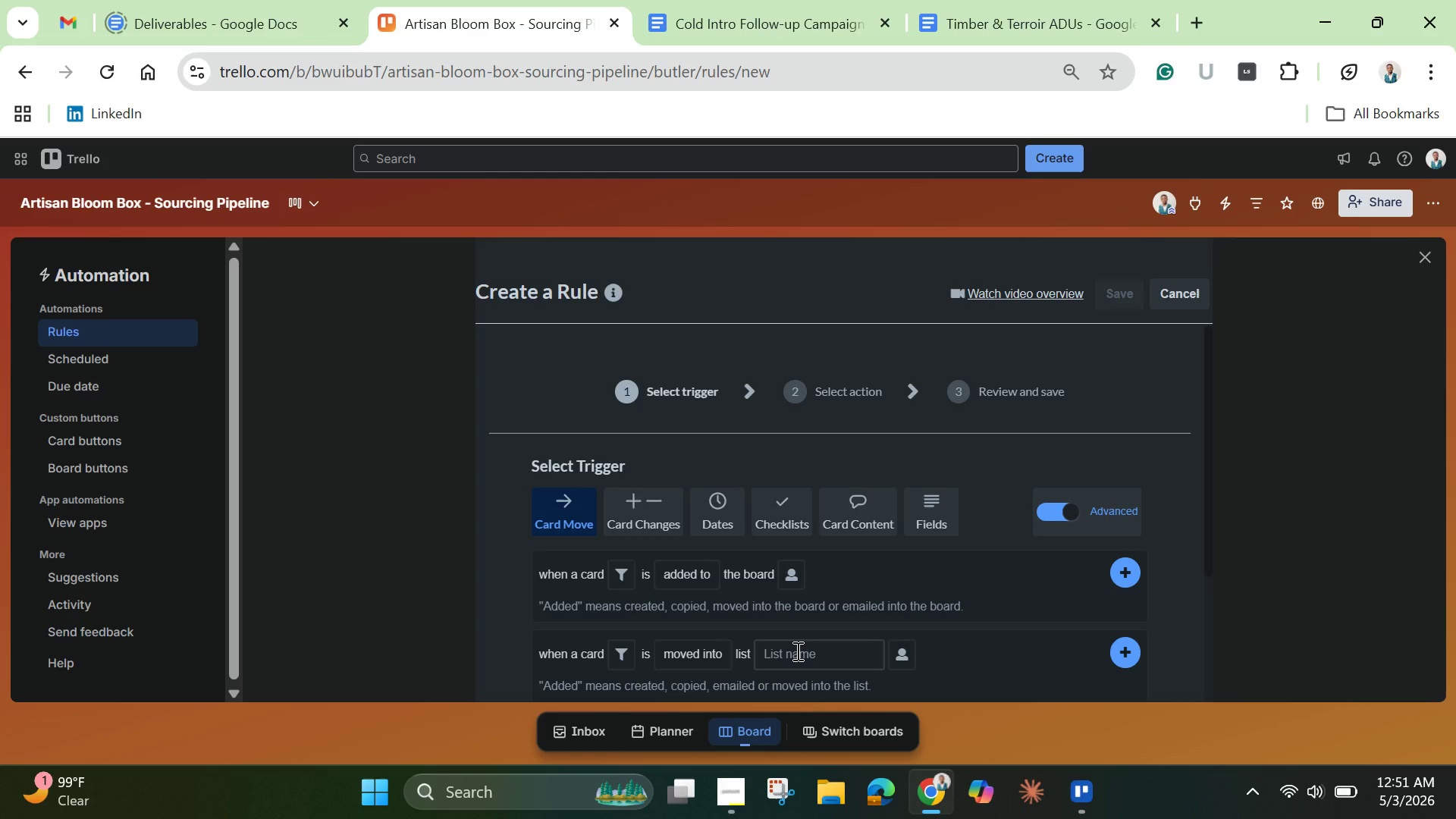 
left_click([796, 651])
 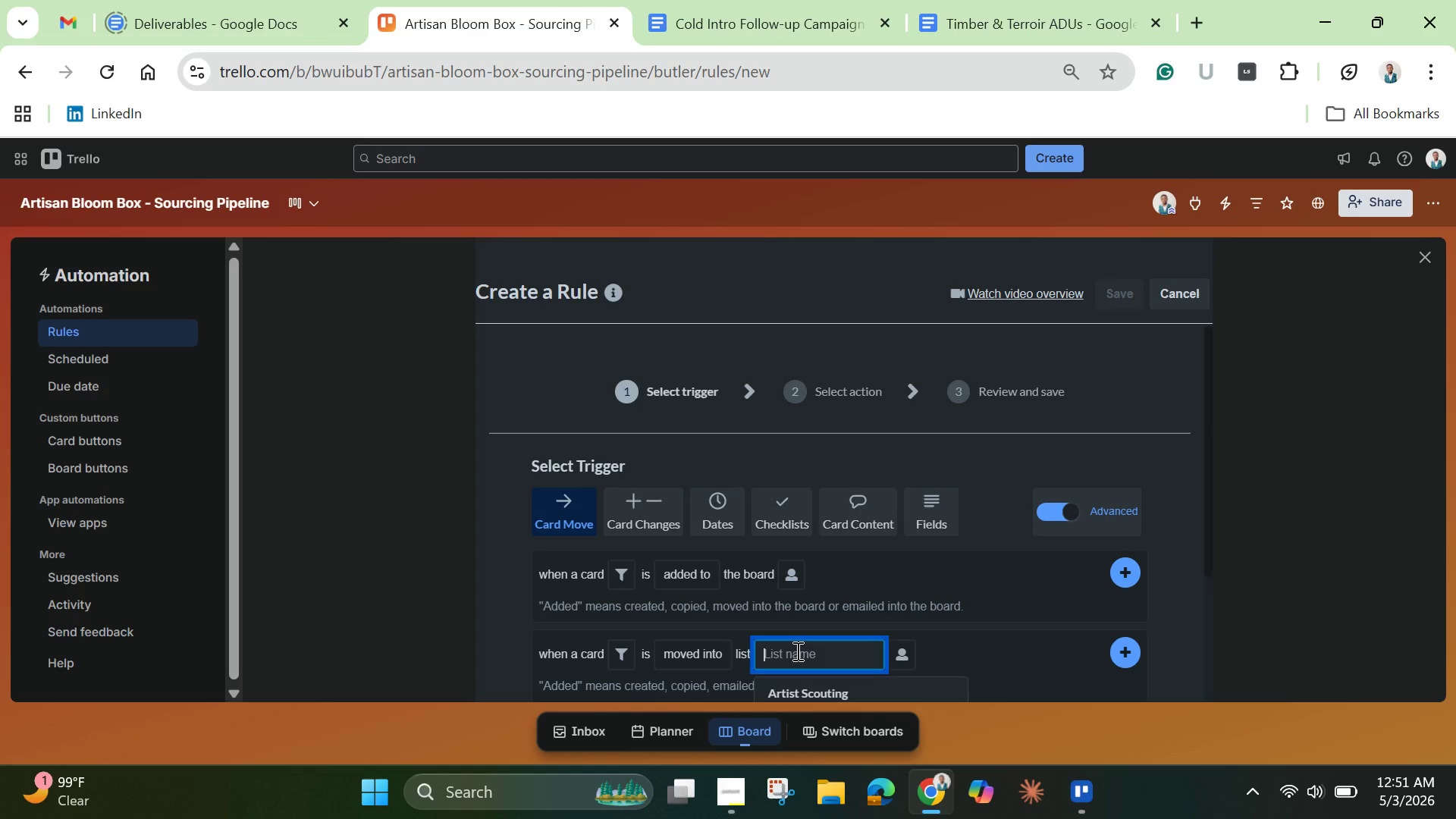 
scroll: coordinate [796, 651], scroll_direction: none, amount: 0.0
 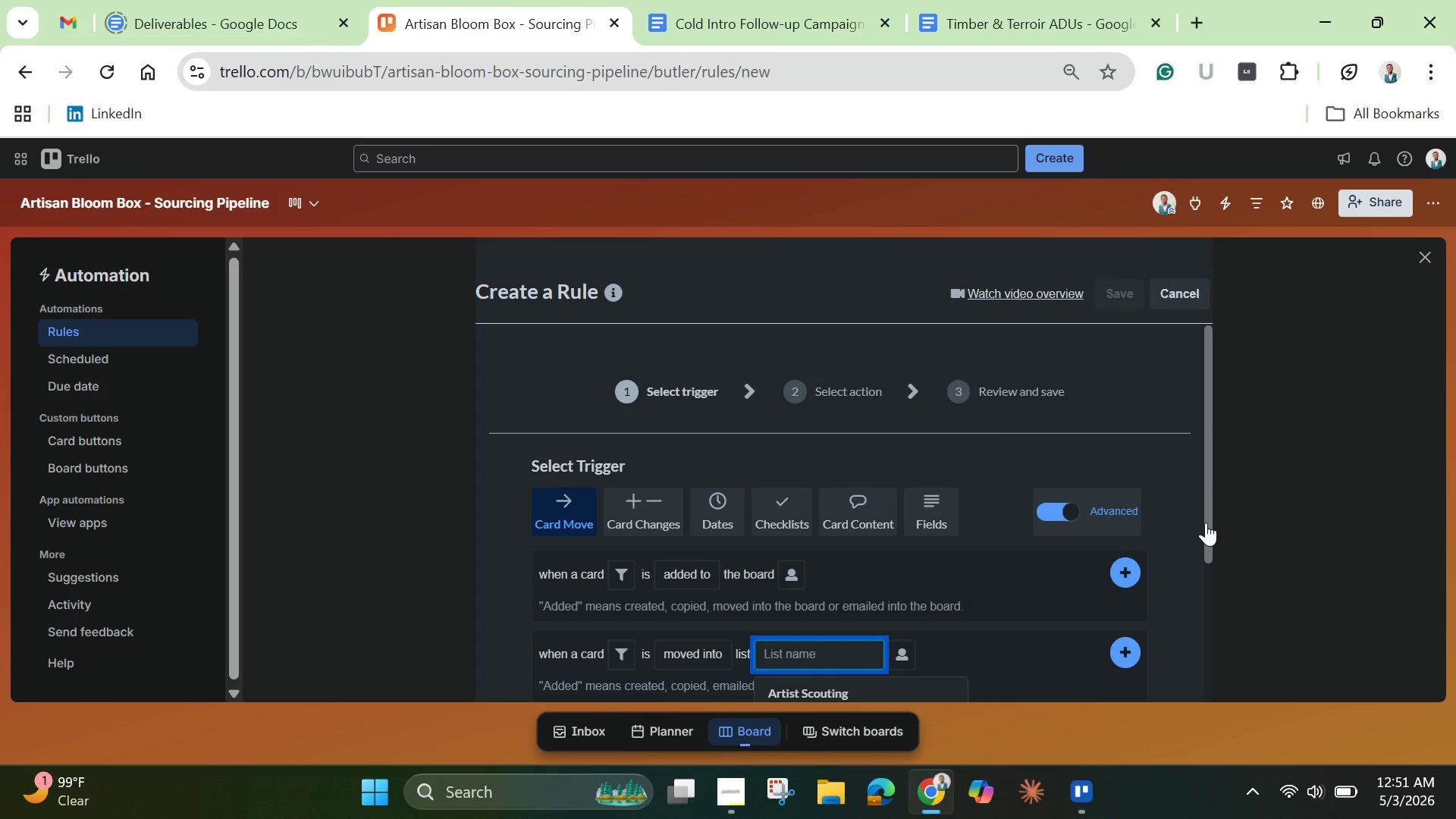 
left_click_drag(start_coordinate=[1206, 522], to_coordinate=[1196, 678])
 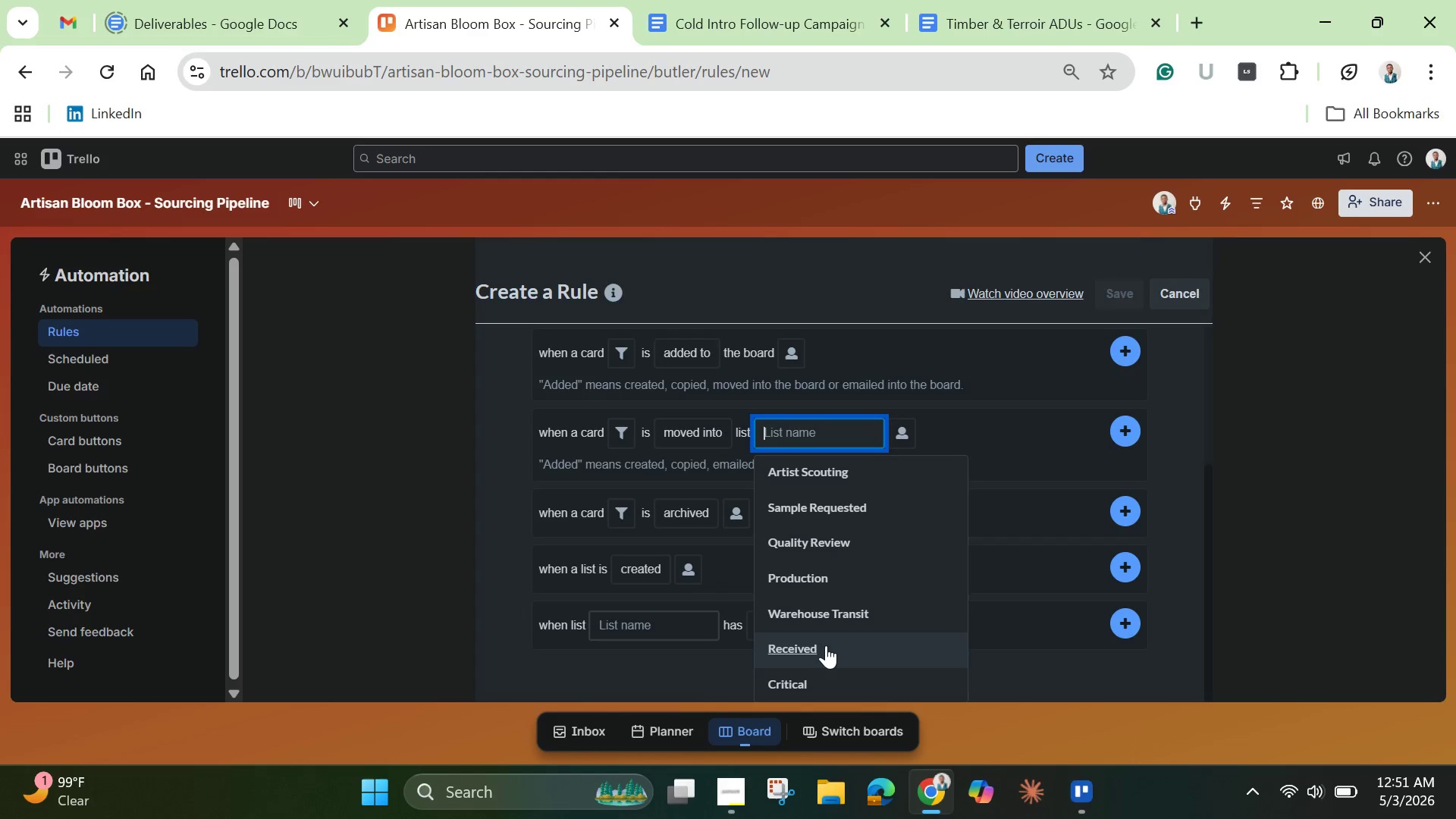 
wait(6.94)
 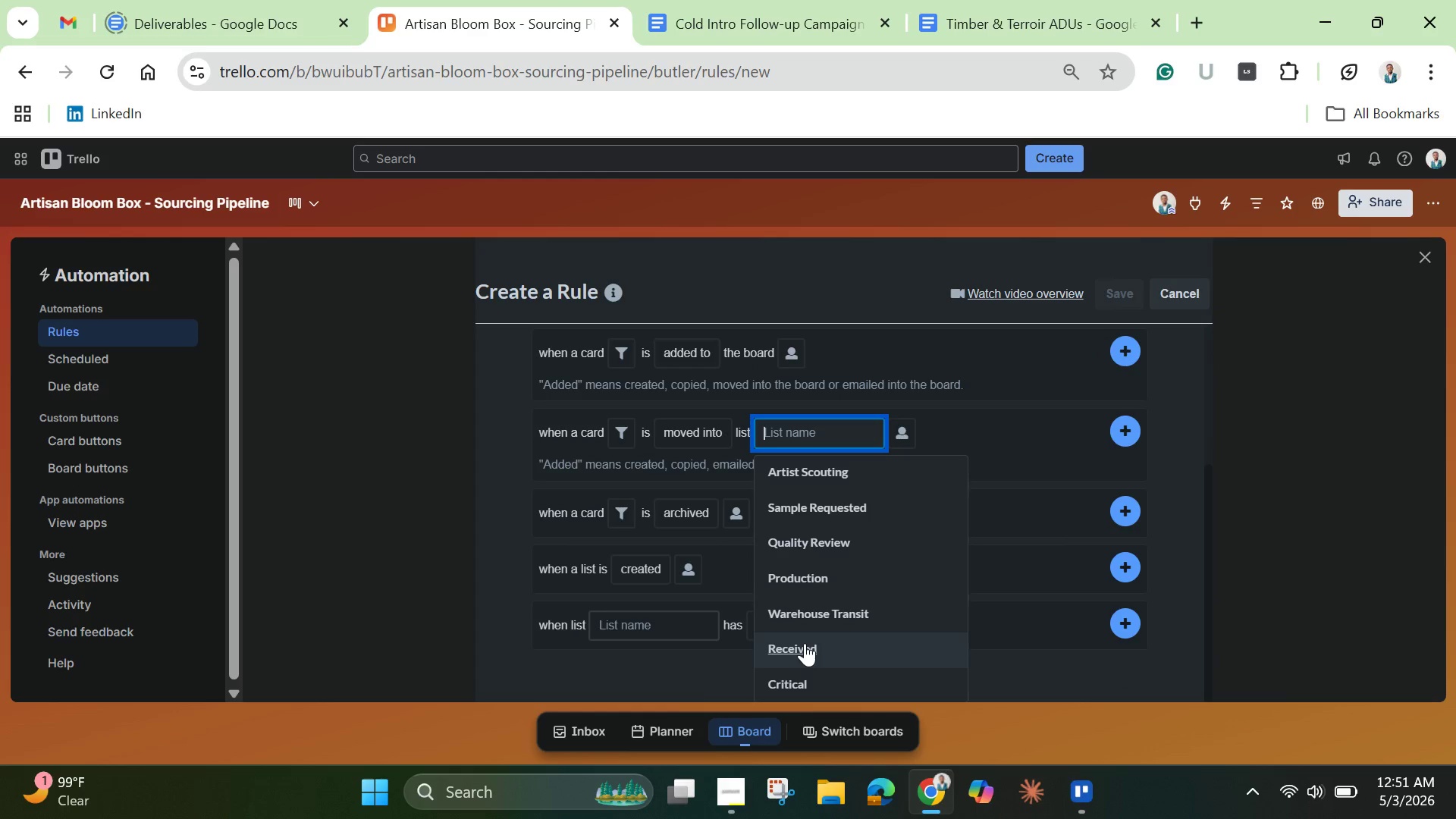 
left_click([809, 651])
 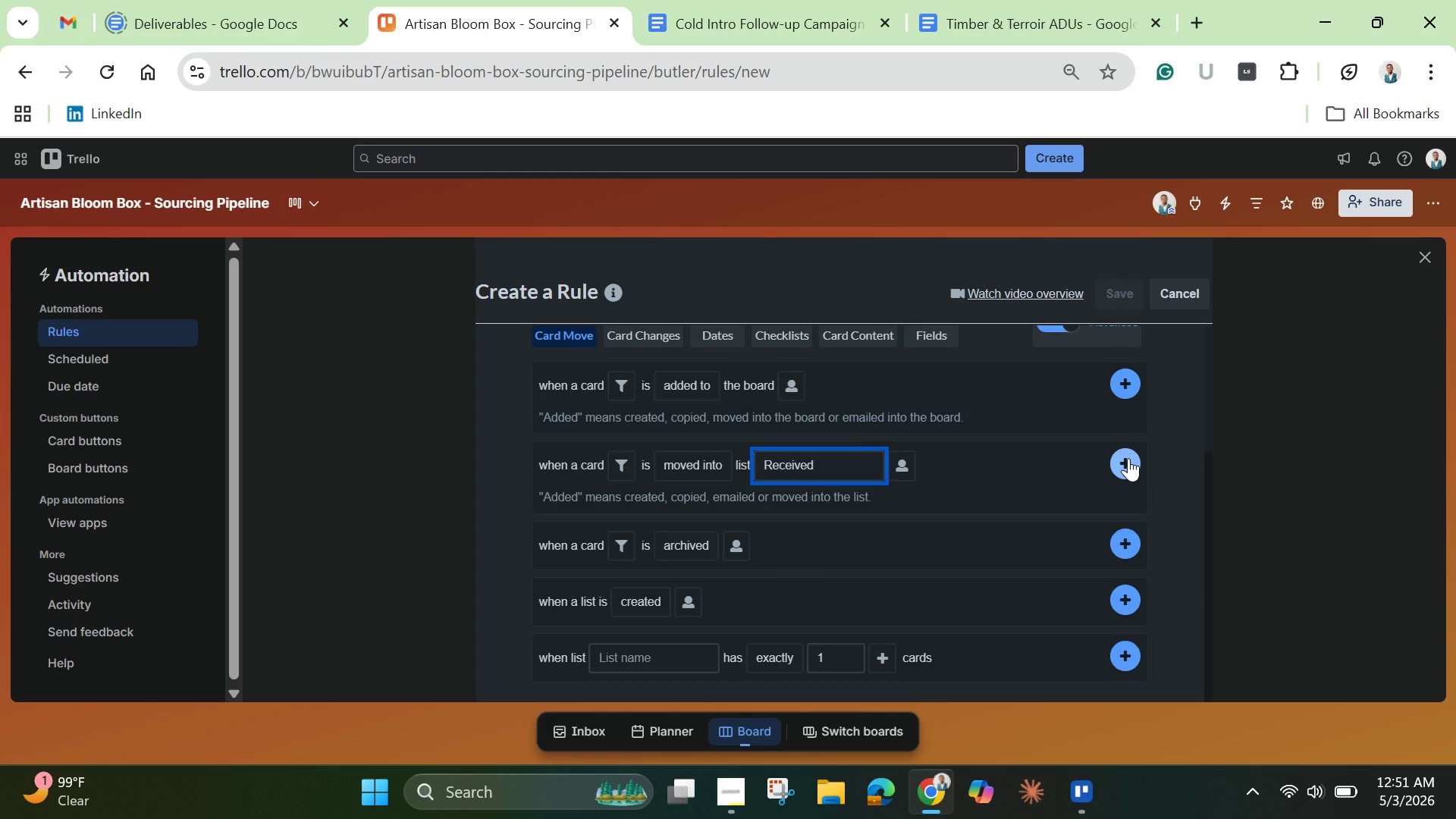 
wait(12.0)
 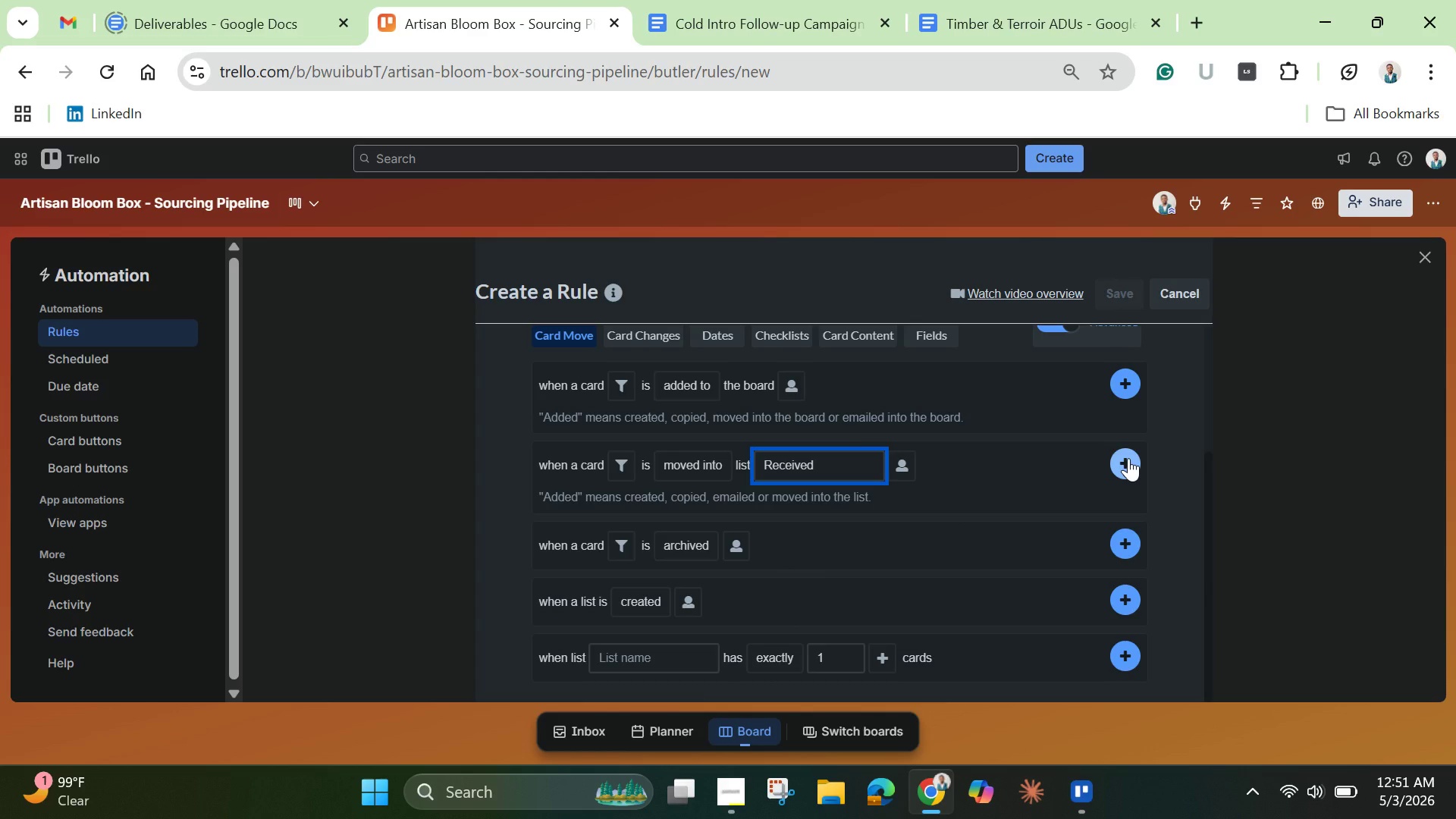 
left_click([1128, 469])
 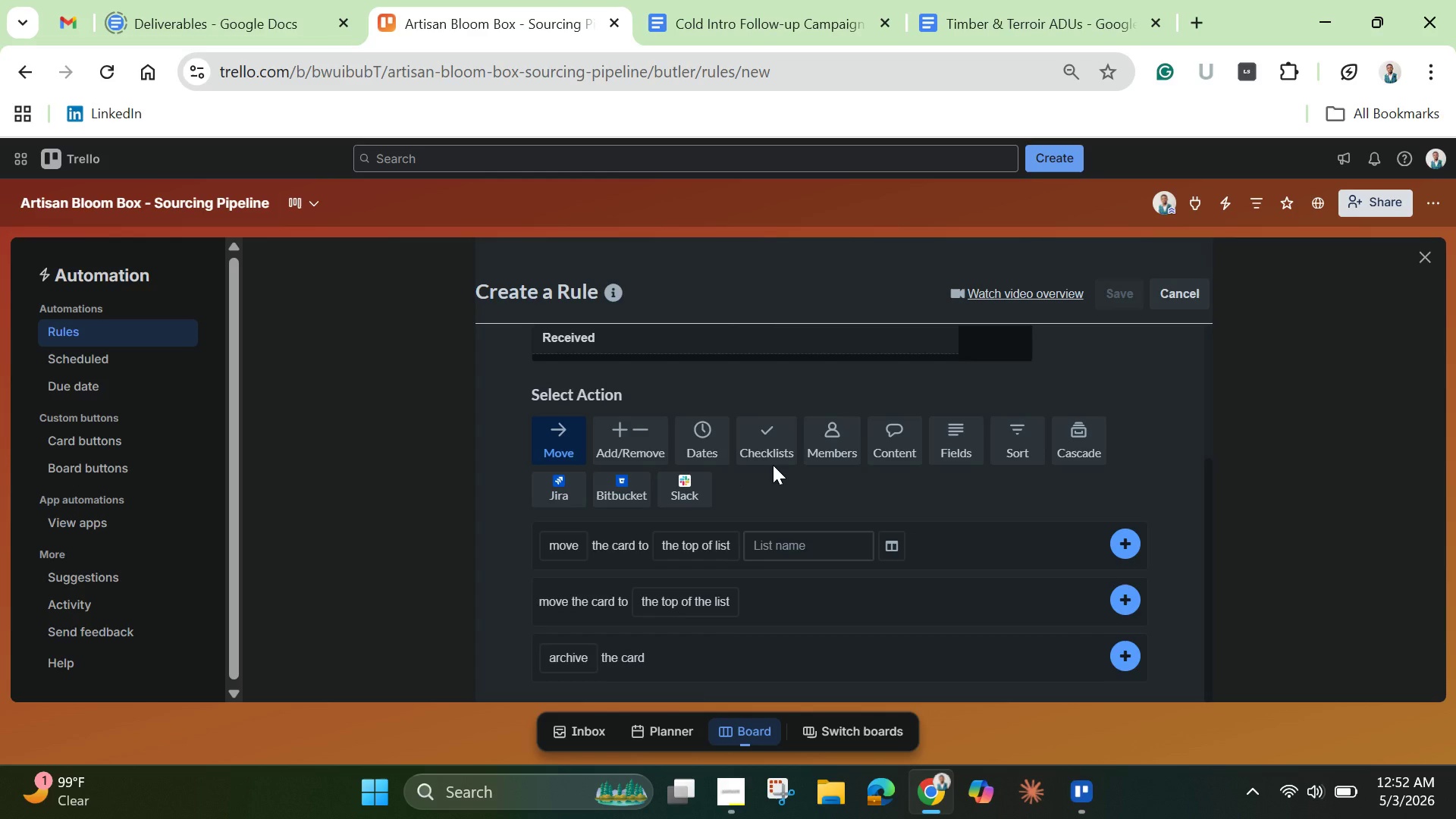 
wait(25.17)
 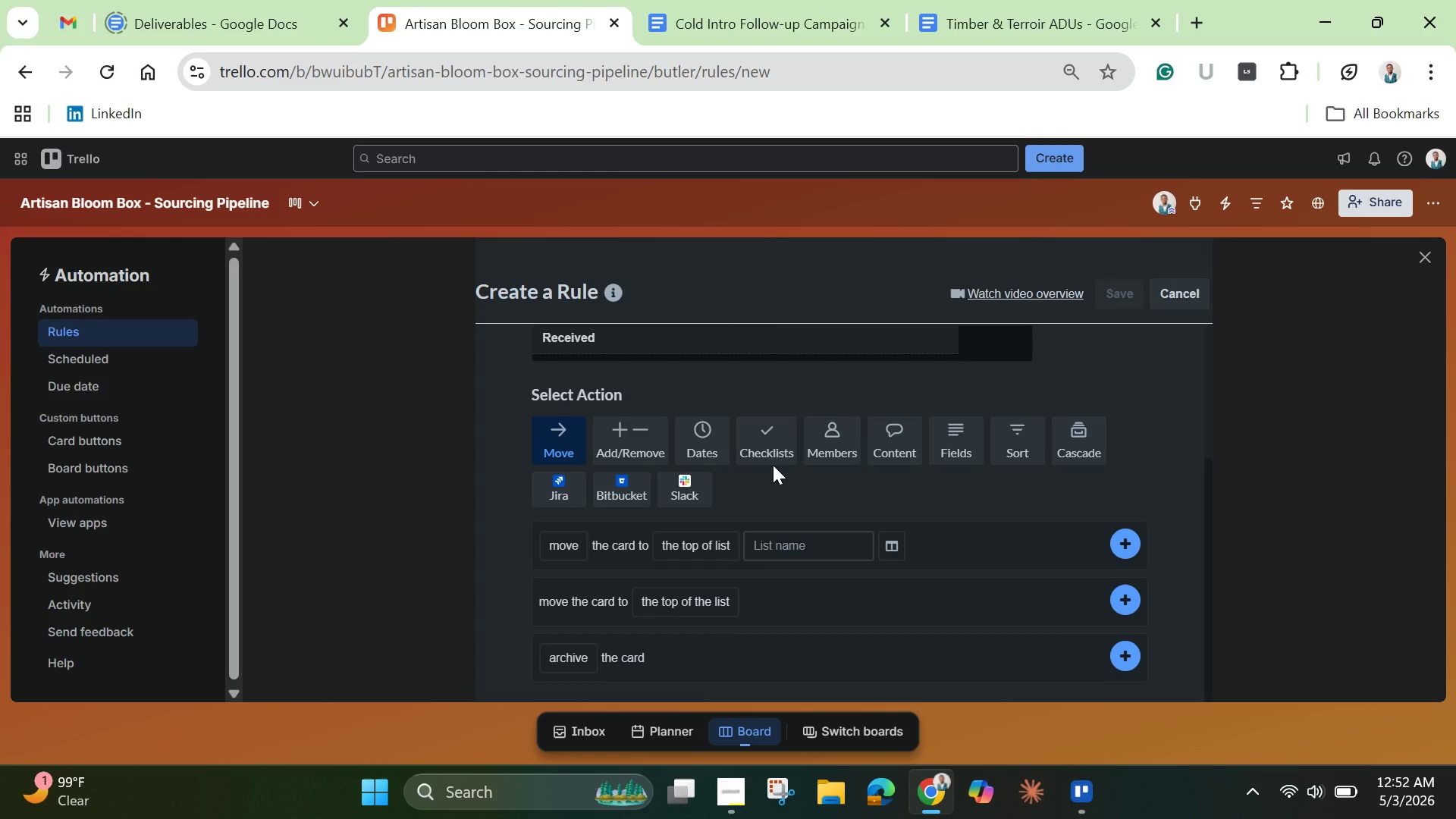 
left_click([617, 441])
 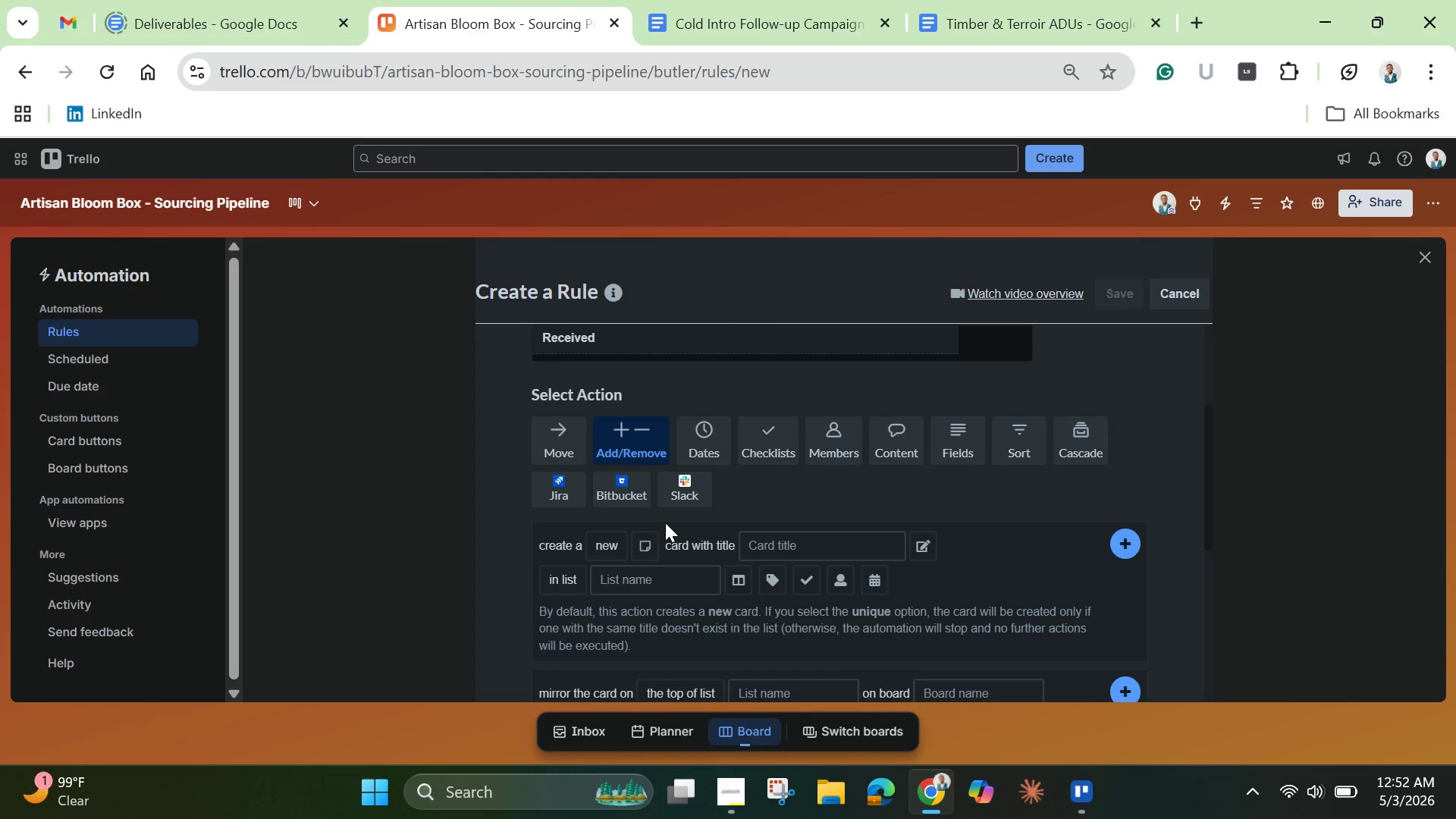 
scroll: coordinate [667, 550], scroll_direction: down, amount: 2.0
 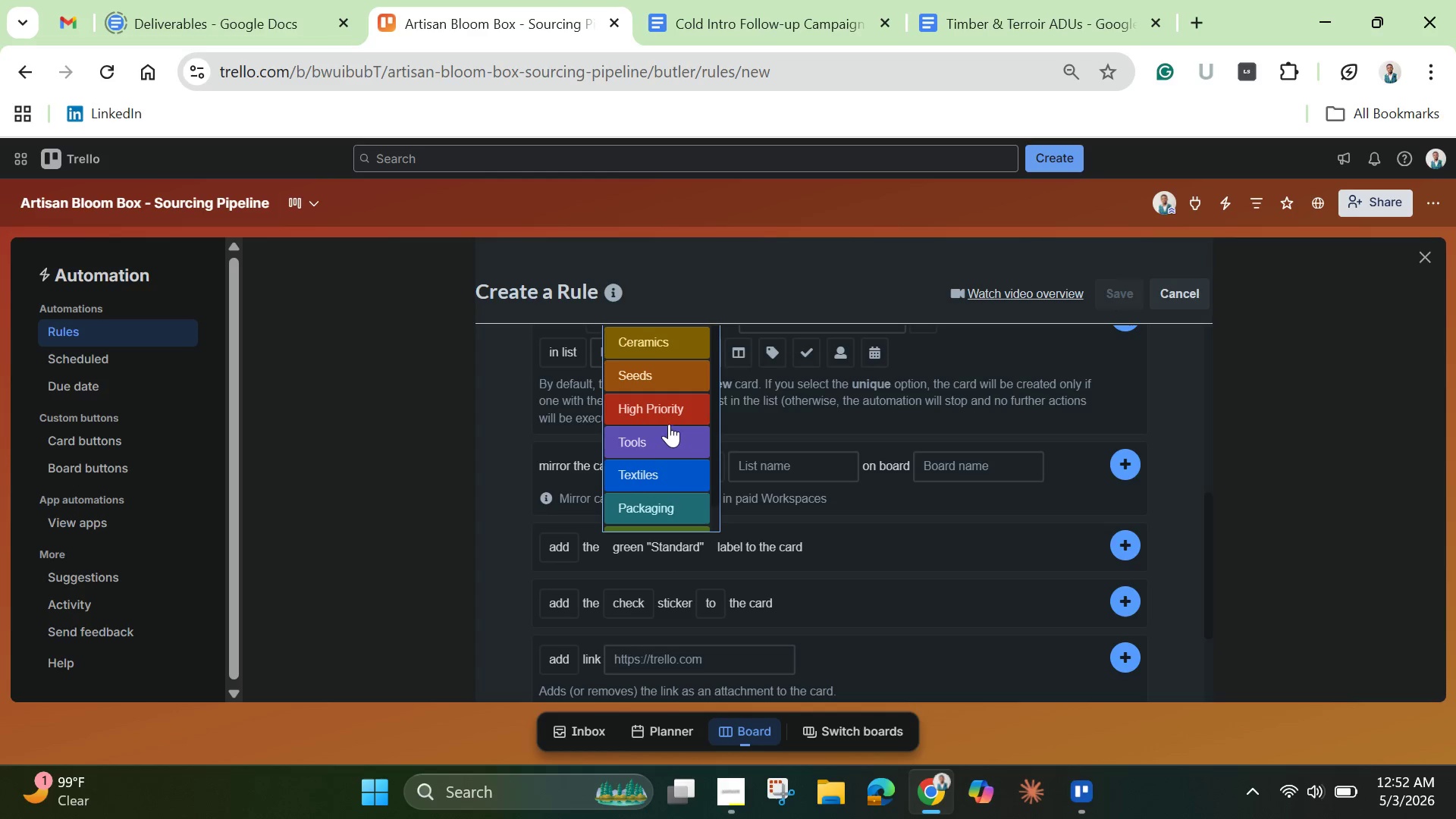 
wait(5.02)
 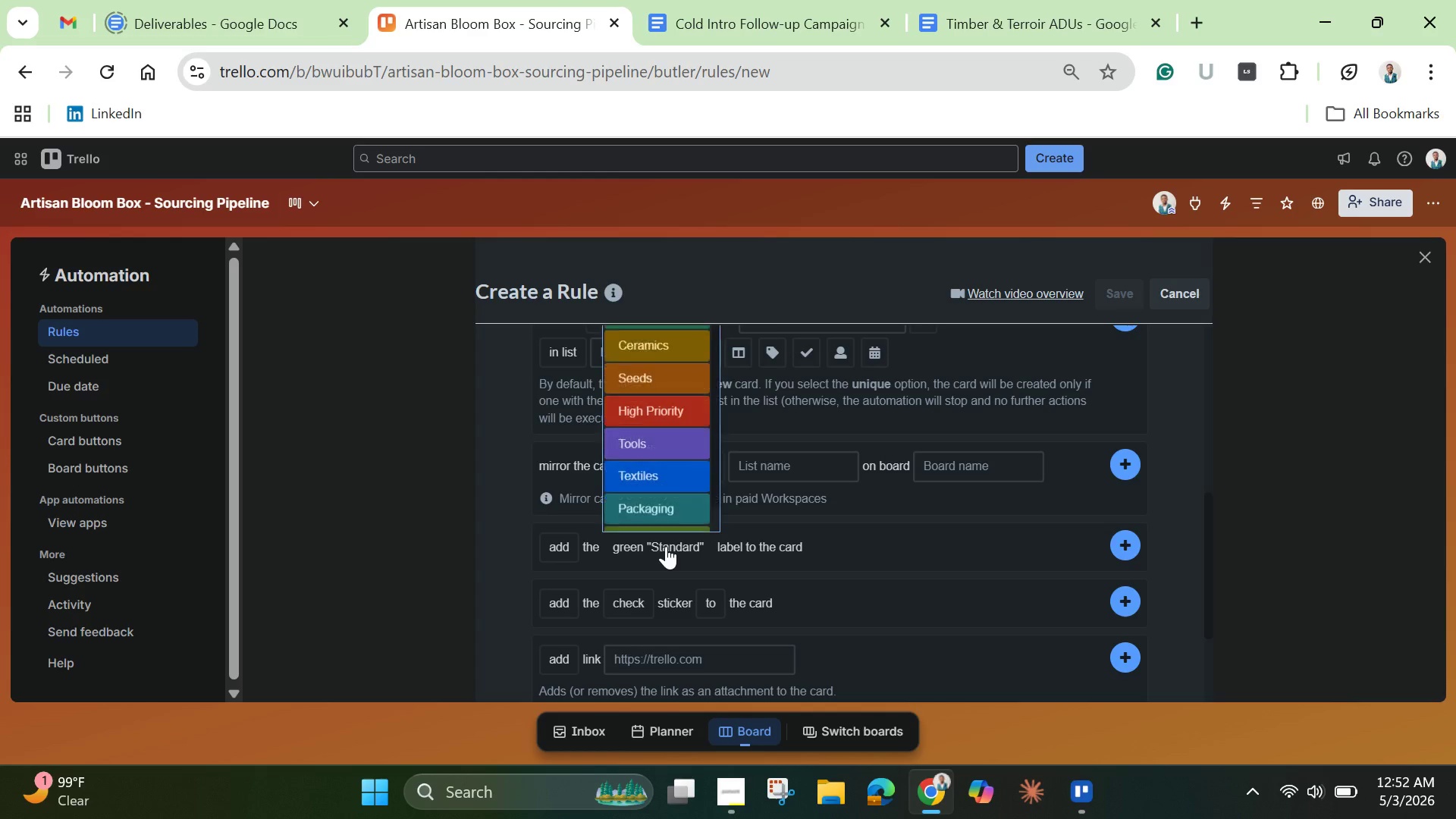 
scroll: coordinate [720, 627], scroll_direction: down, amount: 3.0
 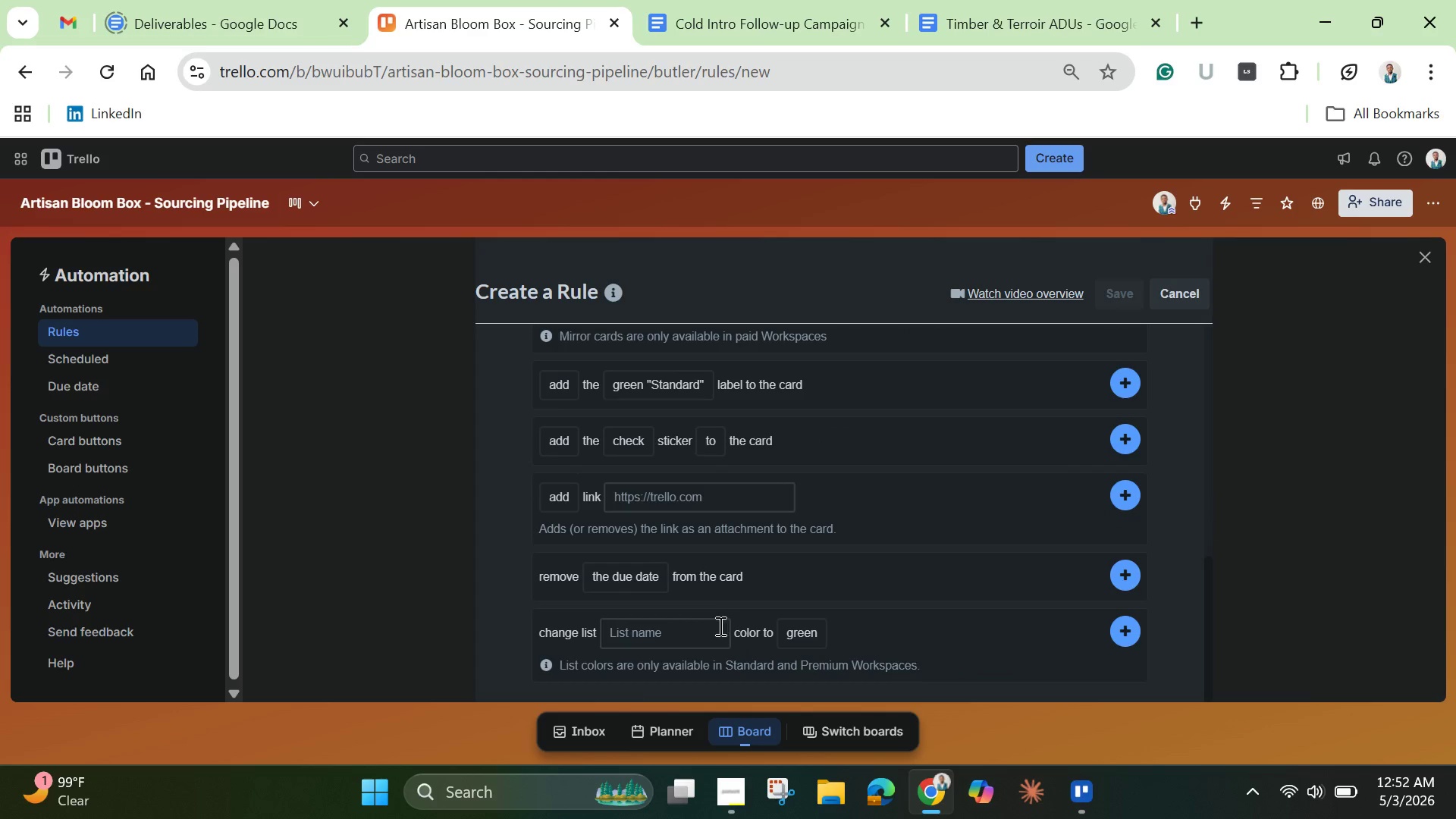 
left_click([703, 628])
 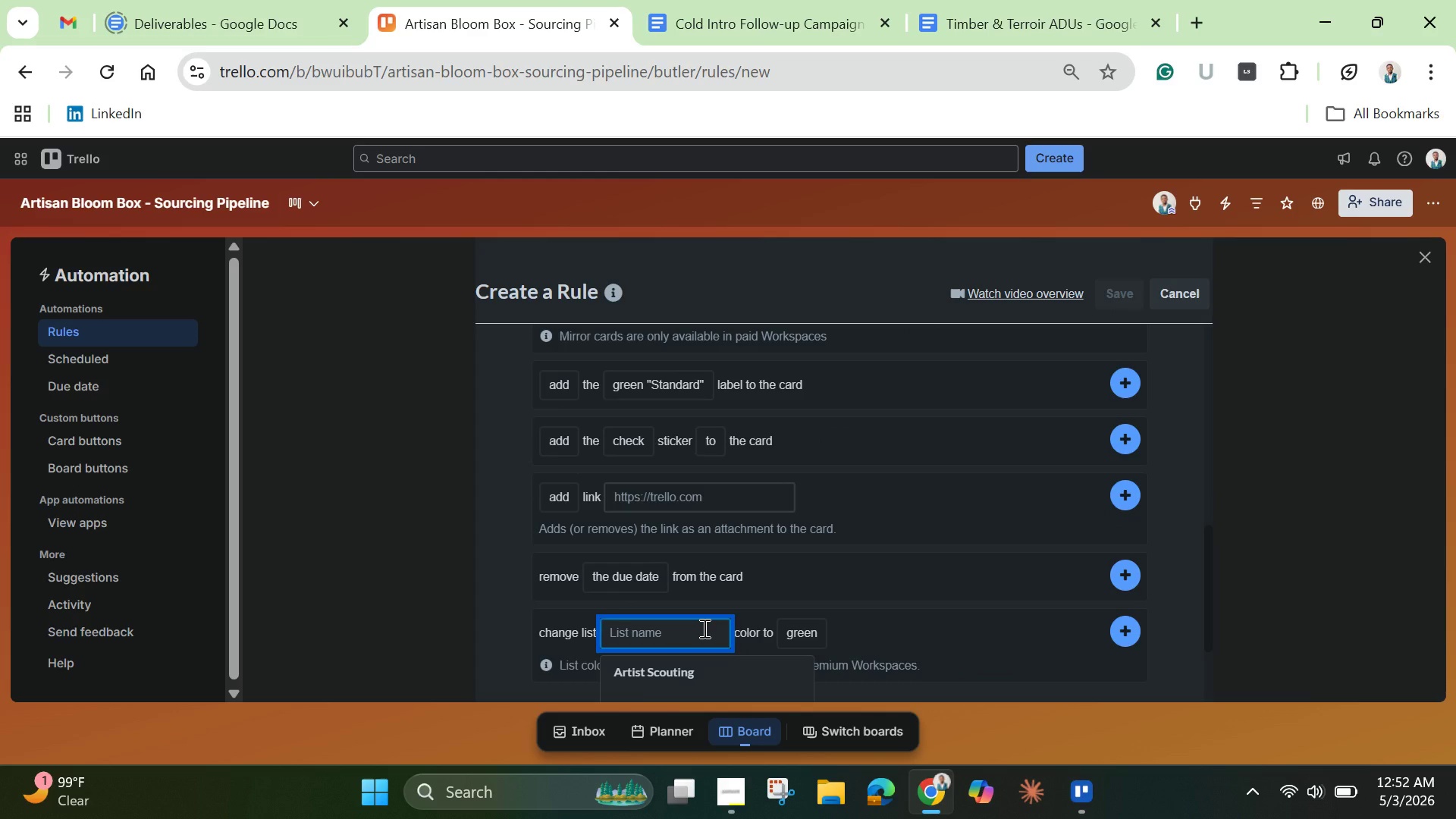 
left_click([703, 628])
 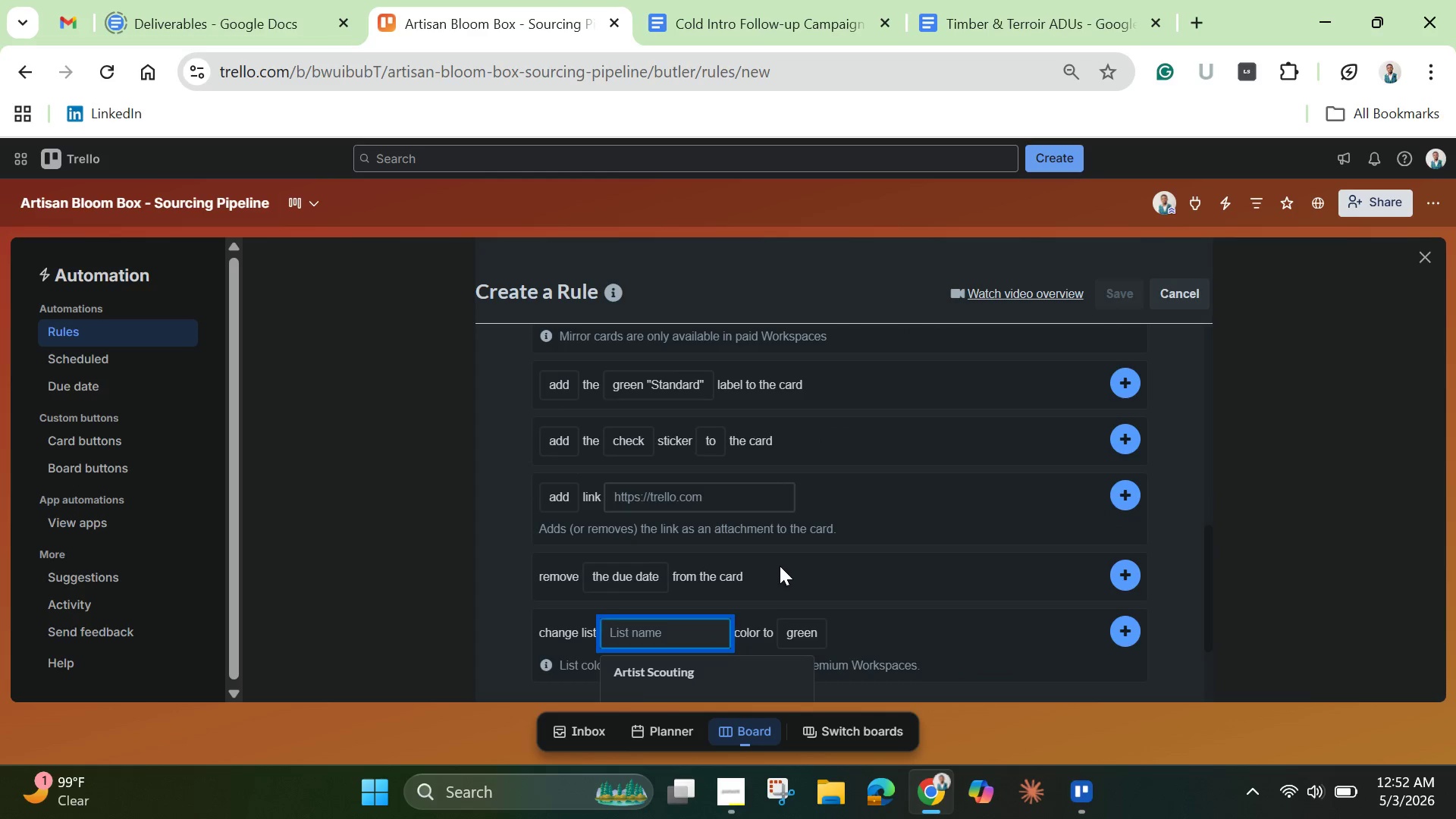 
scroll: coordinate [780, 564], scroll_direction: down, amount: 4.0
 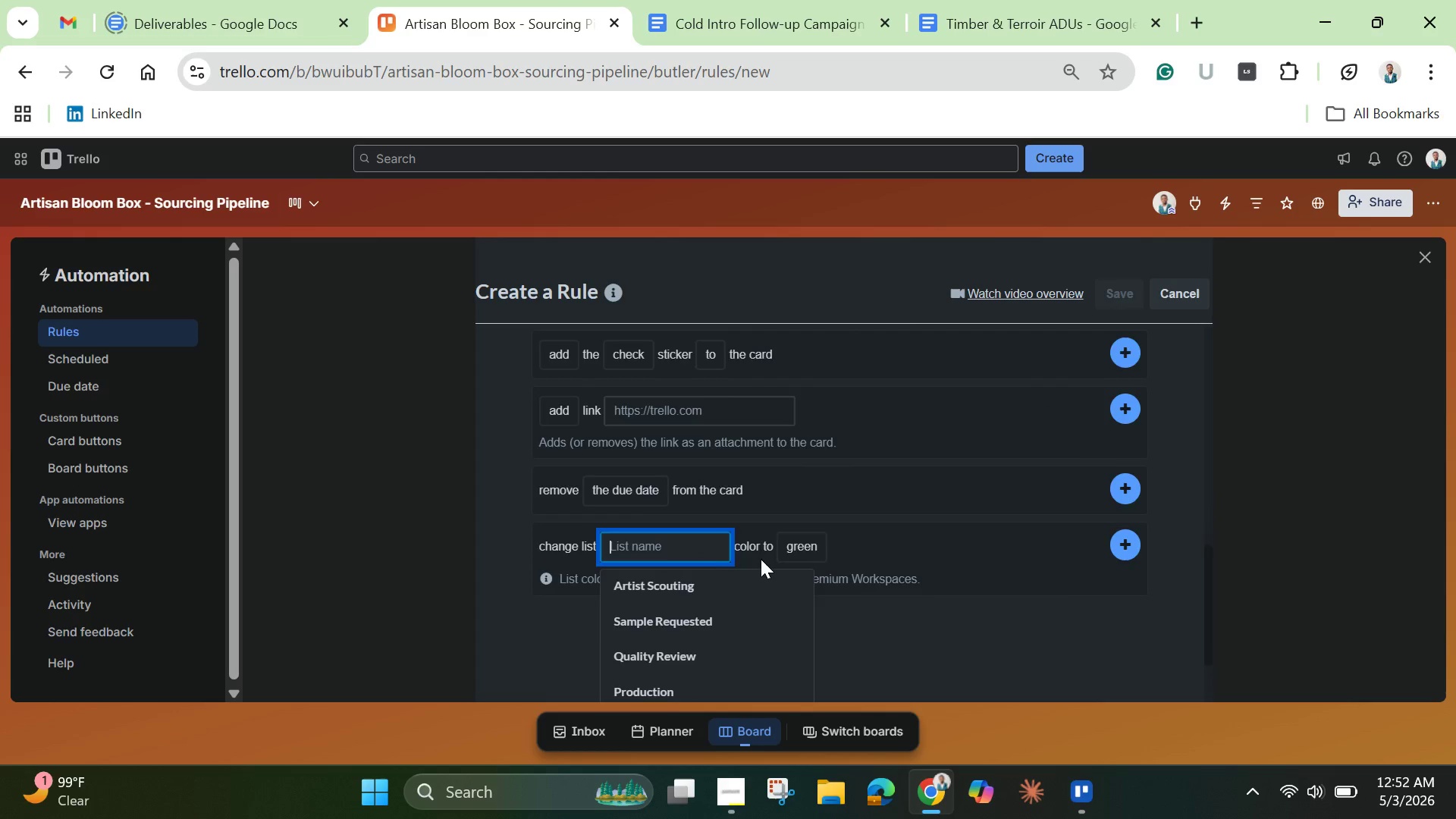 
scroll: coordinate [759, 562], scroll_direction: up, amount: 3.0
 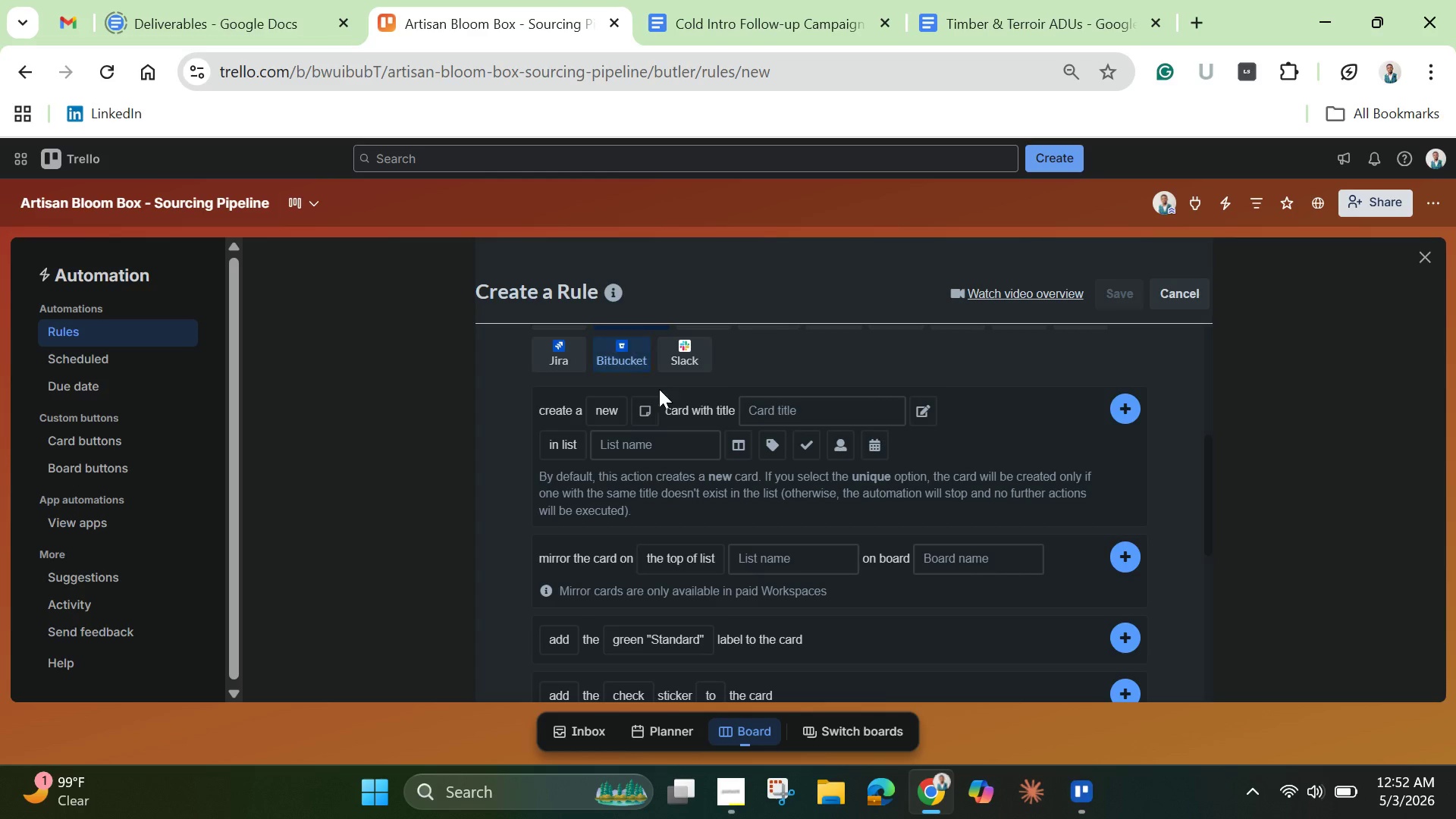 
scroll: coordinate [667, 406], scroll_direction: down, amount: 1.0
 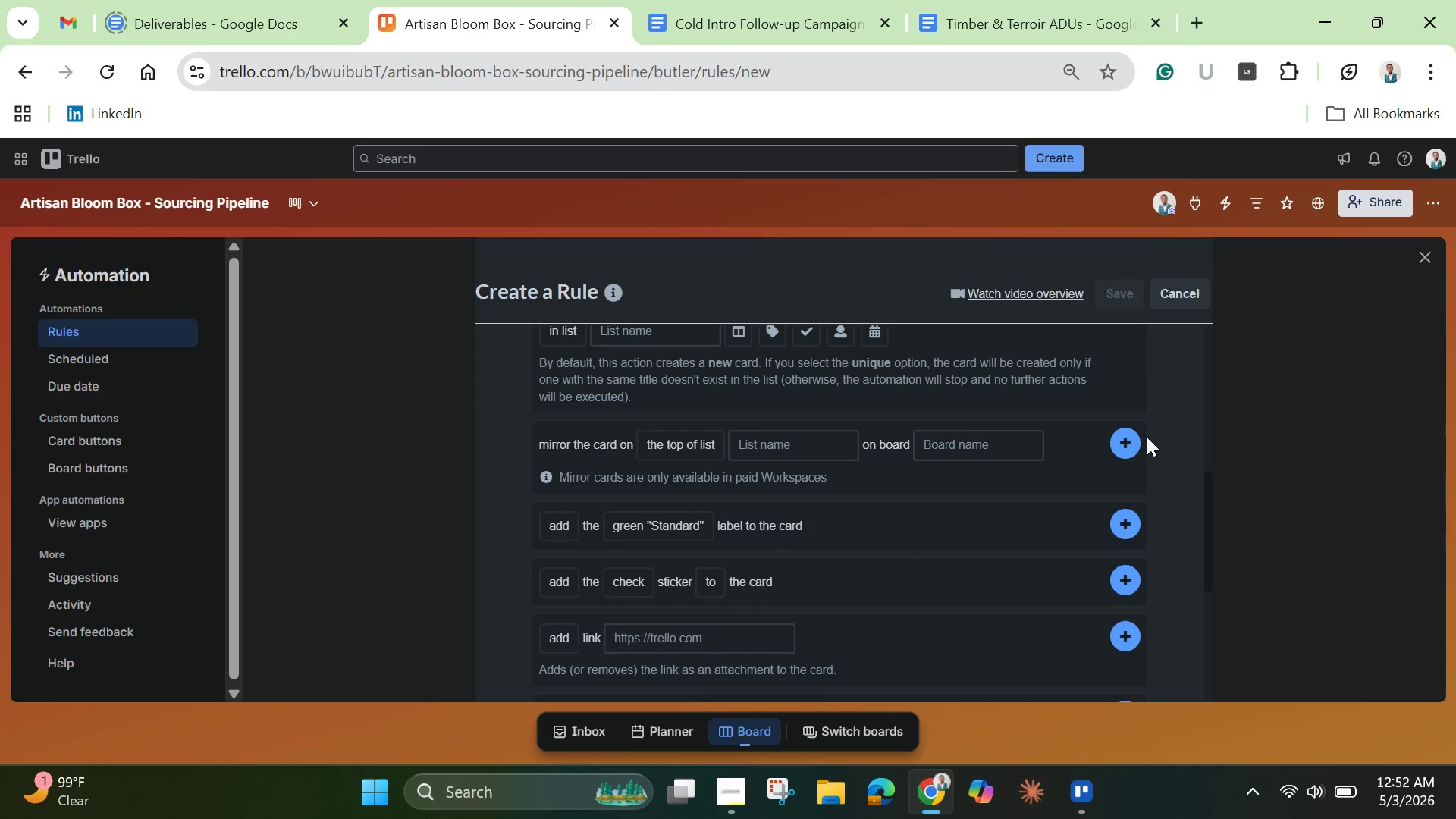 
left_click([1172, 423])
 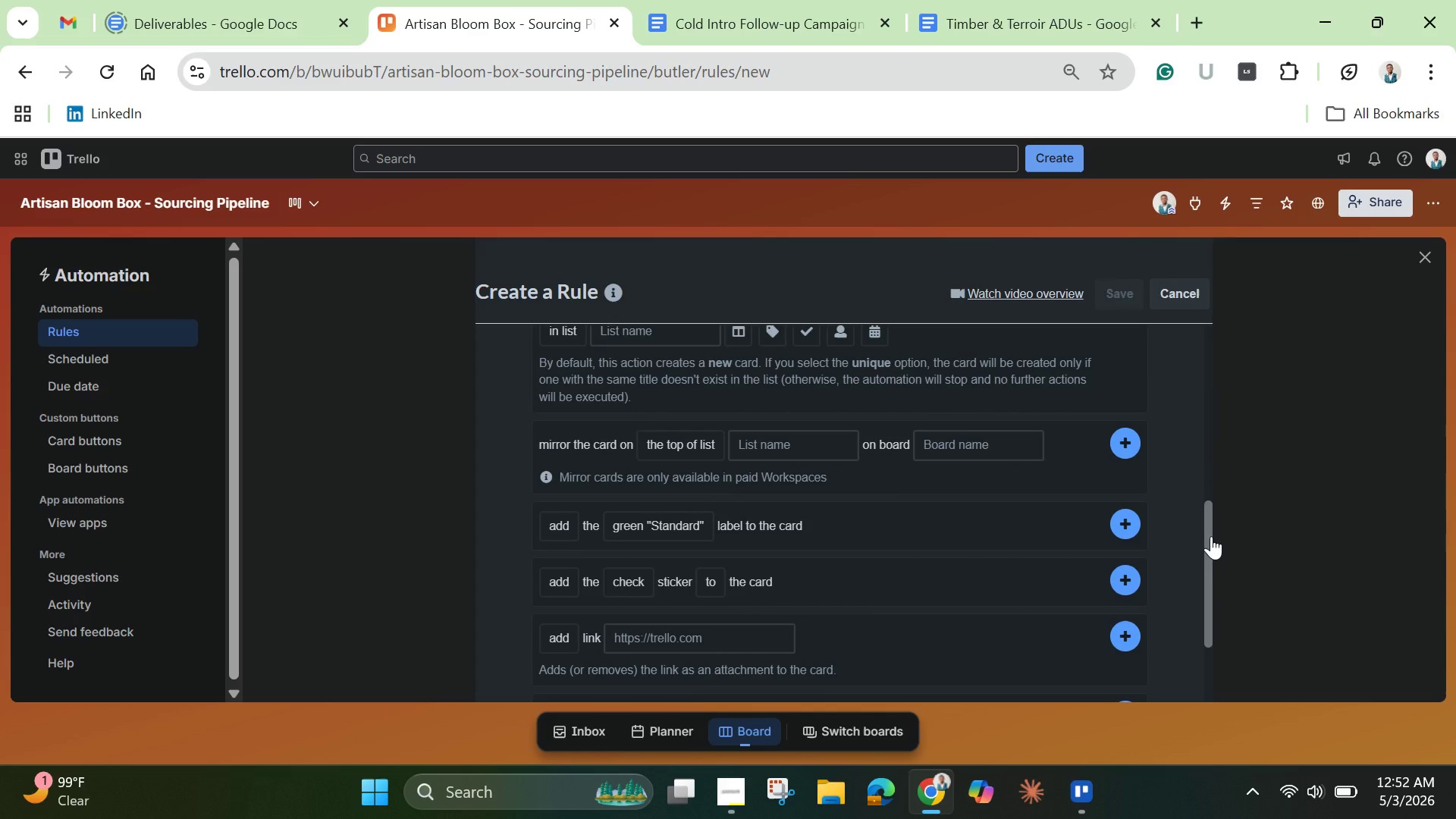 
left_click_drag(start_coordinate=[1211, 536], to_coordinate=[1192, 442])
 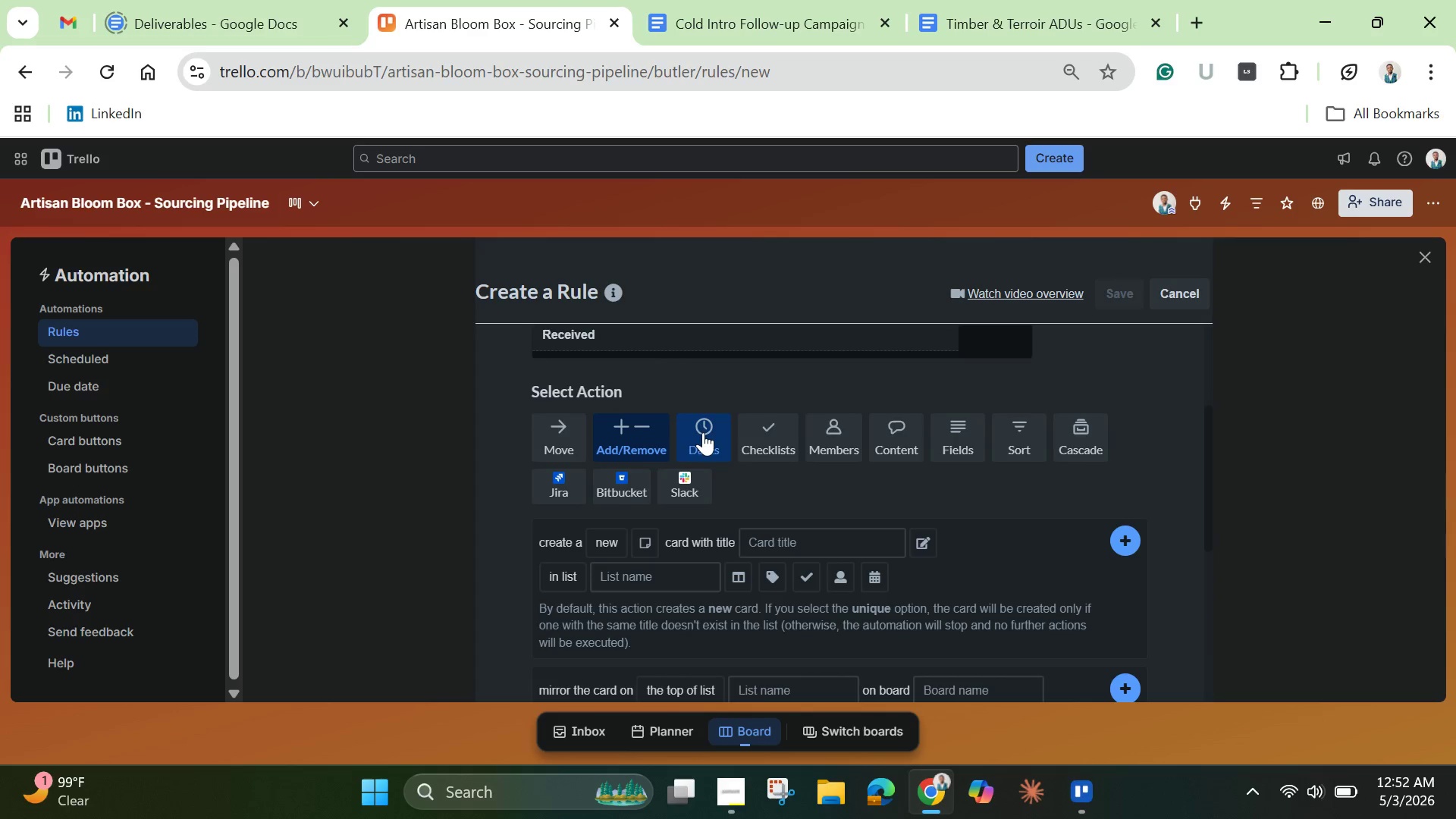 
left_click([703, 432])
 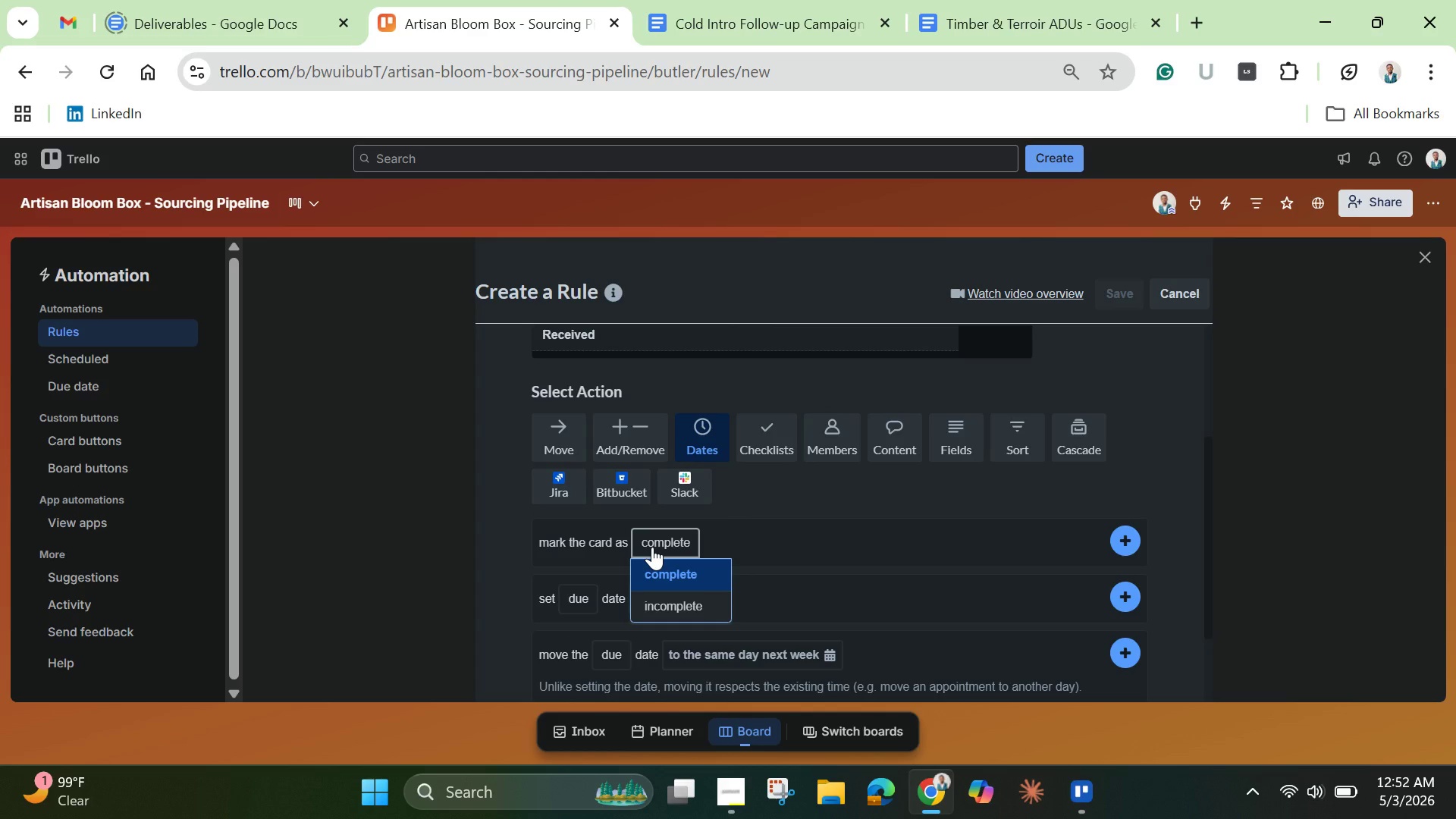 
wait(10.33)
 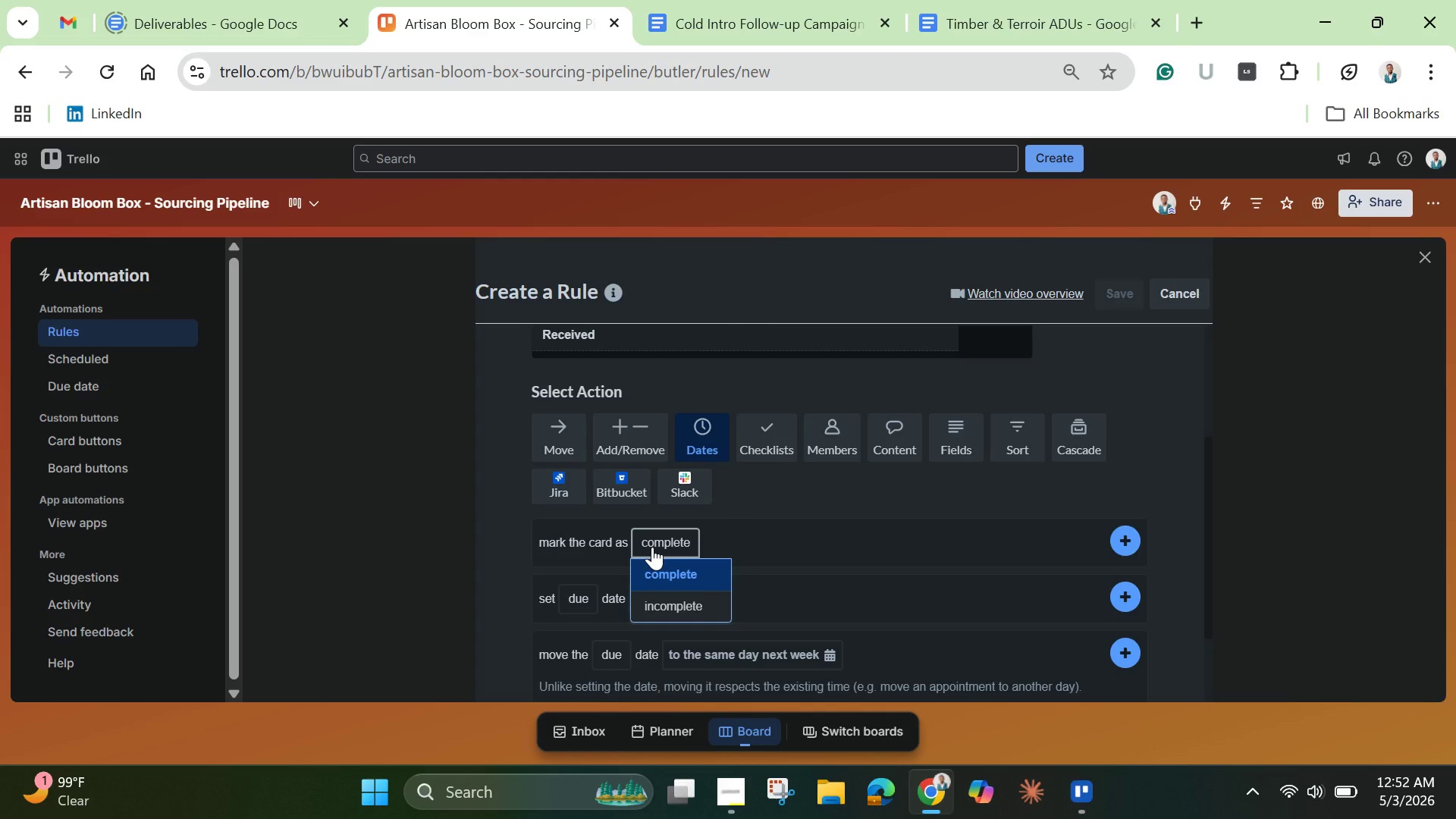 
left_click([652, 538])
 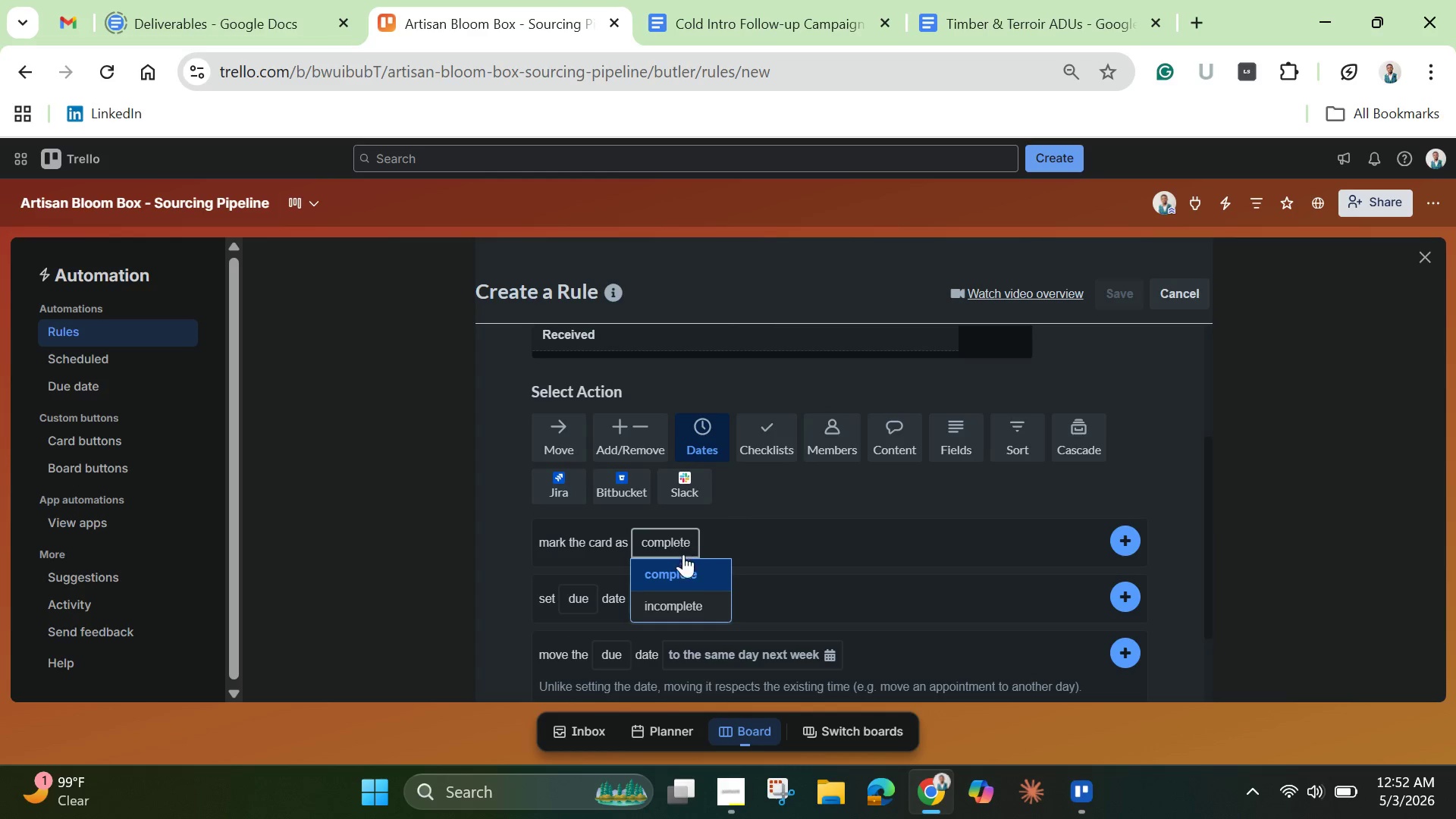 
left_click([682, 561])
 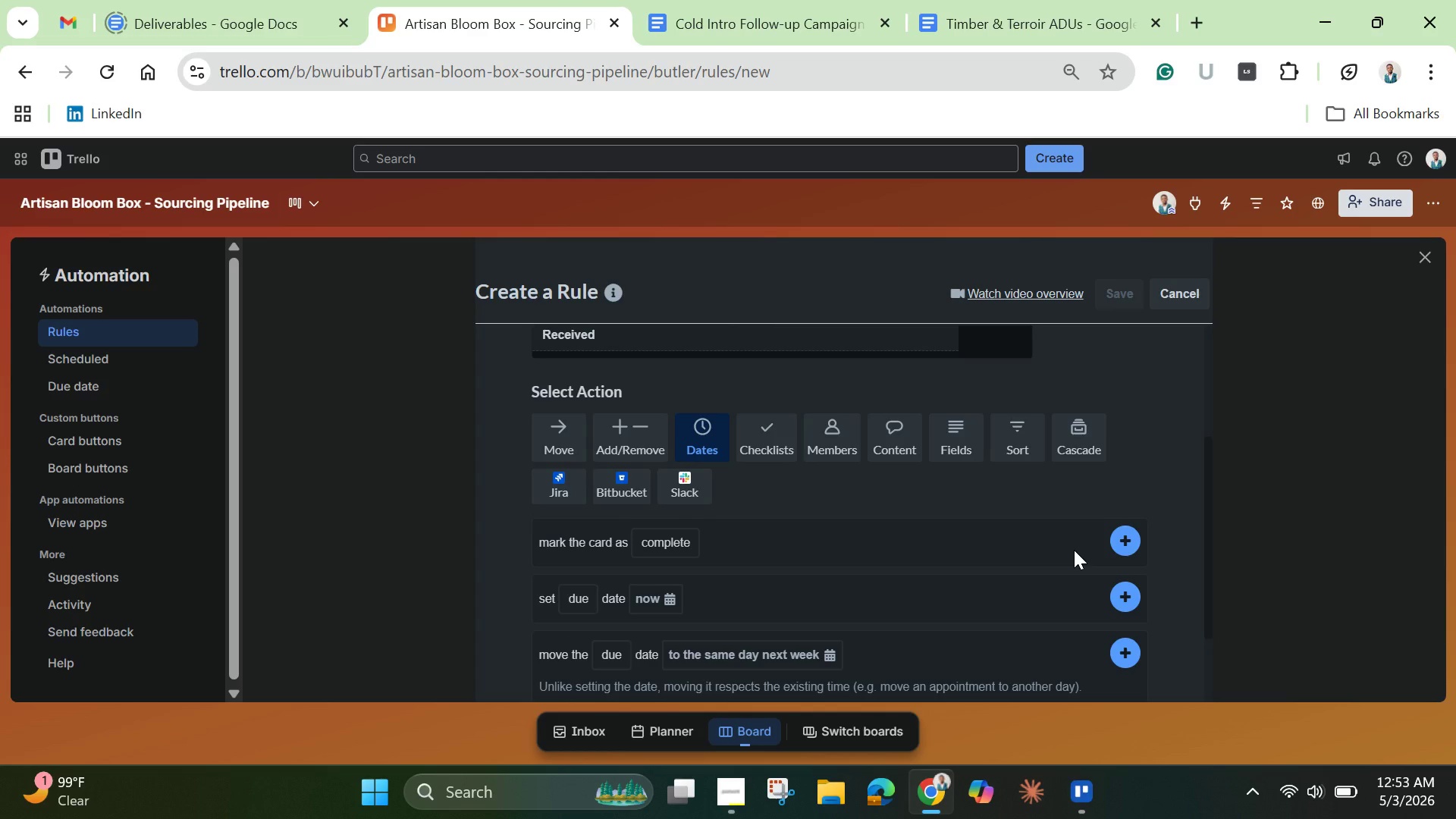 
left_click([1127, 529])
 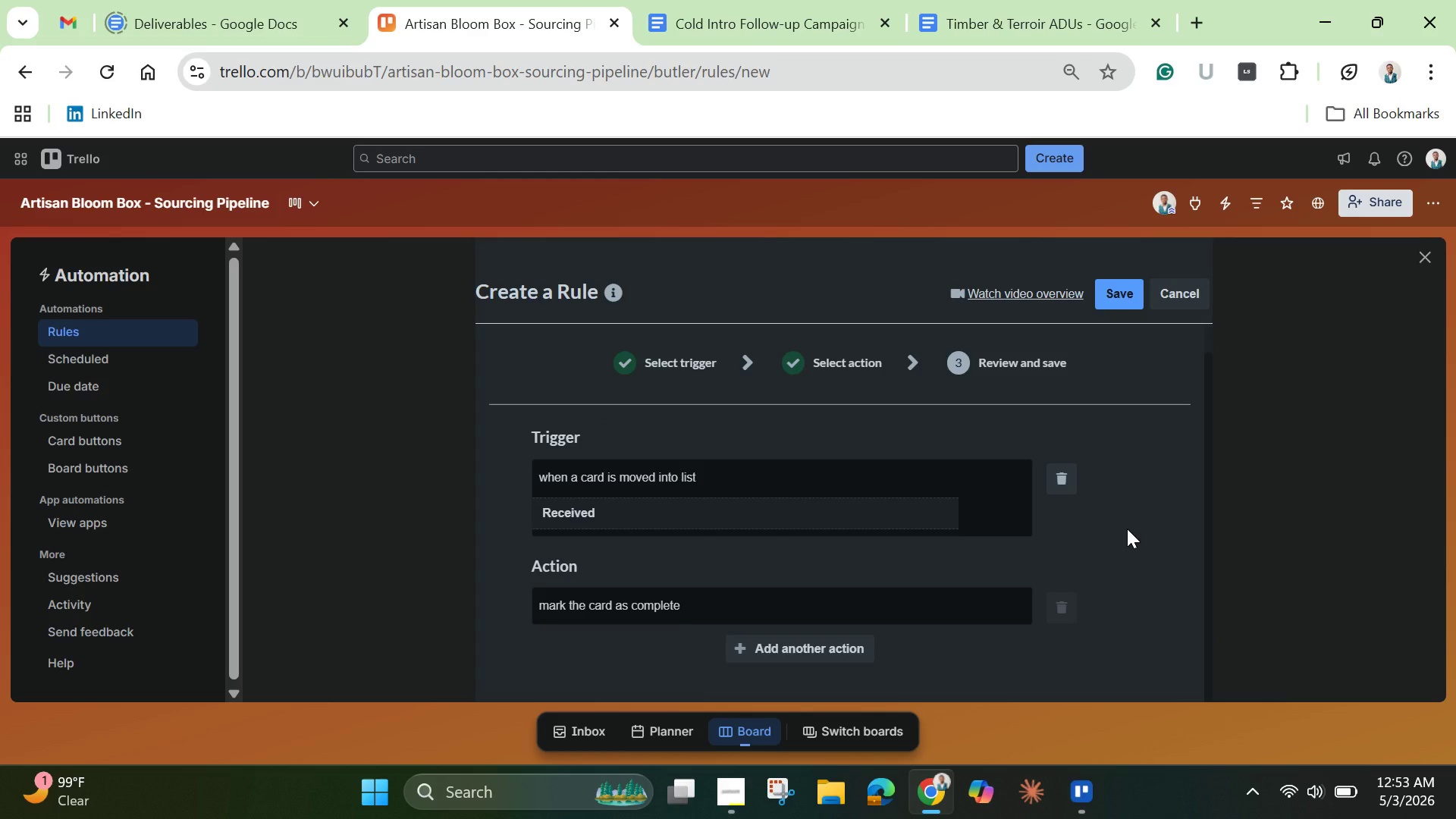 
wait(5.28)
 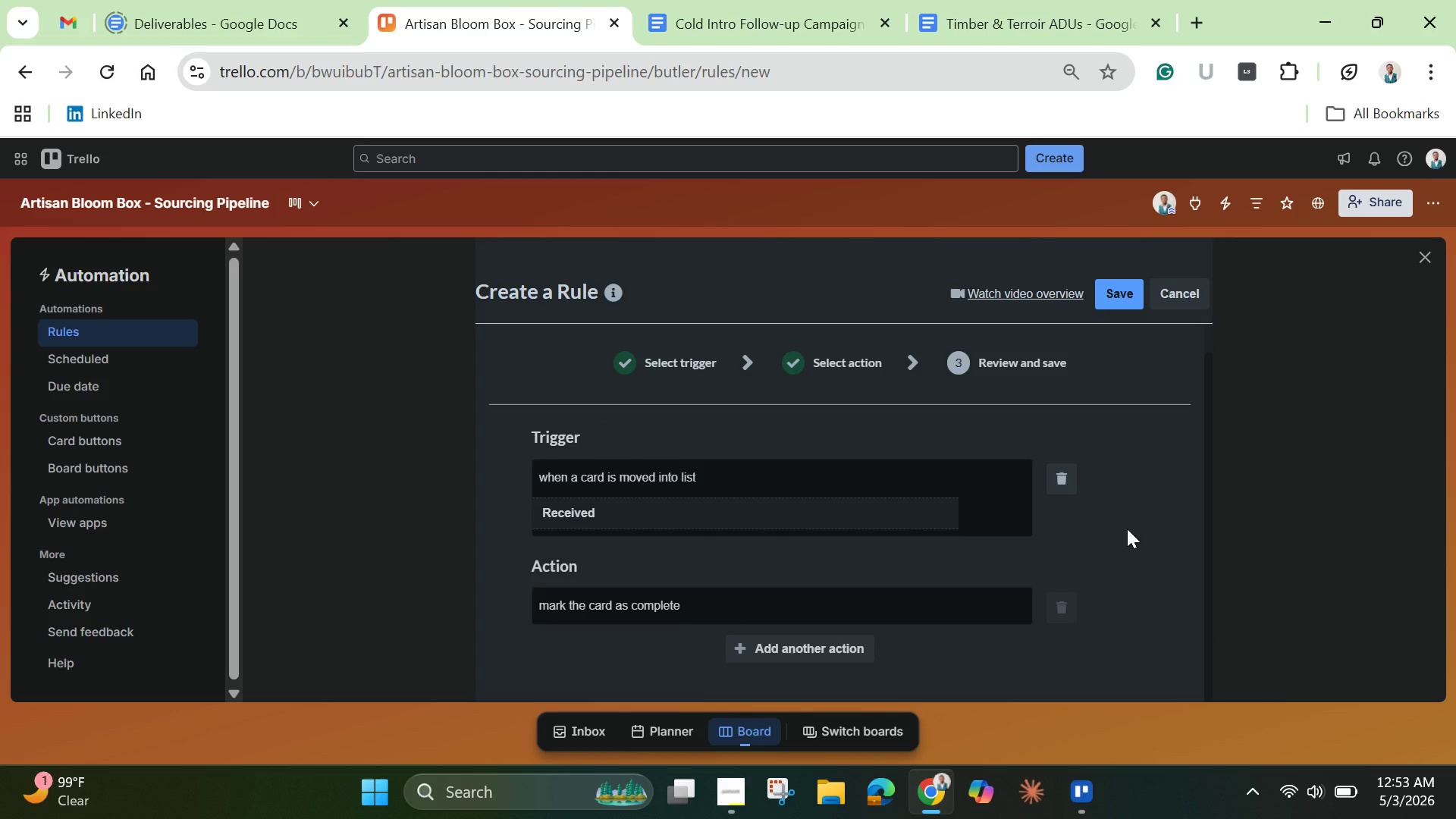 
left_click([810, 645])
 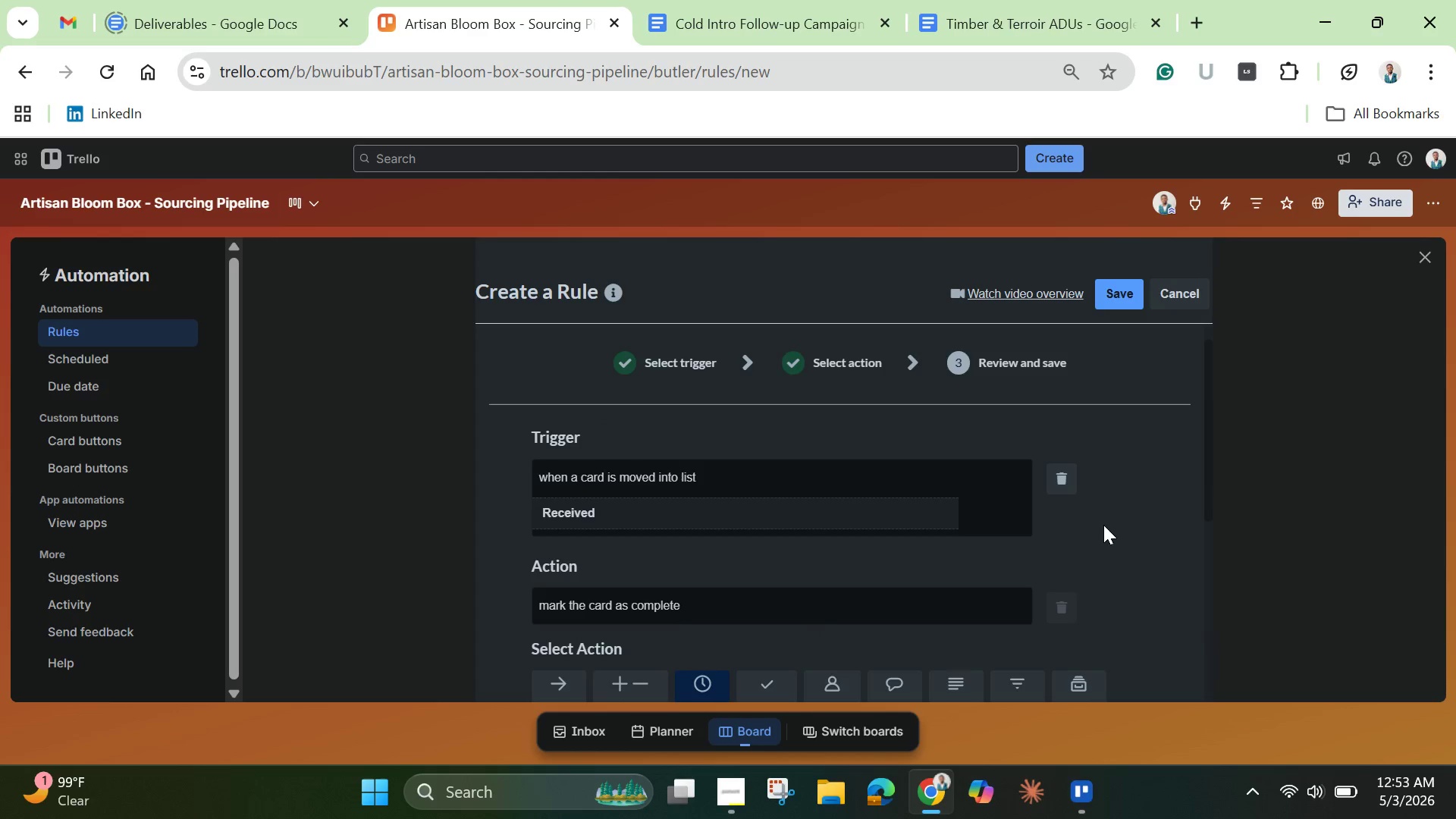 
left_click_drag(start_coordinate=[1203, 497], to_coordinate=[1214, 530])
 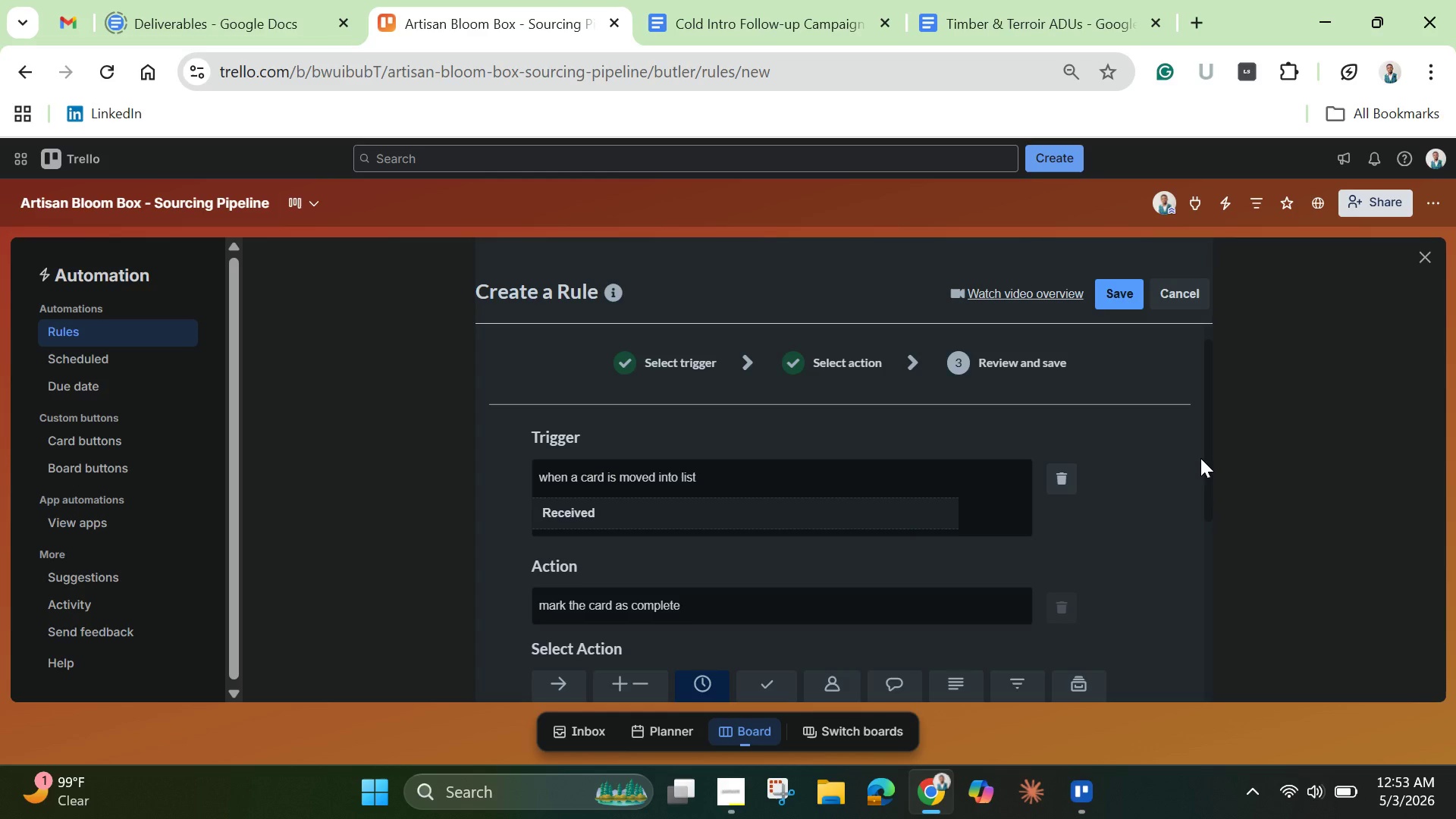 
left_click_drag(start_coordinate=[1200, 458], to_coordinate=[1212, 494])
 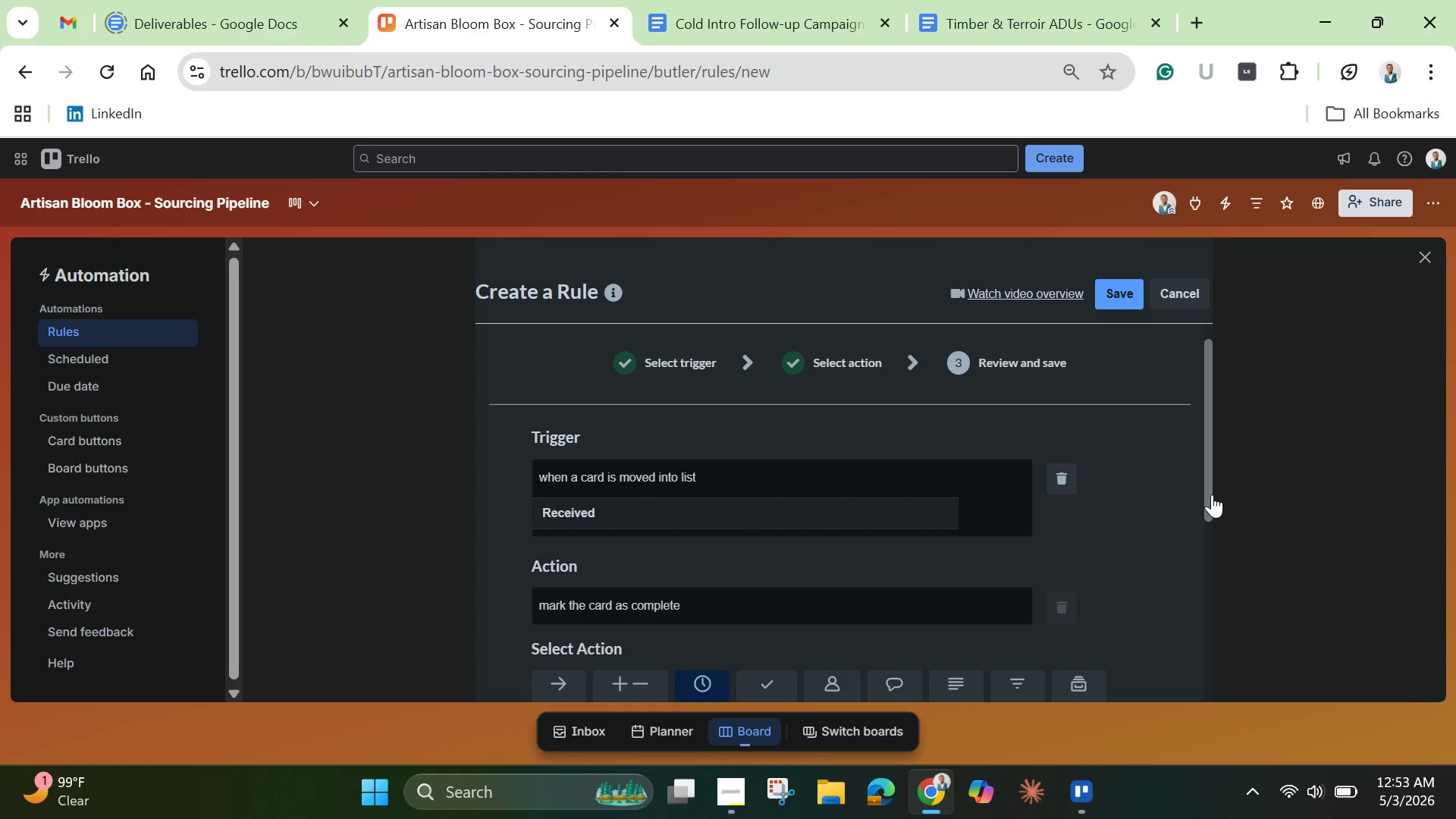 
left_click_drag(start_coordinate=[1212, 494], to_coordinate=[1191, 595])
 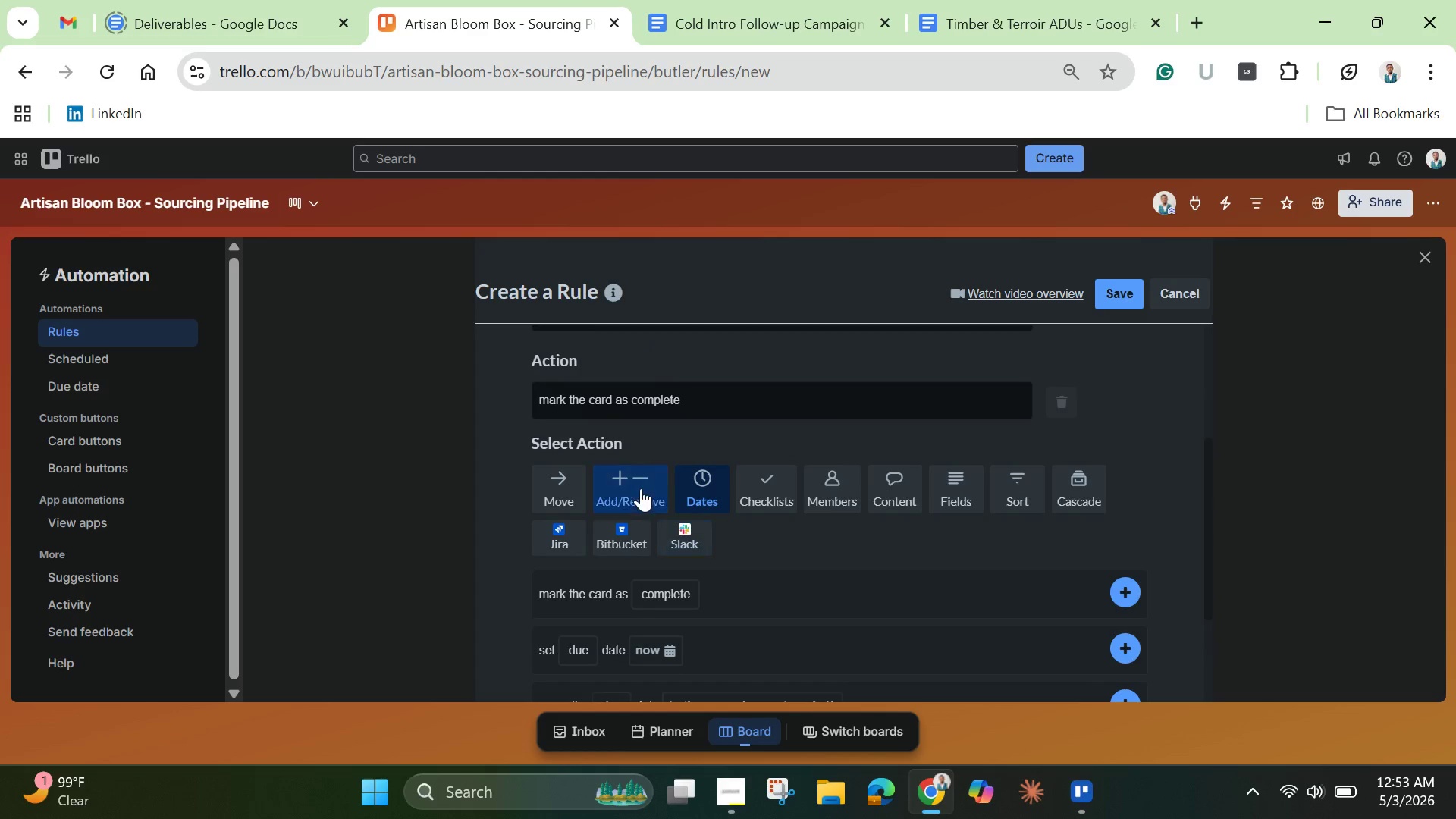 
left_click([641, 487])
 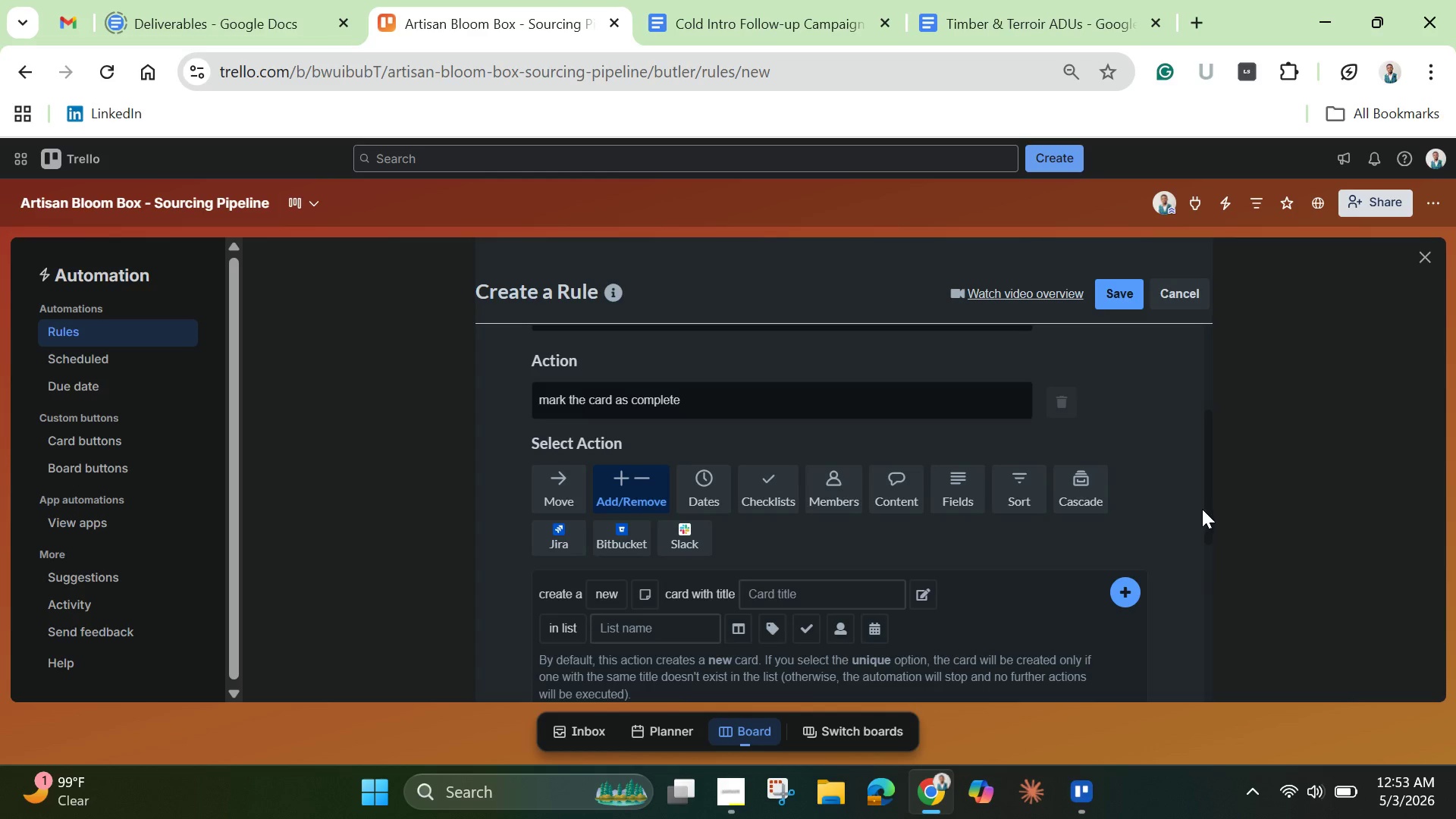 
left_click_drag(start_coordinate=[1210, 509], to_coordinate=[1219, 621])
 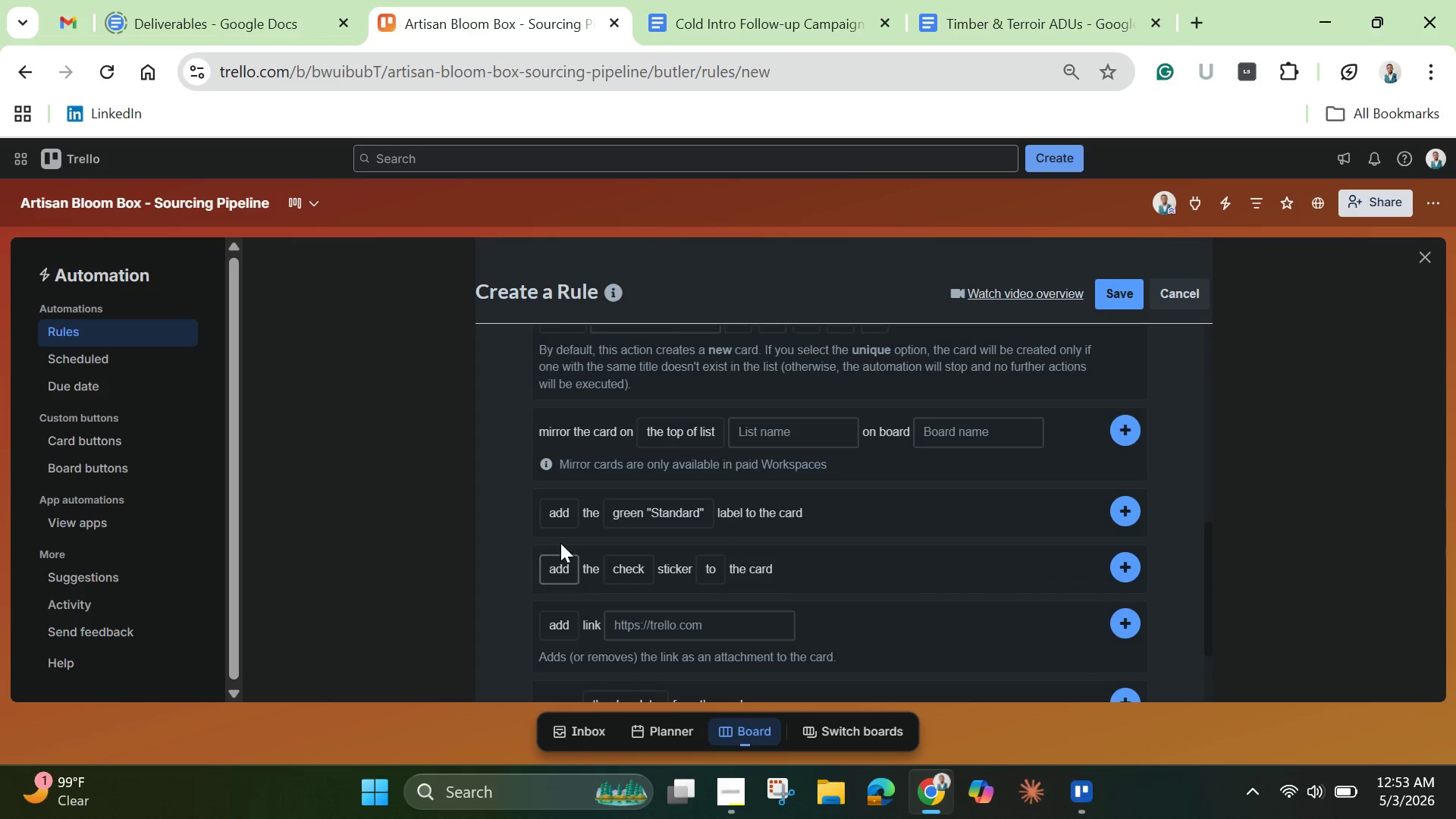 
mouse_move([569, 541])
 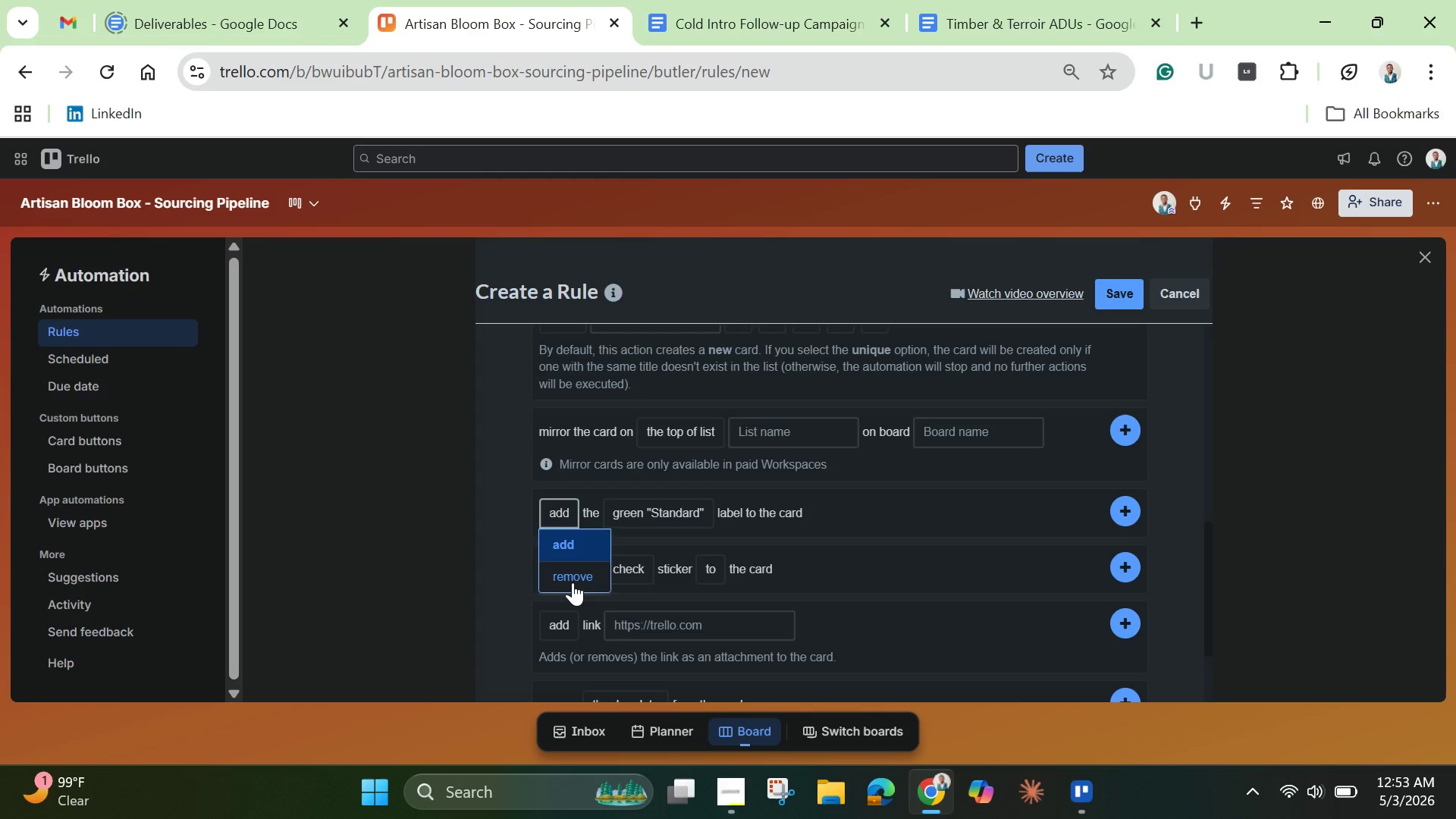 
left_click([573, 582])
 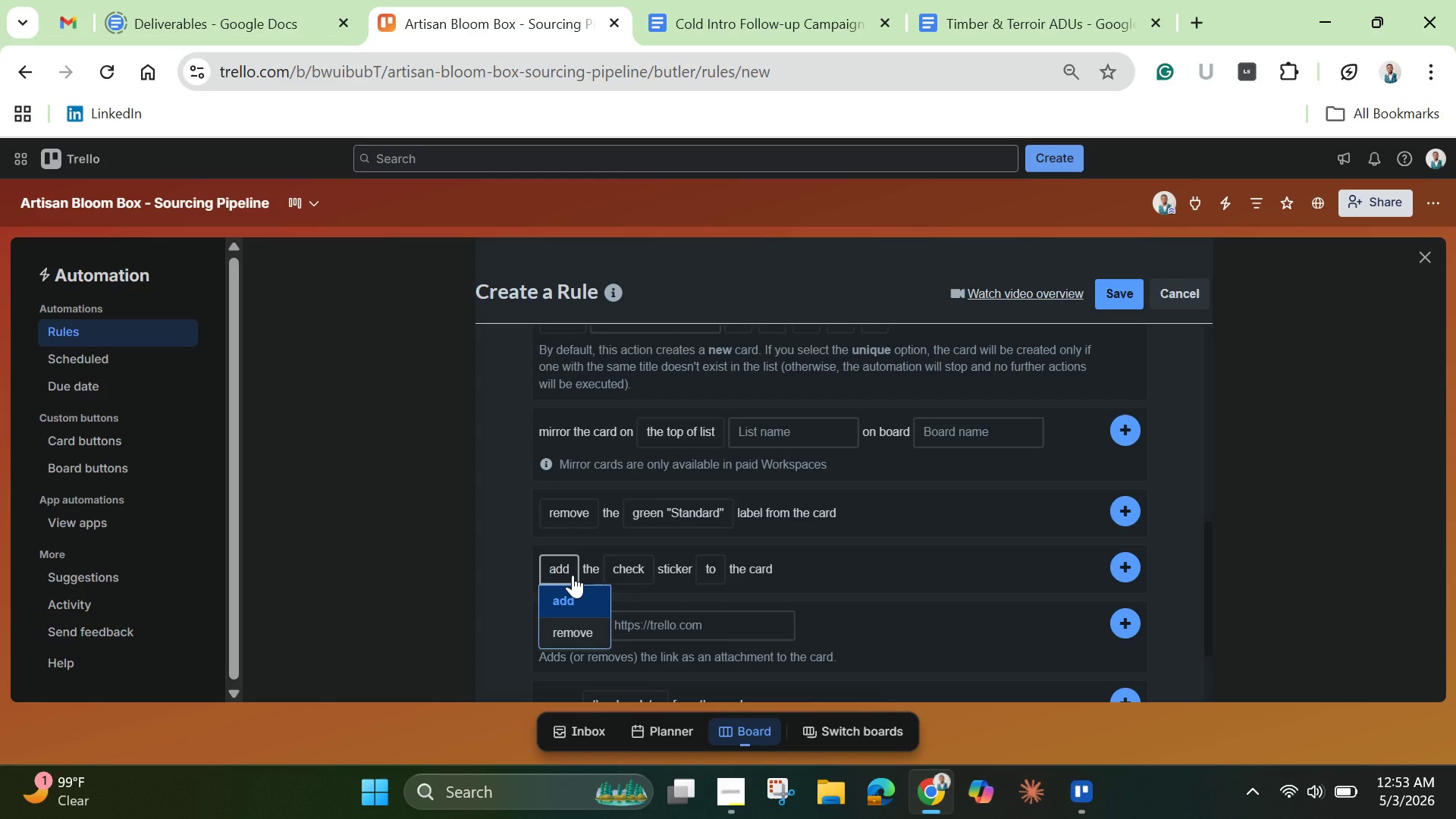 
wait(10.01)
 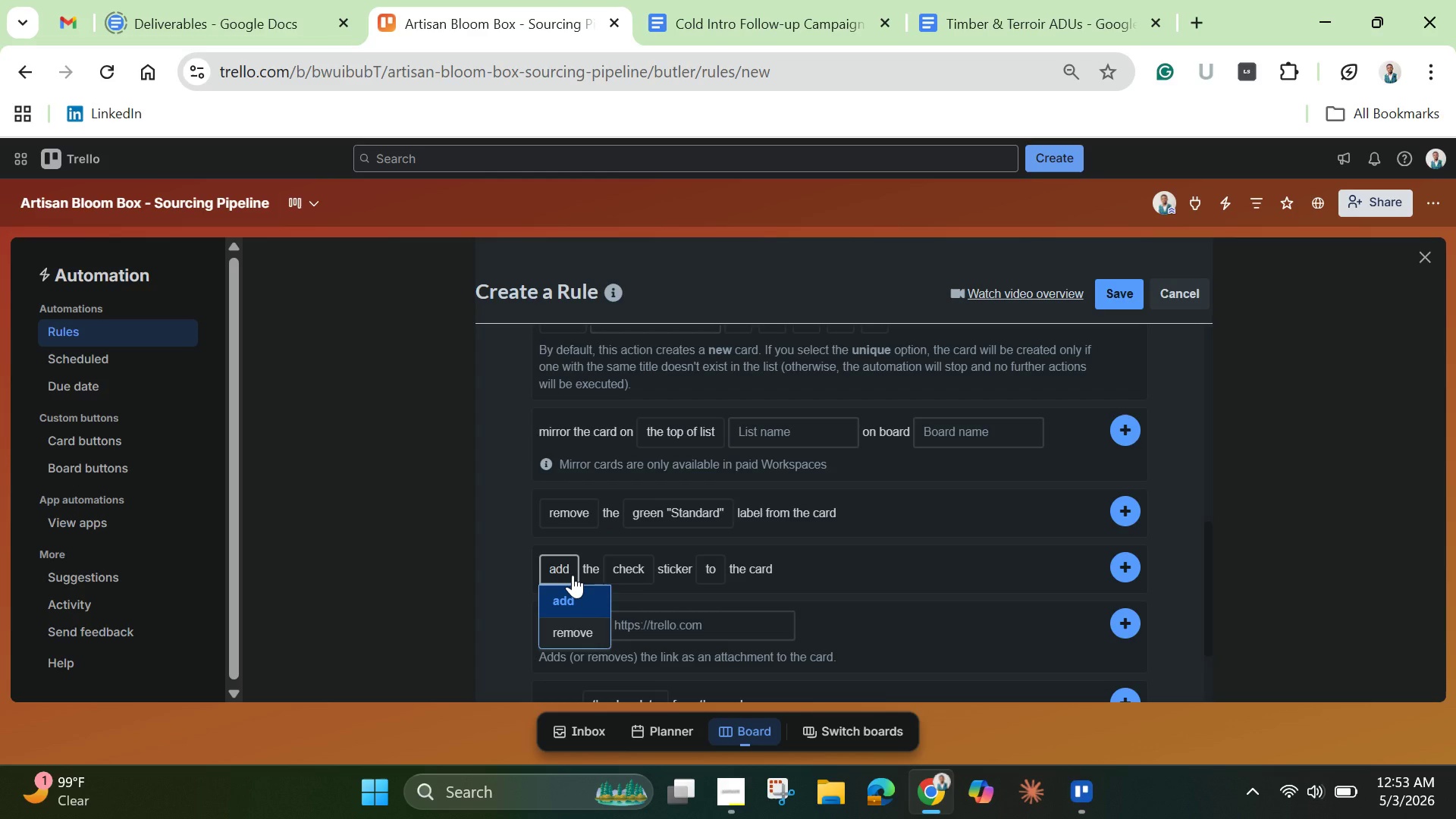 
left_click([676, 515])
 